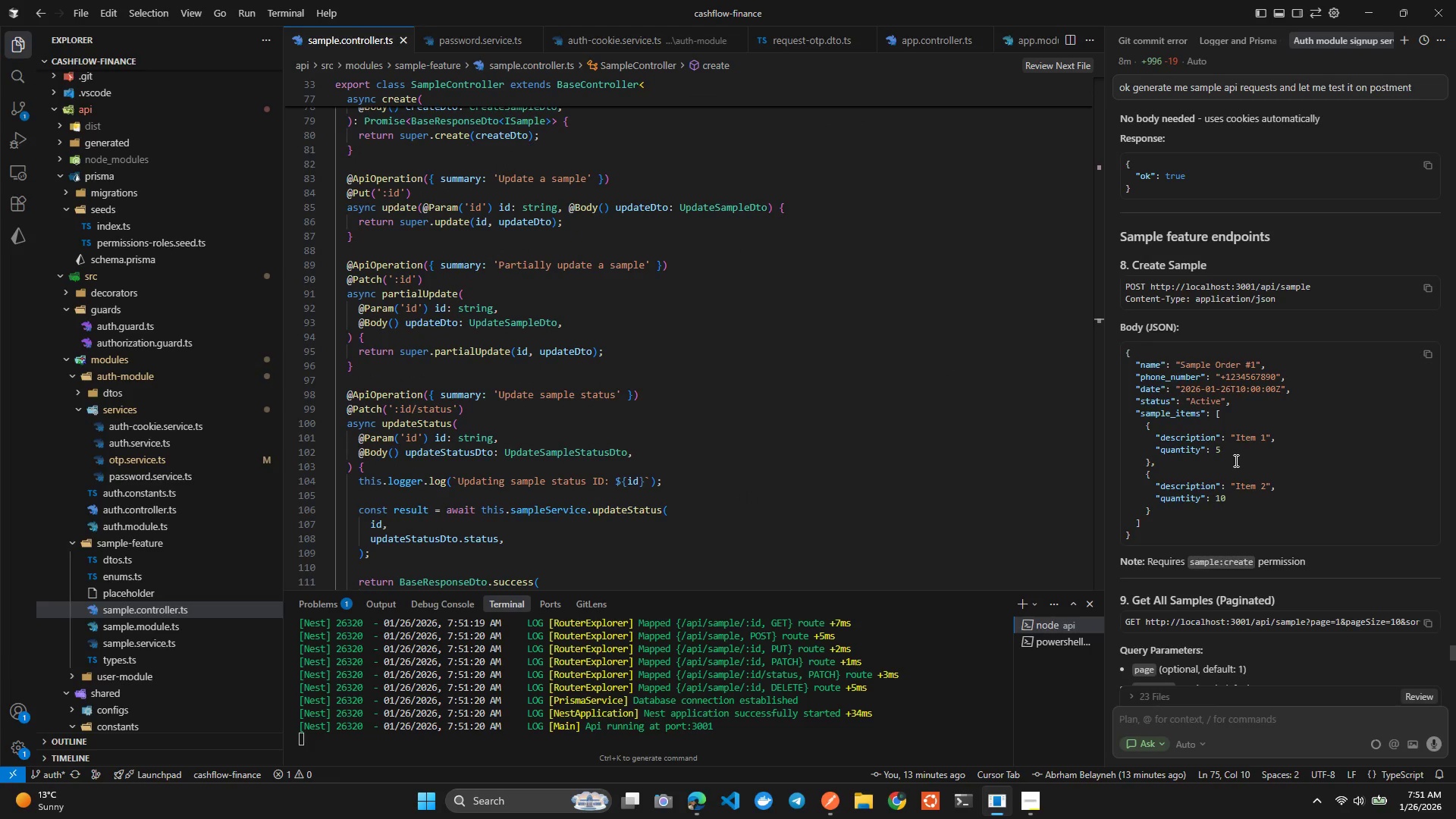 
left_click([620, 480])
 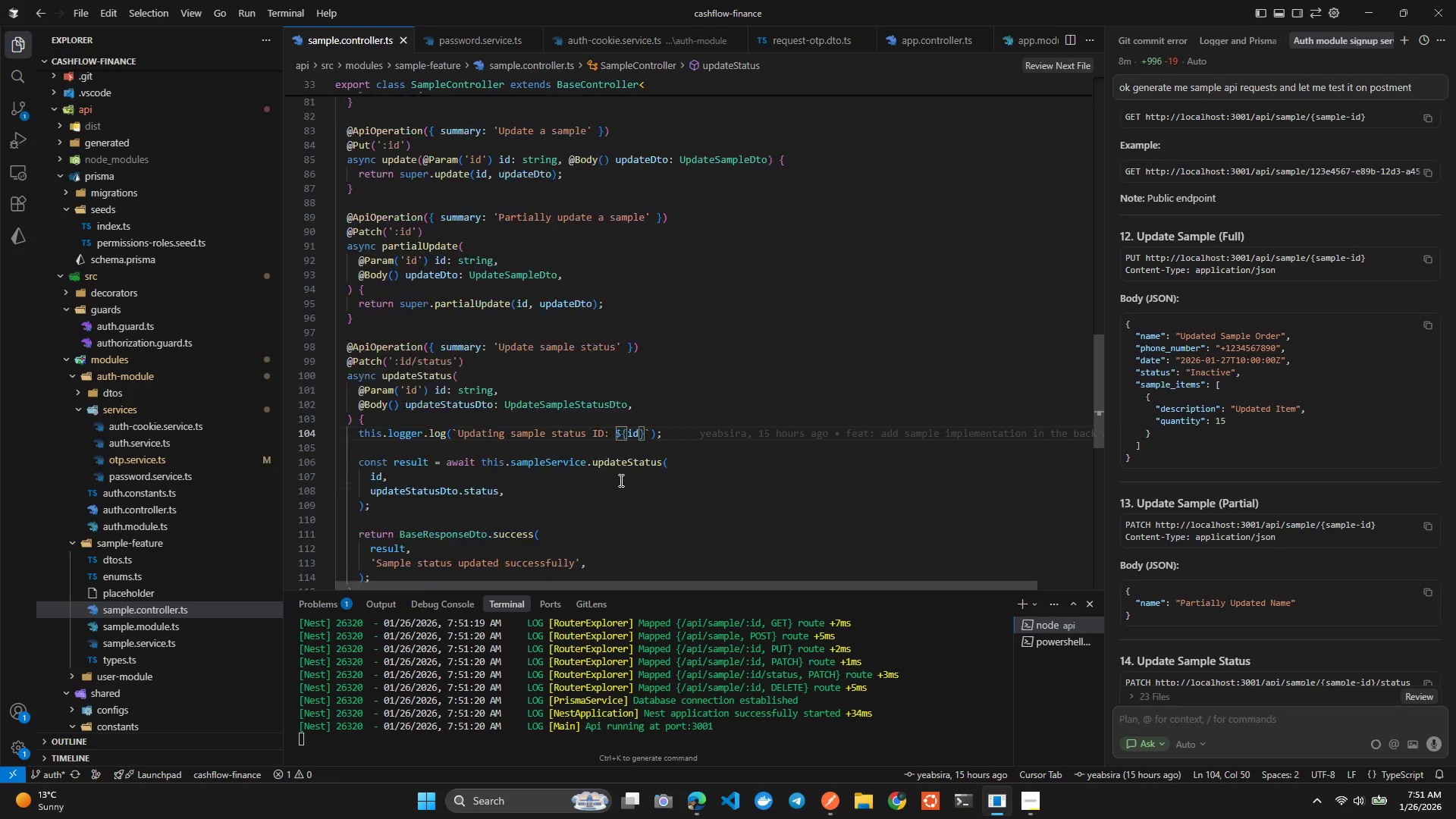 
key(Alt+AltLeft)
 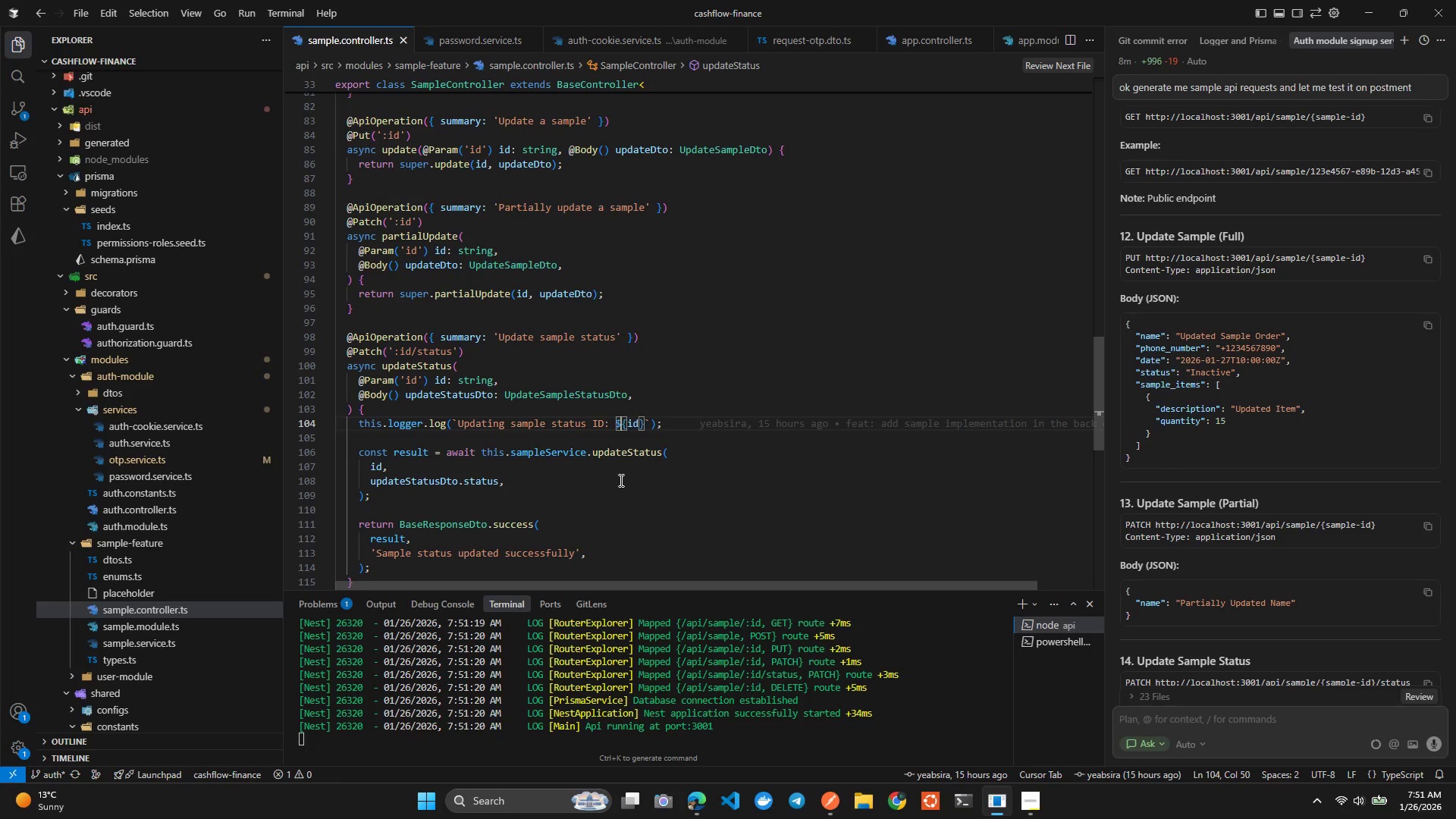 
key(Alt+Tab)
 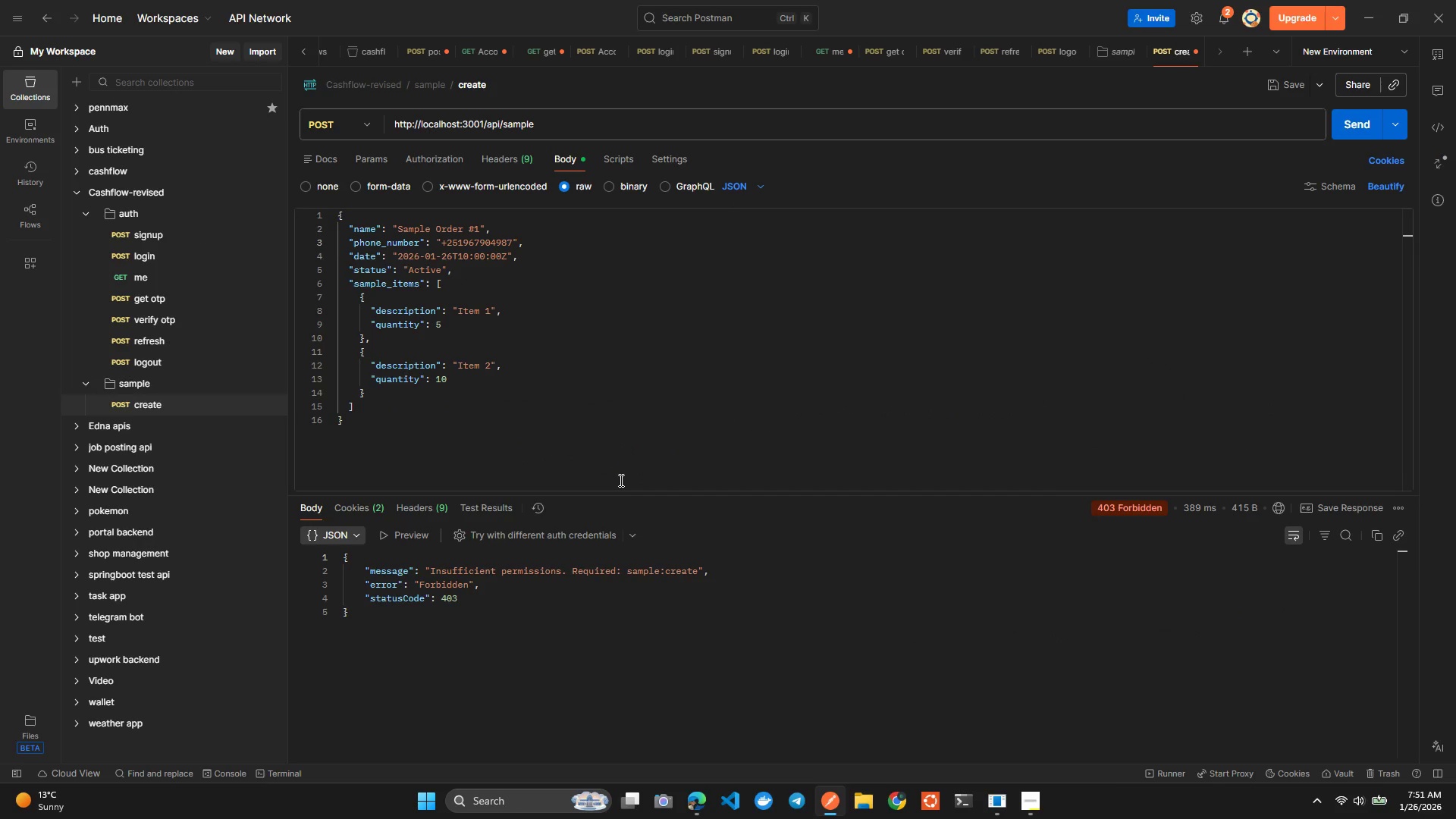 
key(Alt+Tab)
 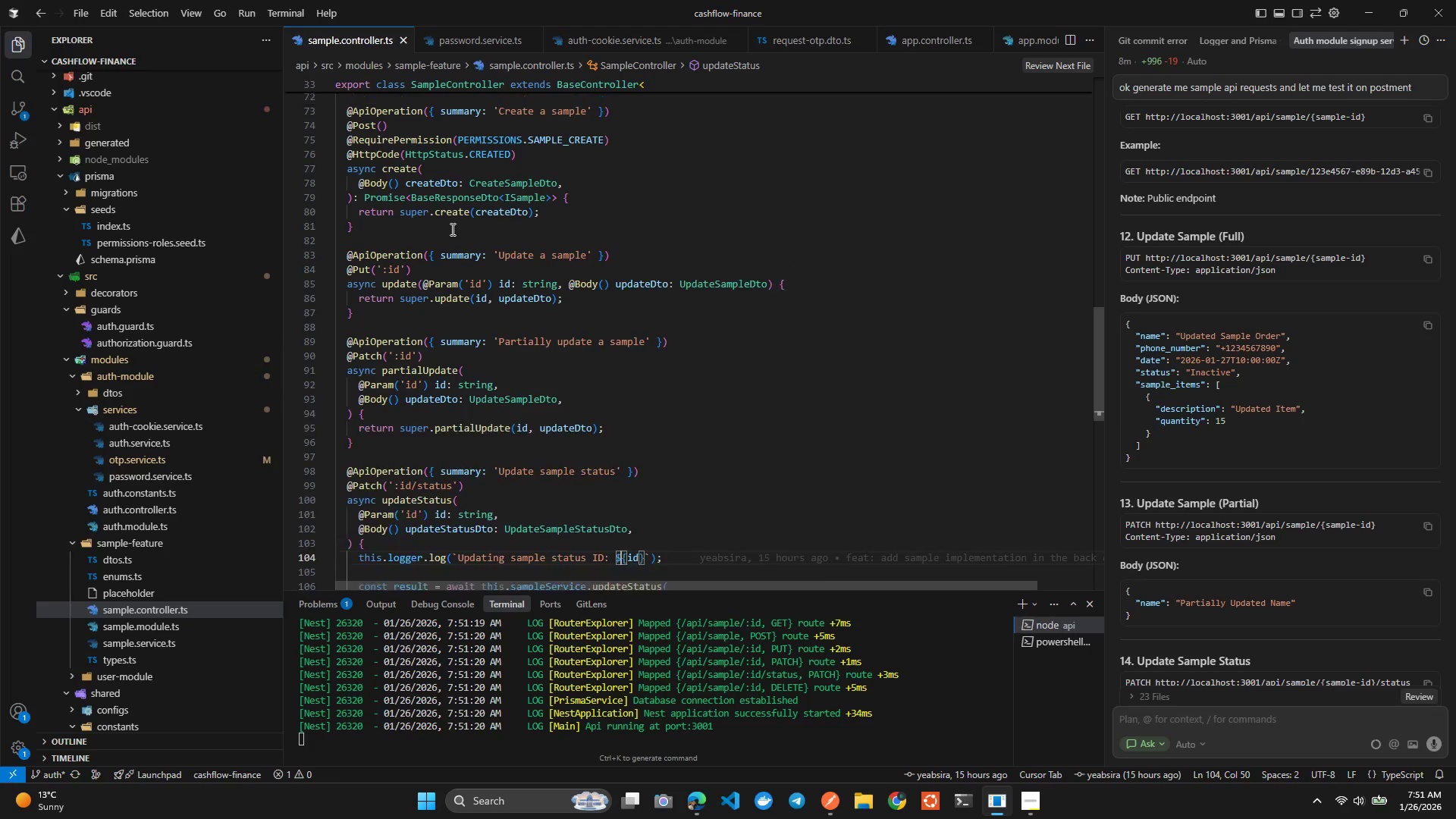 
wait(15.78)
 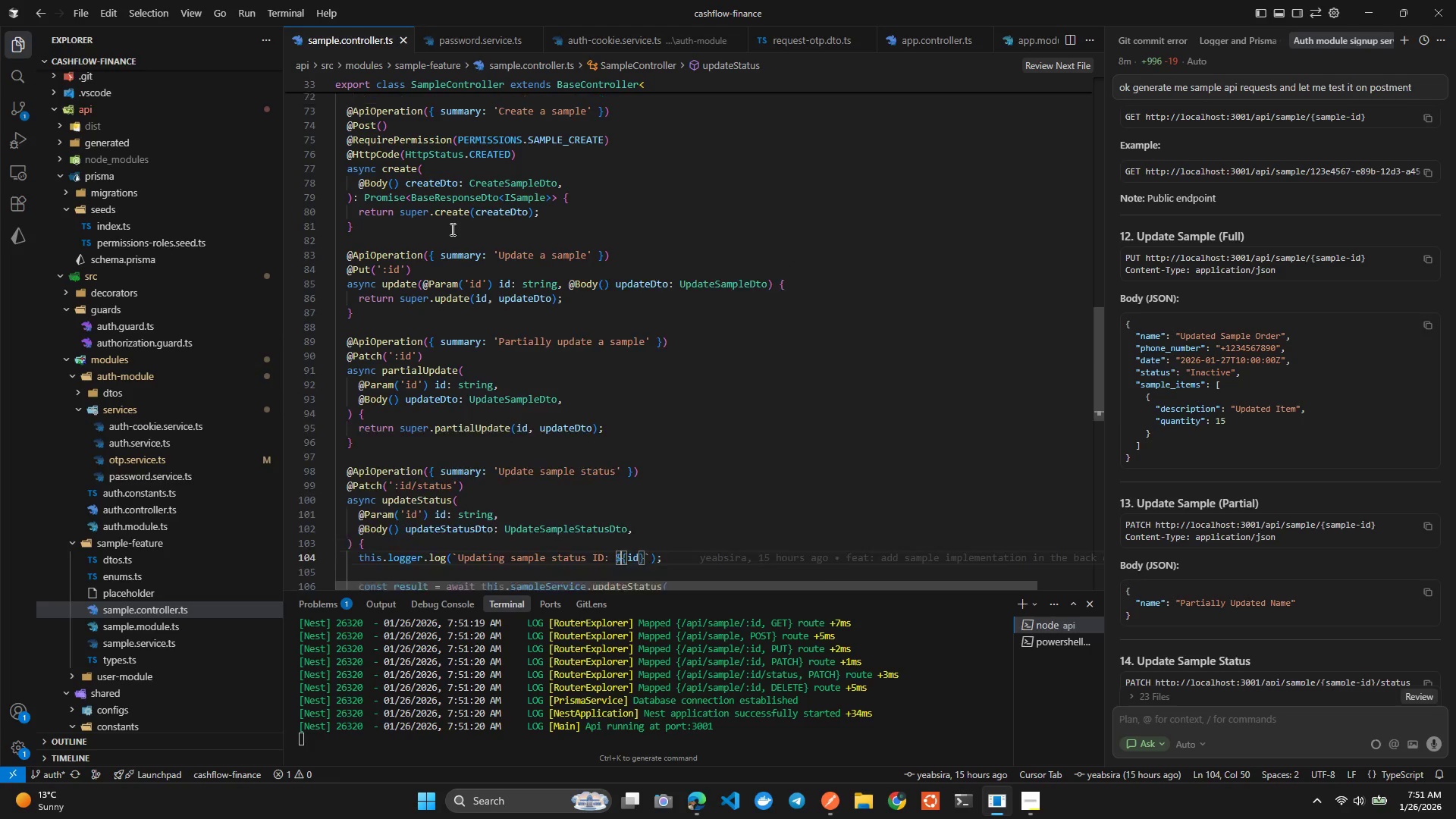 
left_click_drag(start_coordinate=[1105, 314], to_coordinate=[1166, 314])
 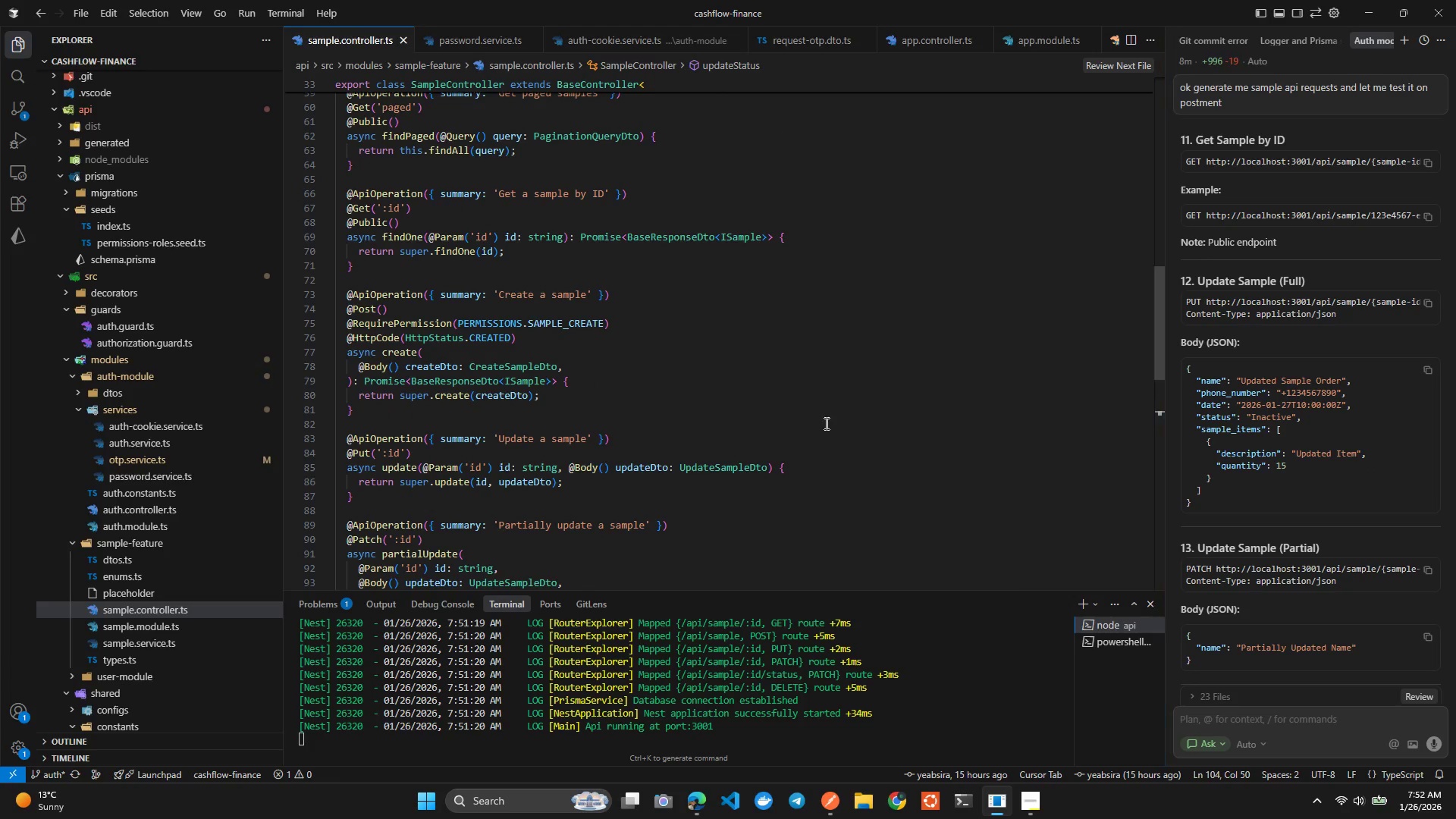 
left_click([825, 423])
 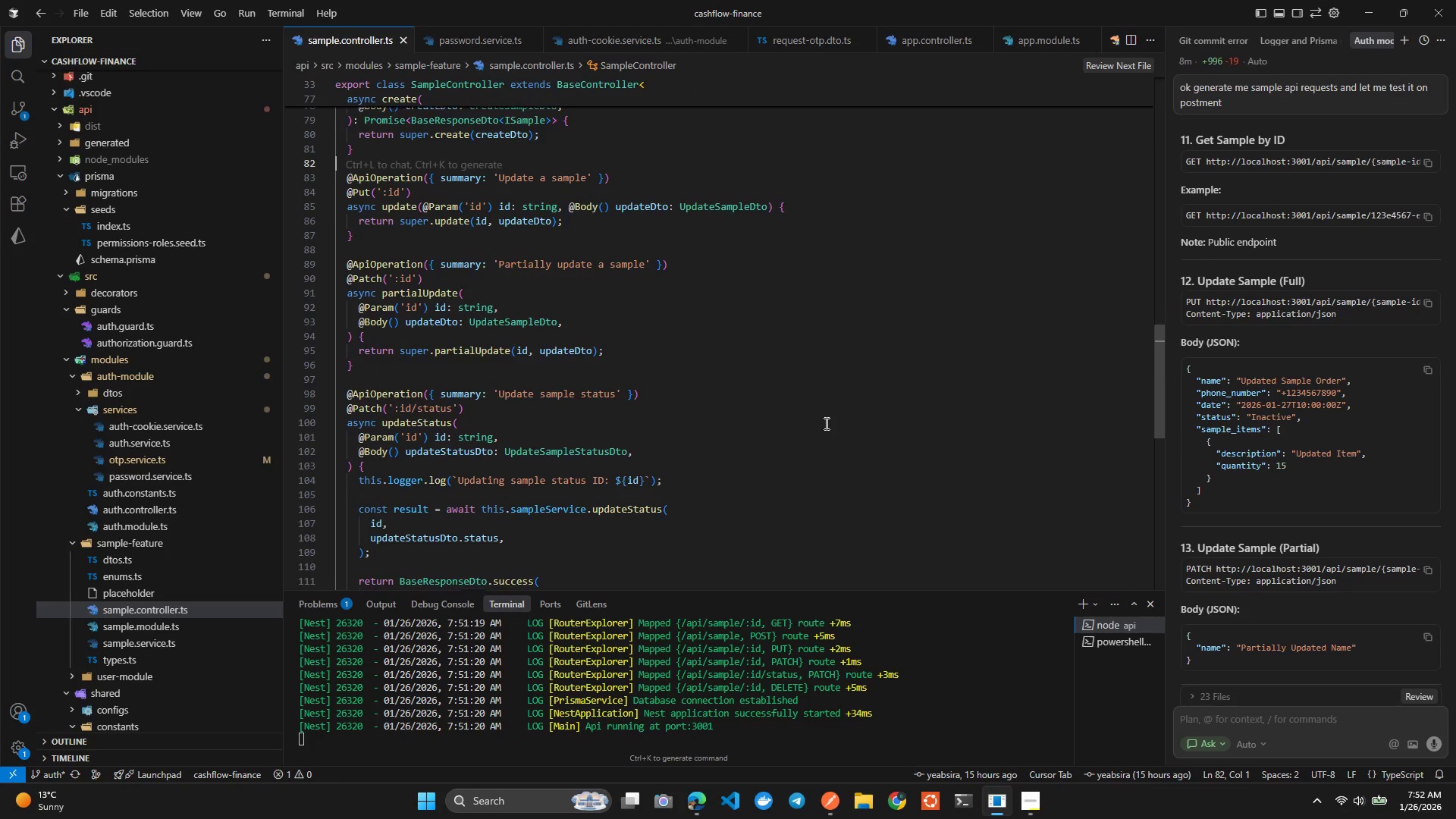 
left_click([714, 666])
 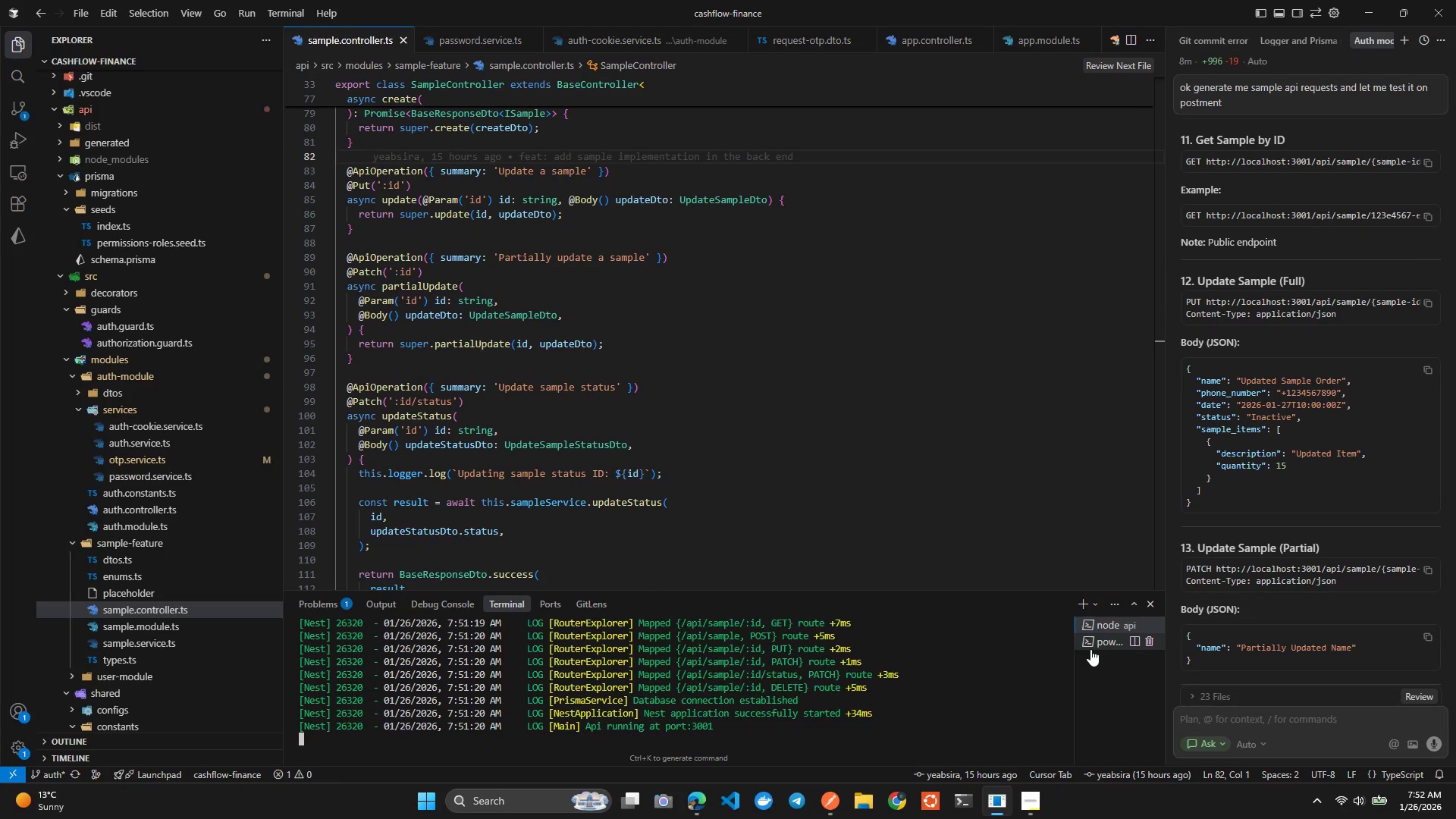 
left_click([1094, 643])
 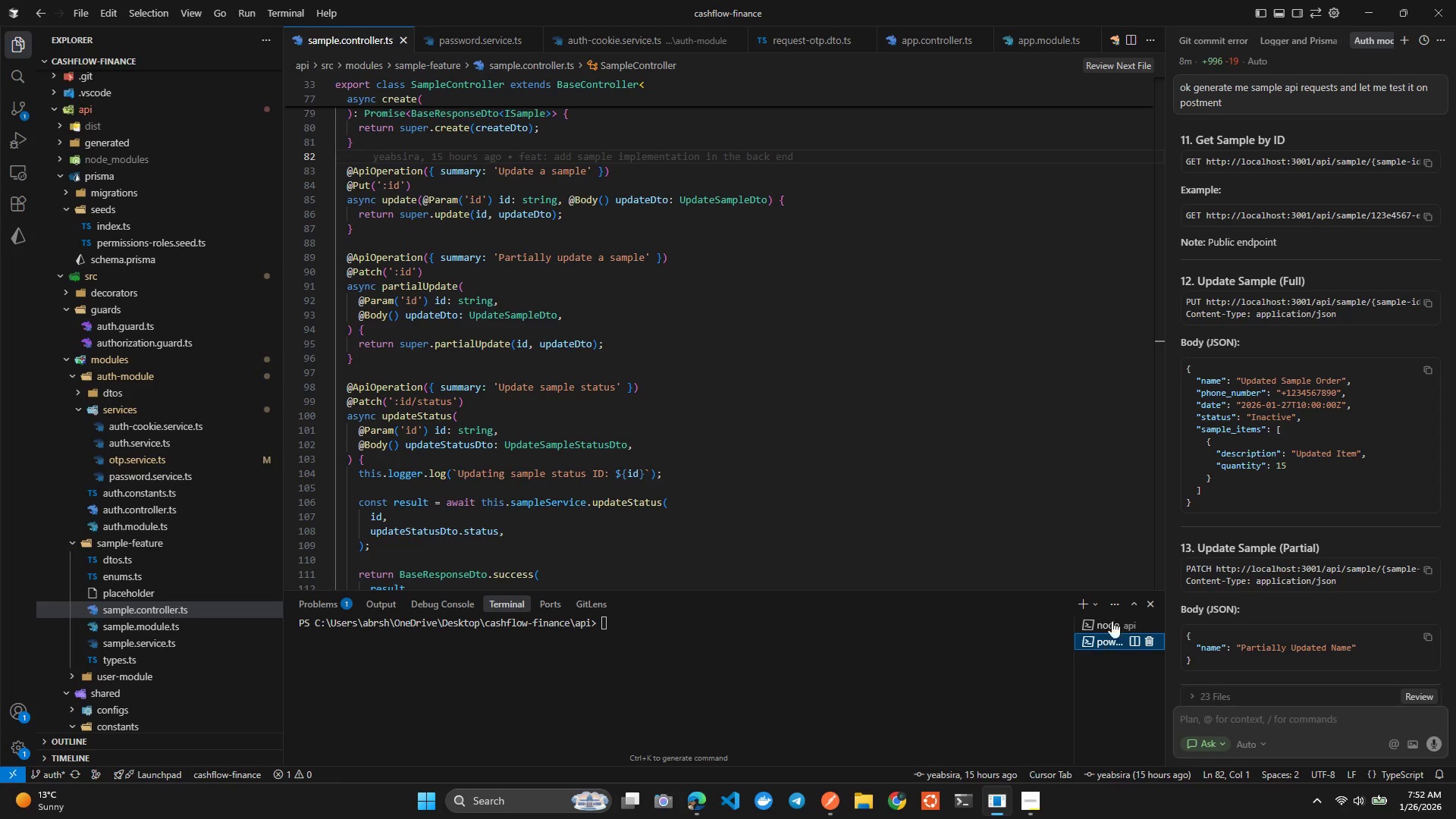 
left_click([1117, 615])
 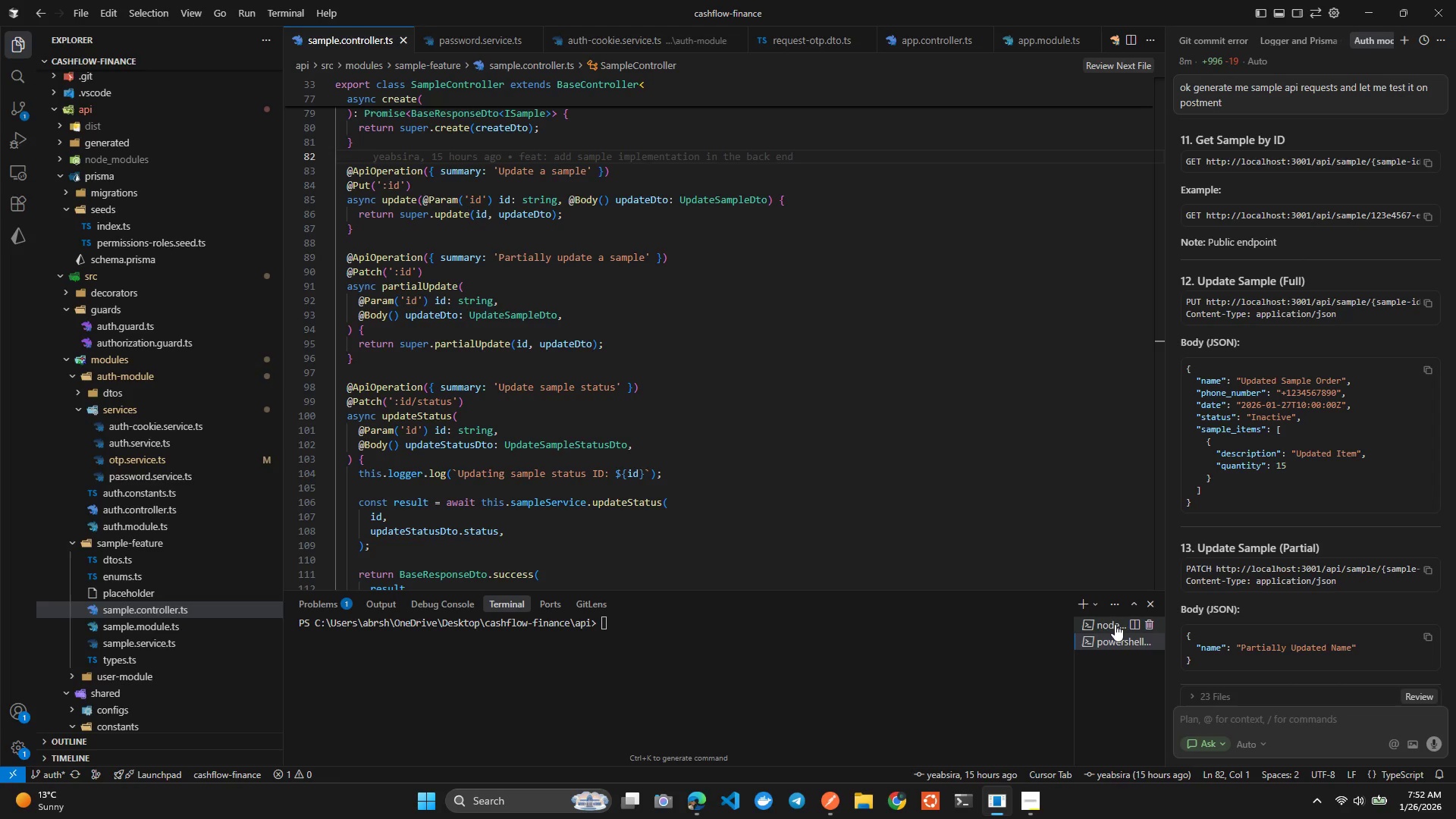 
left_click([1115, 624])
 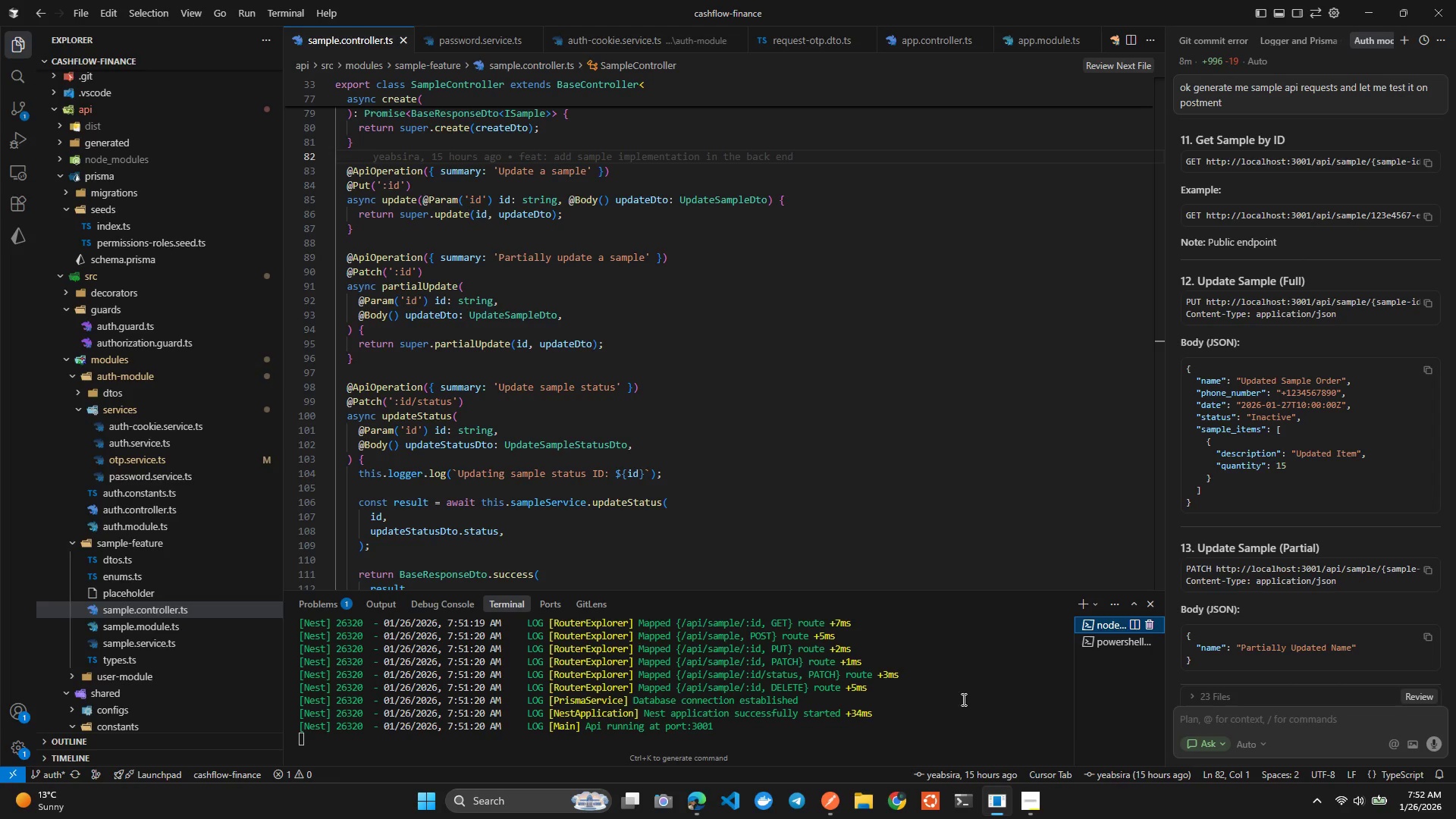 
left_click([949, 701])
 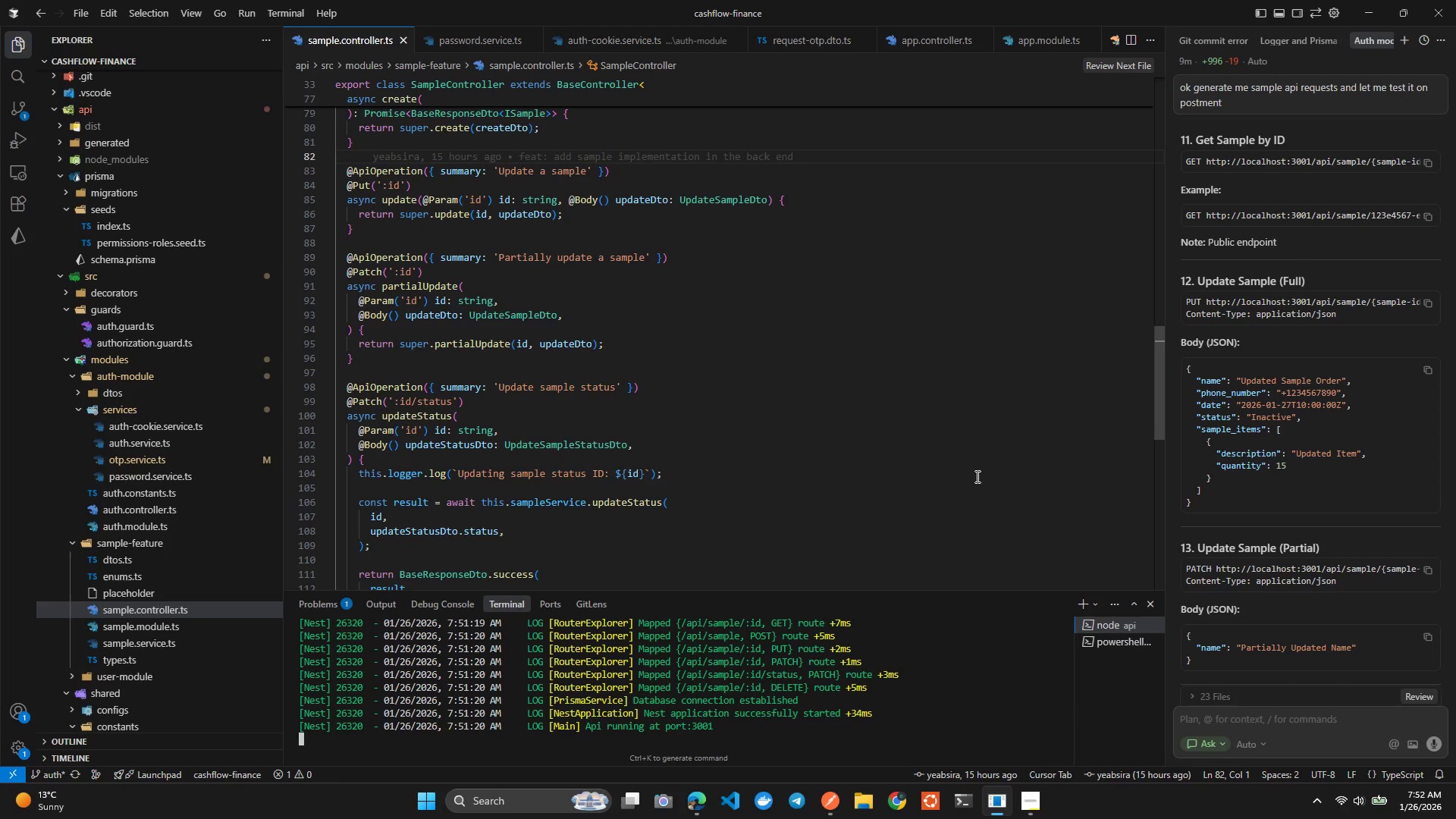 
key(Alt+Tab)
 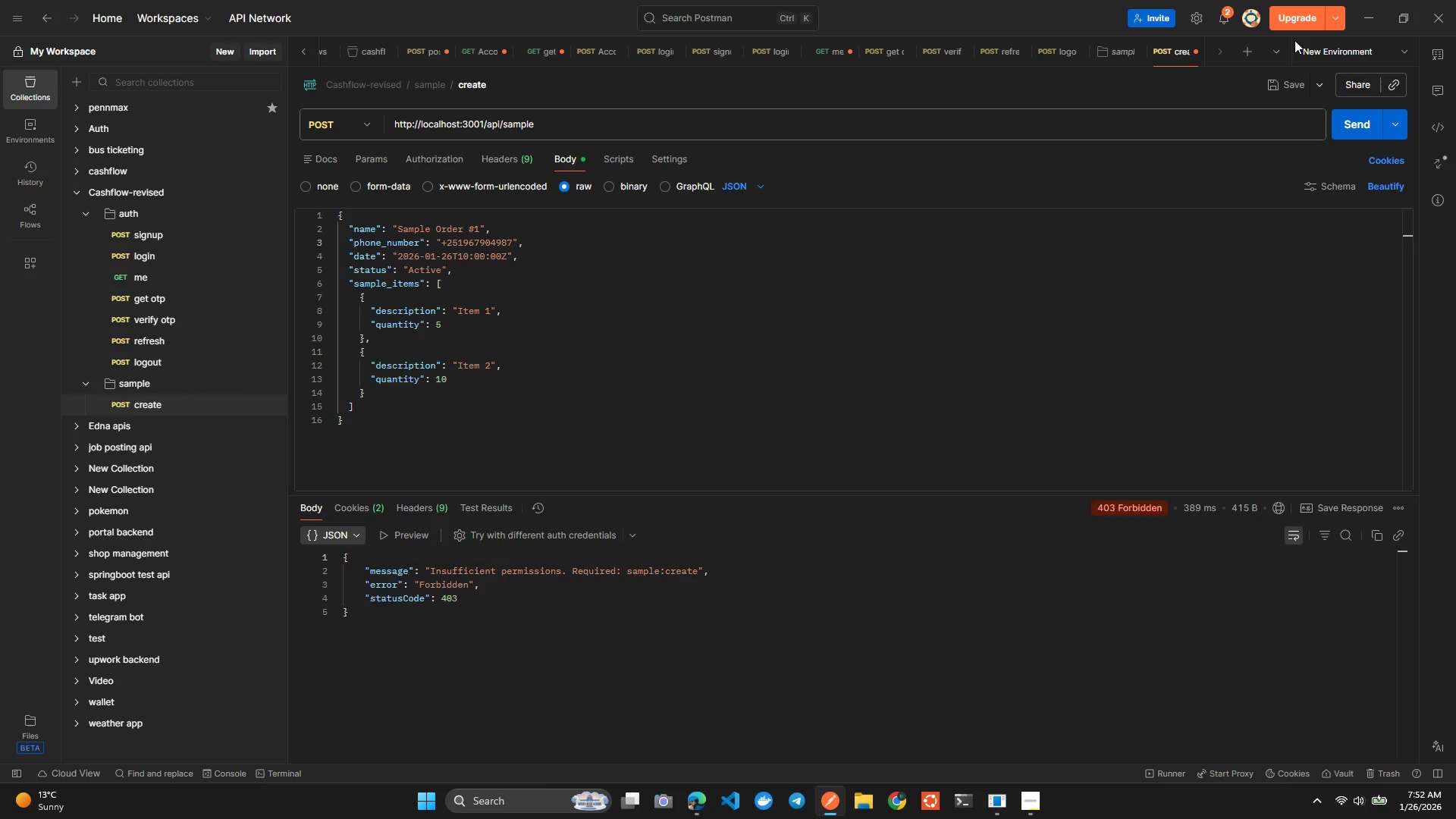 
left_click([1346, 122])
 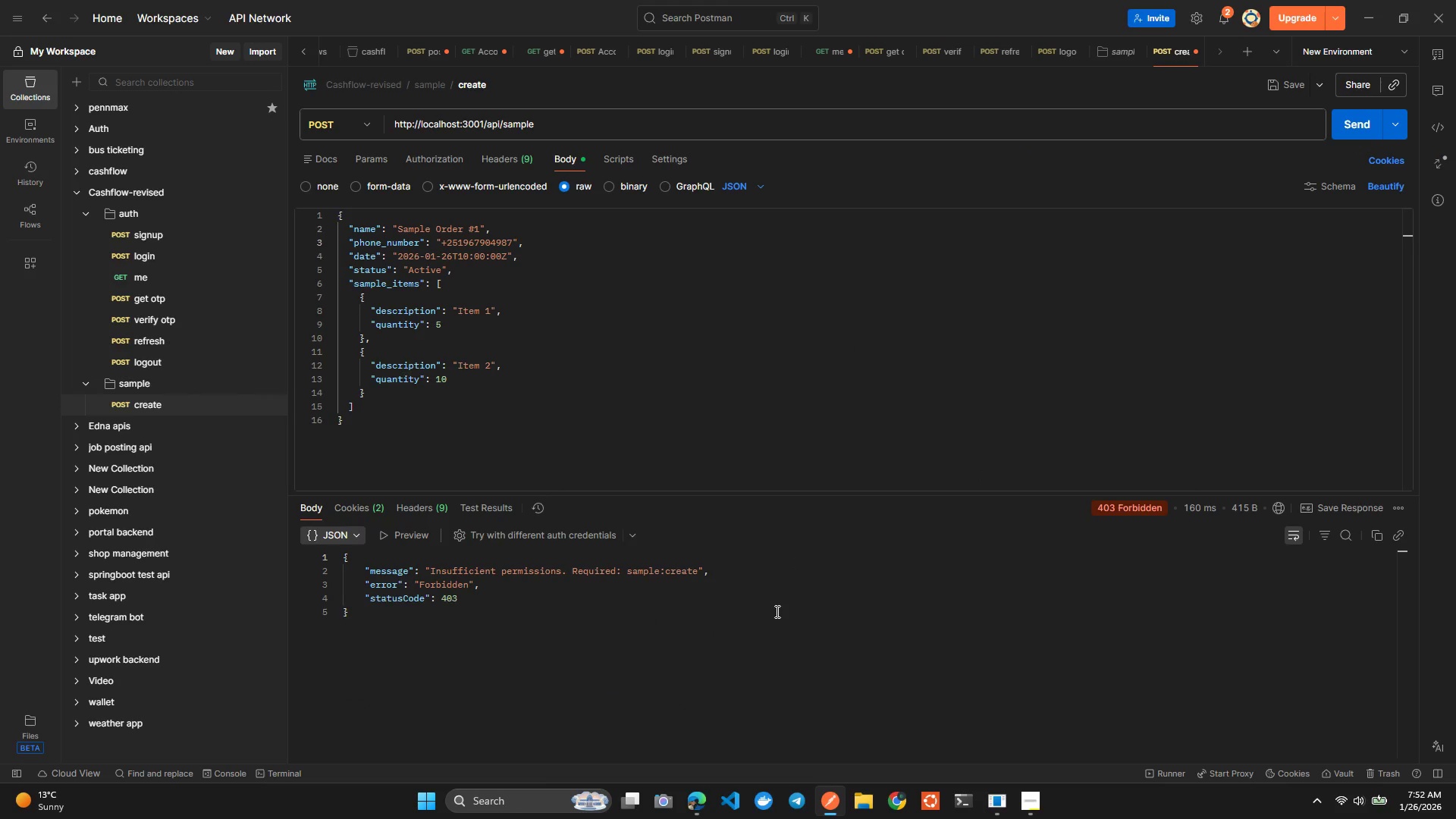 
wait(7.5)
 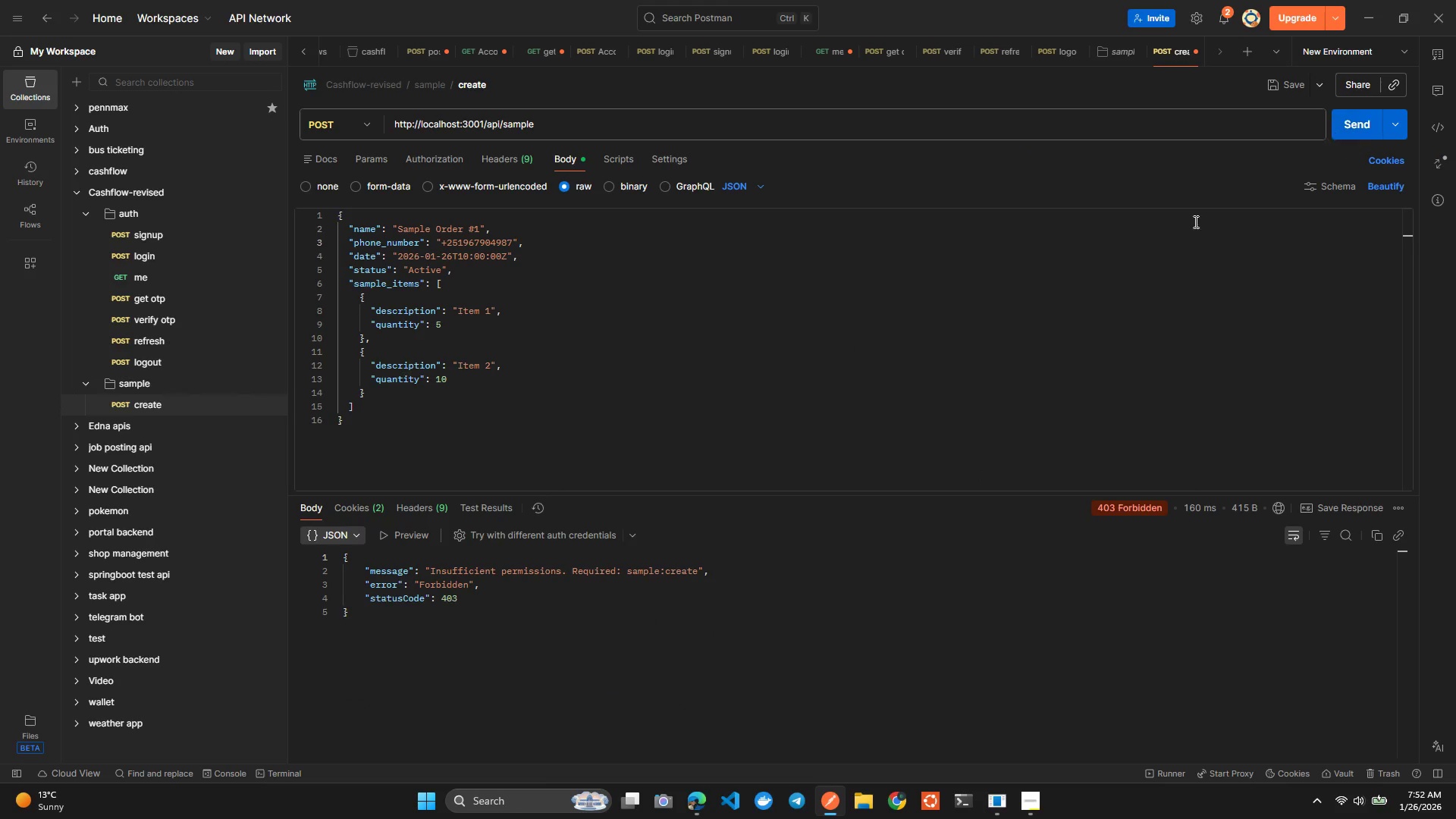 
key(Alt+Tab)
 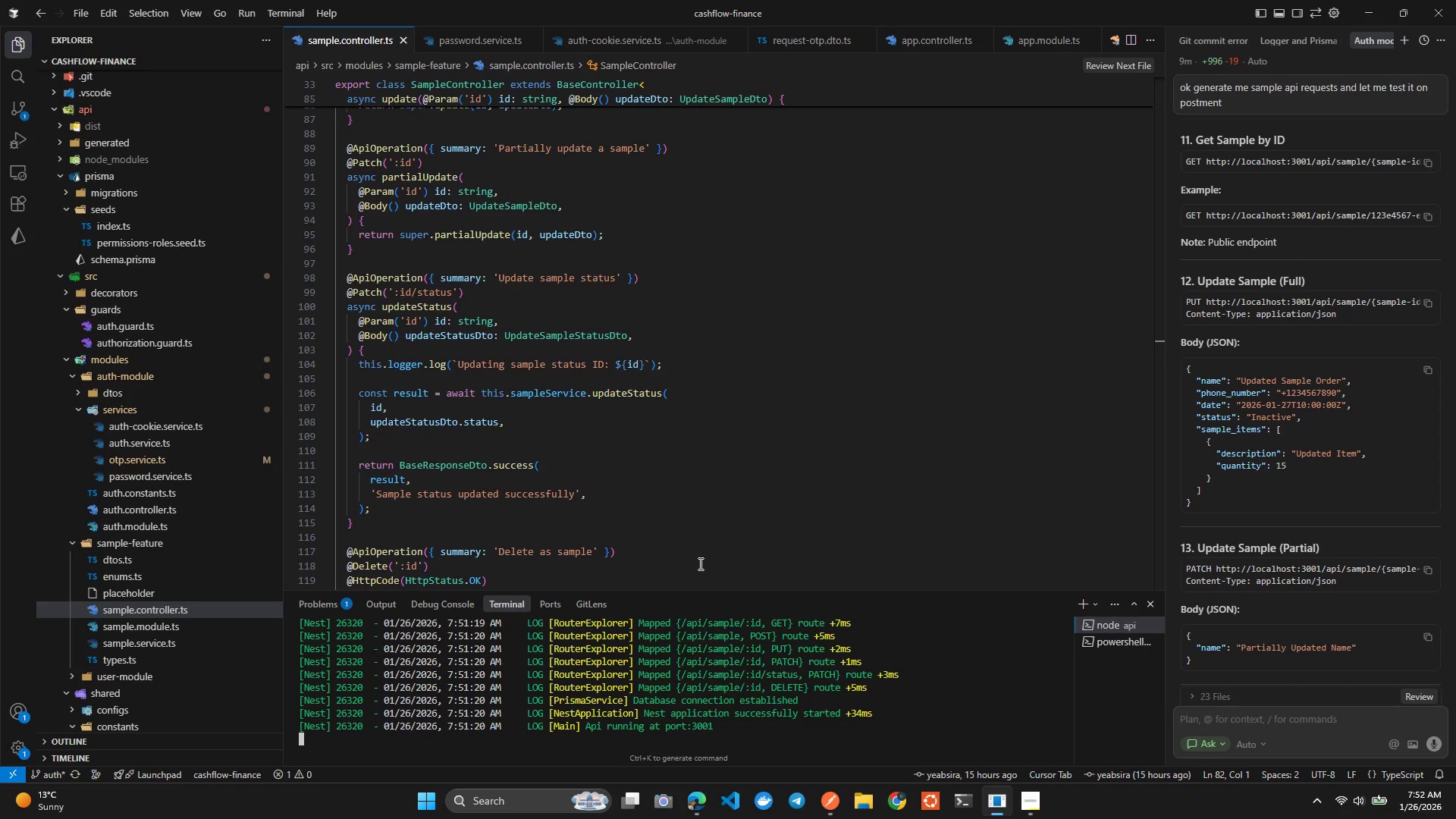 
left_click([598, 323])
 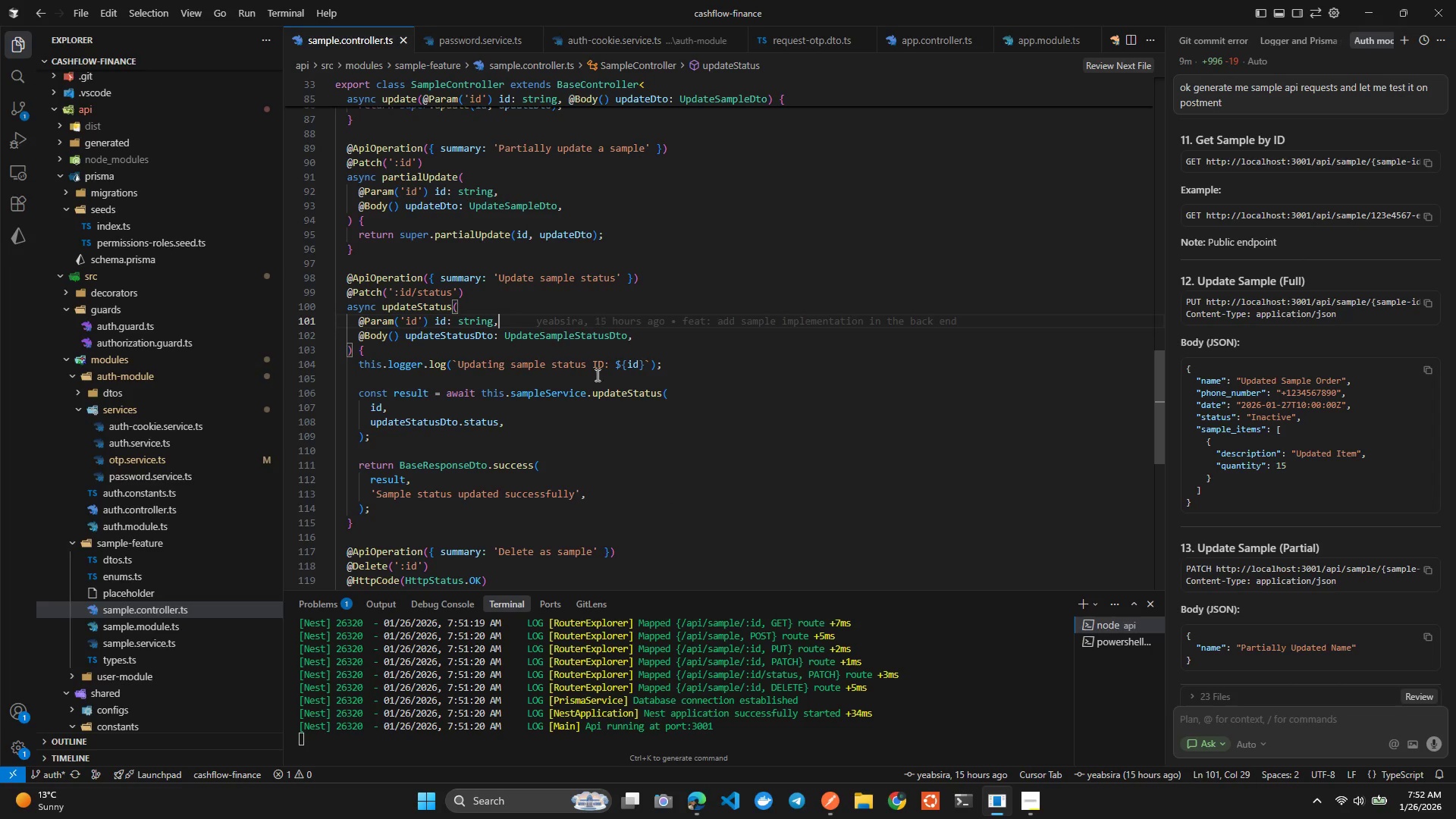 
left_click([577, 691])
 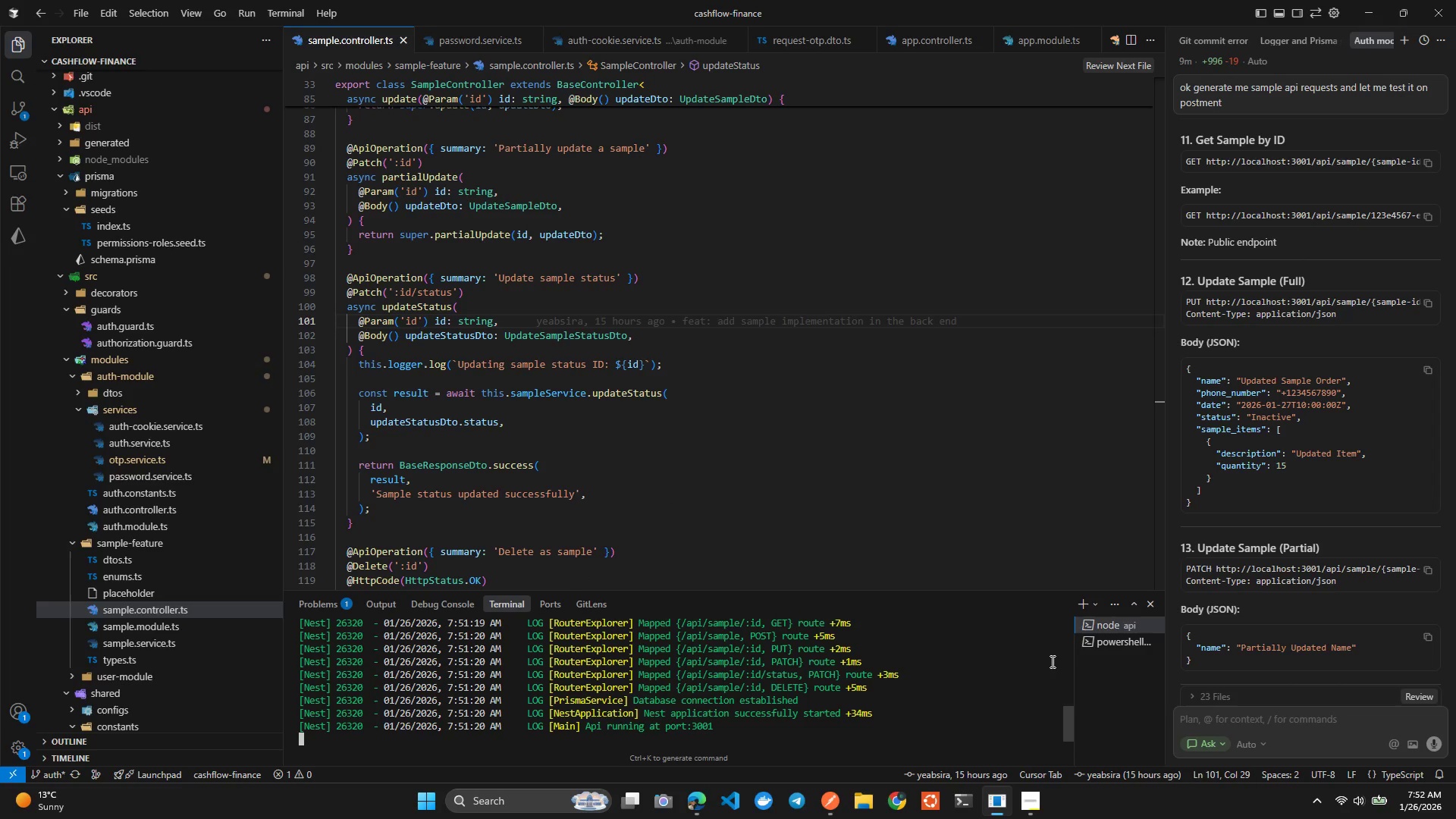 
left_click([1099, 643])
 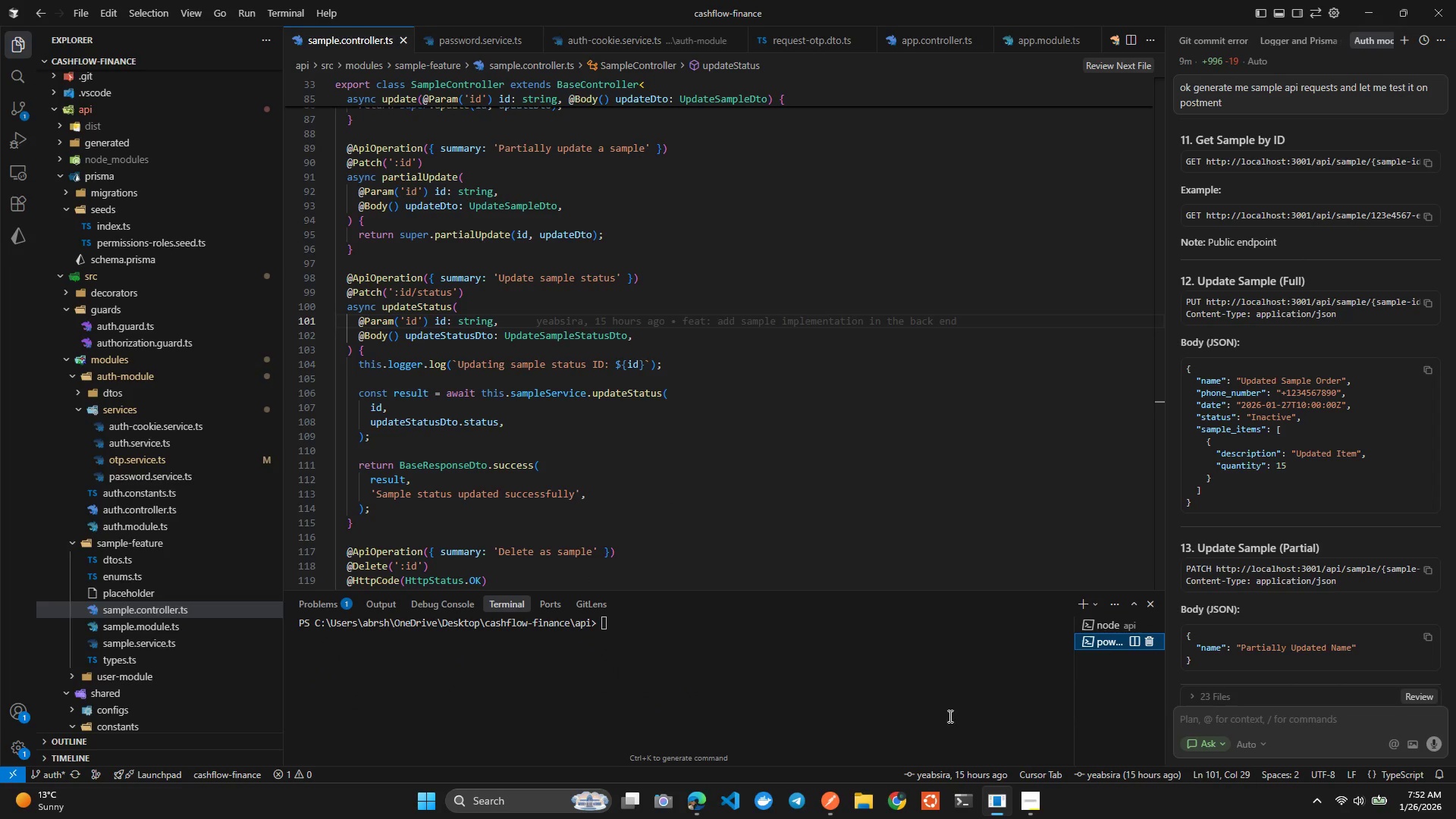 
left_click([911, 719])
 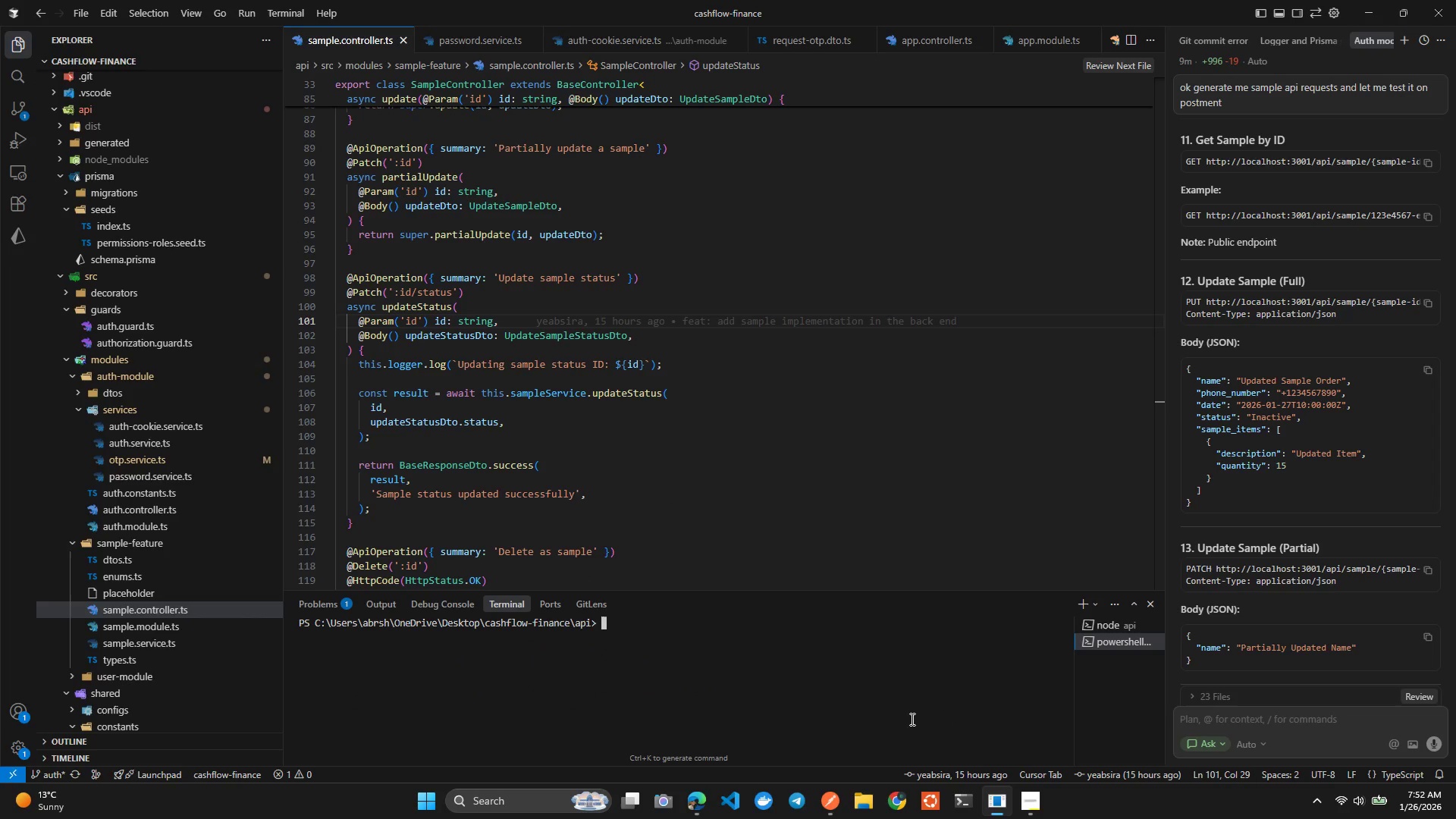 
type(clear)
 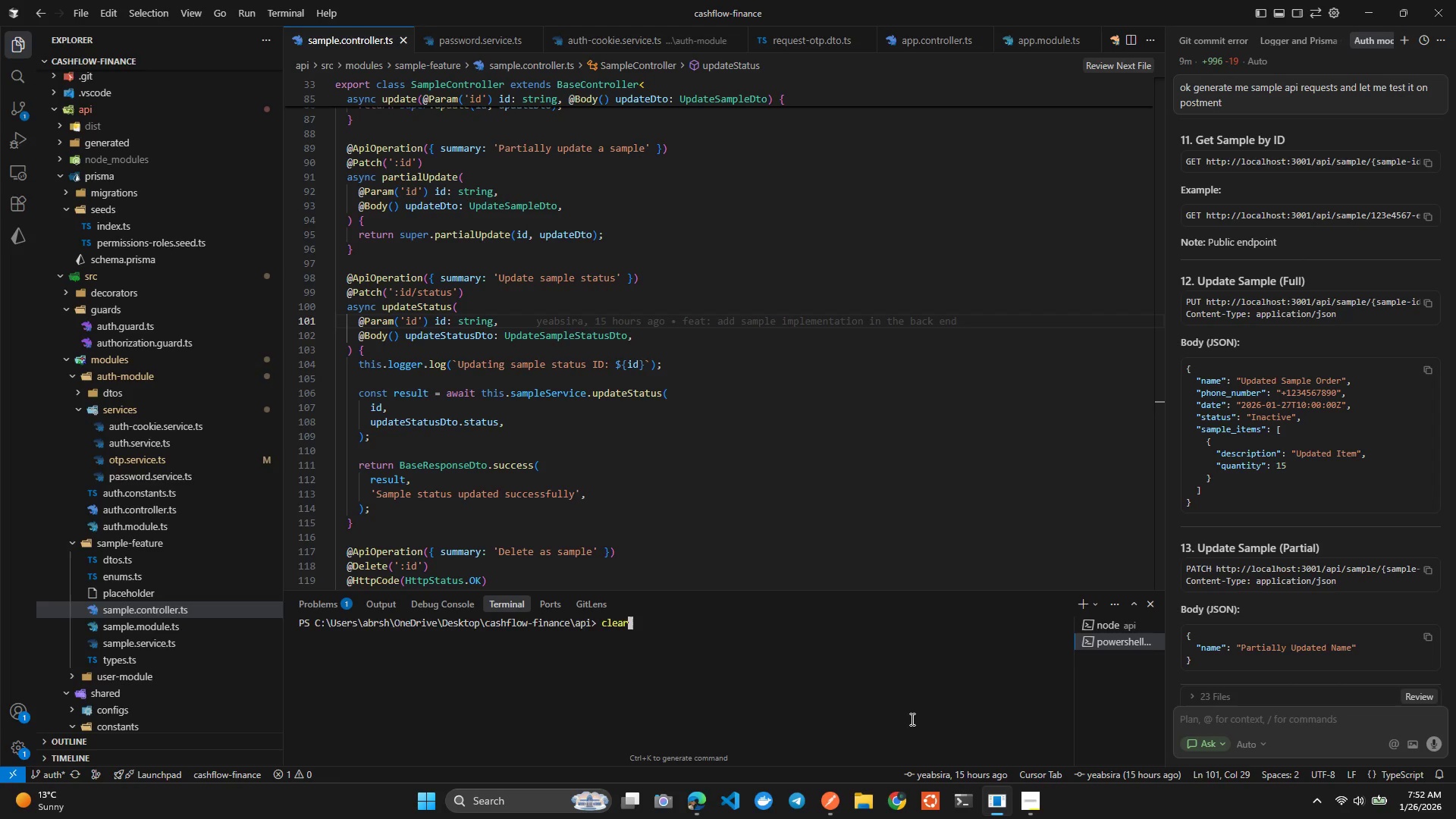 
key(Enter)
 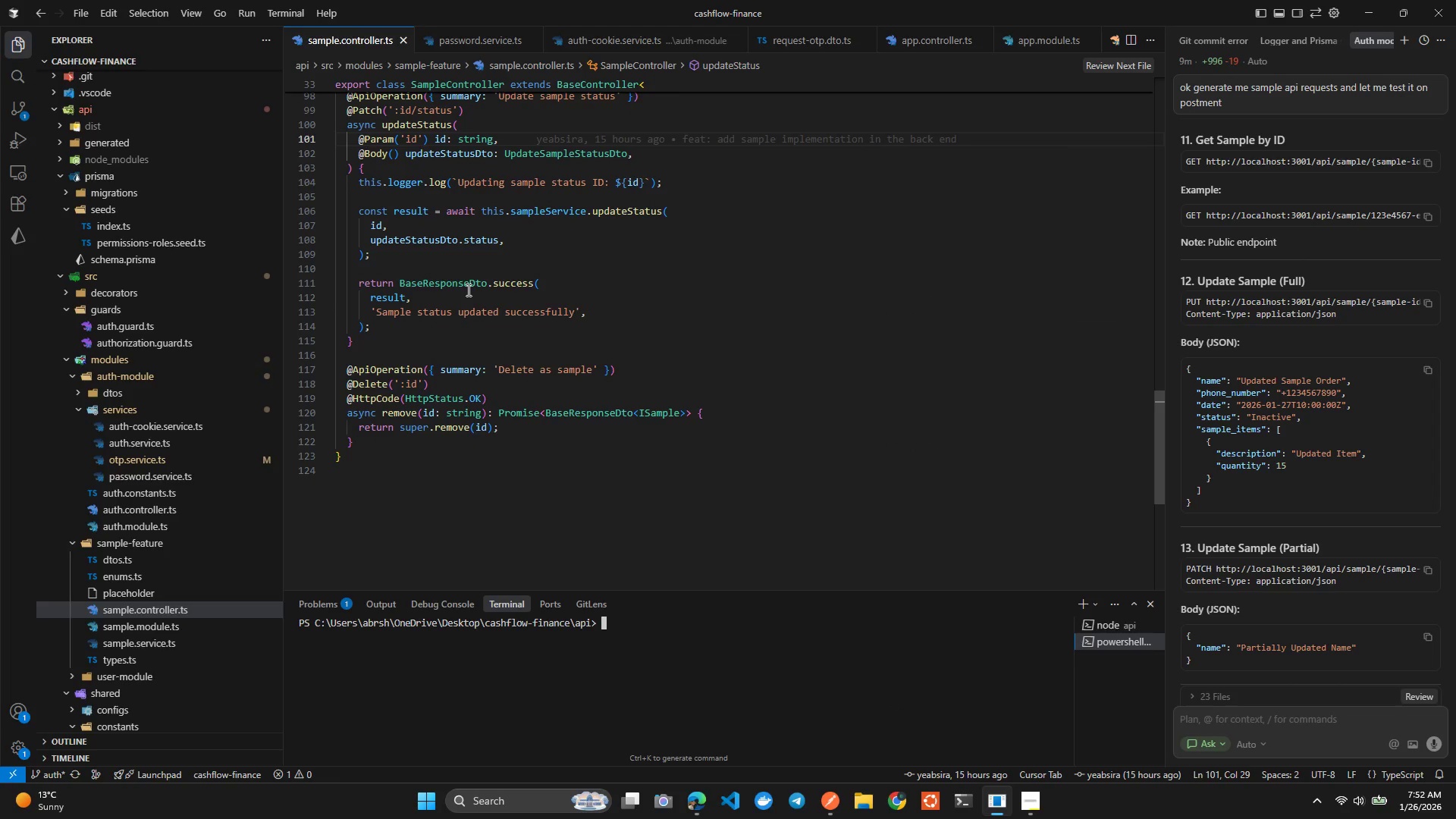 
wait(19.45)
 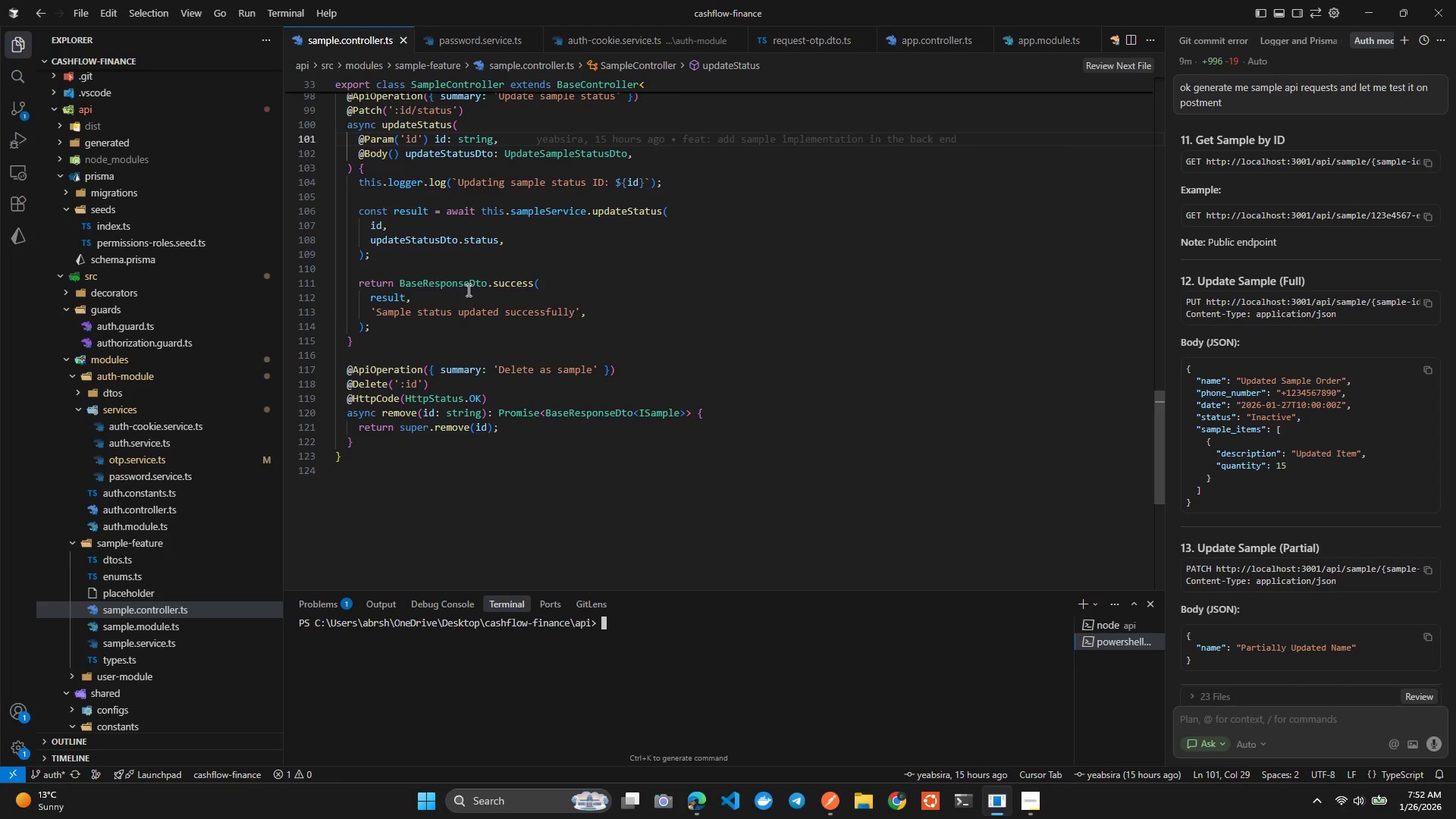 
left_click([176, 458])
 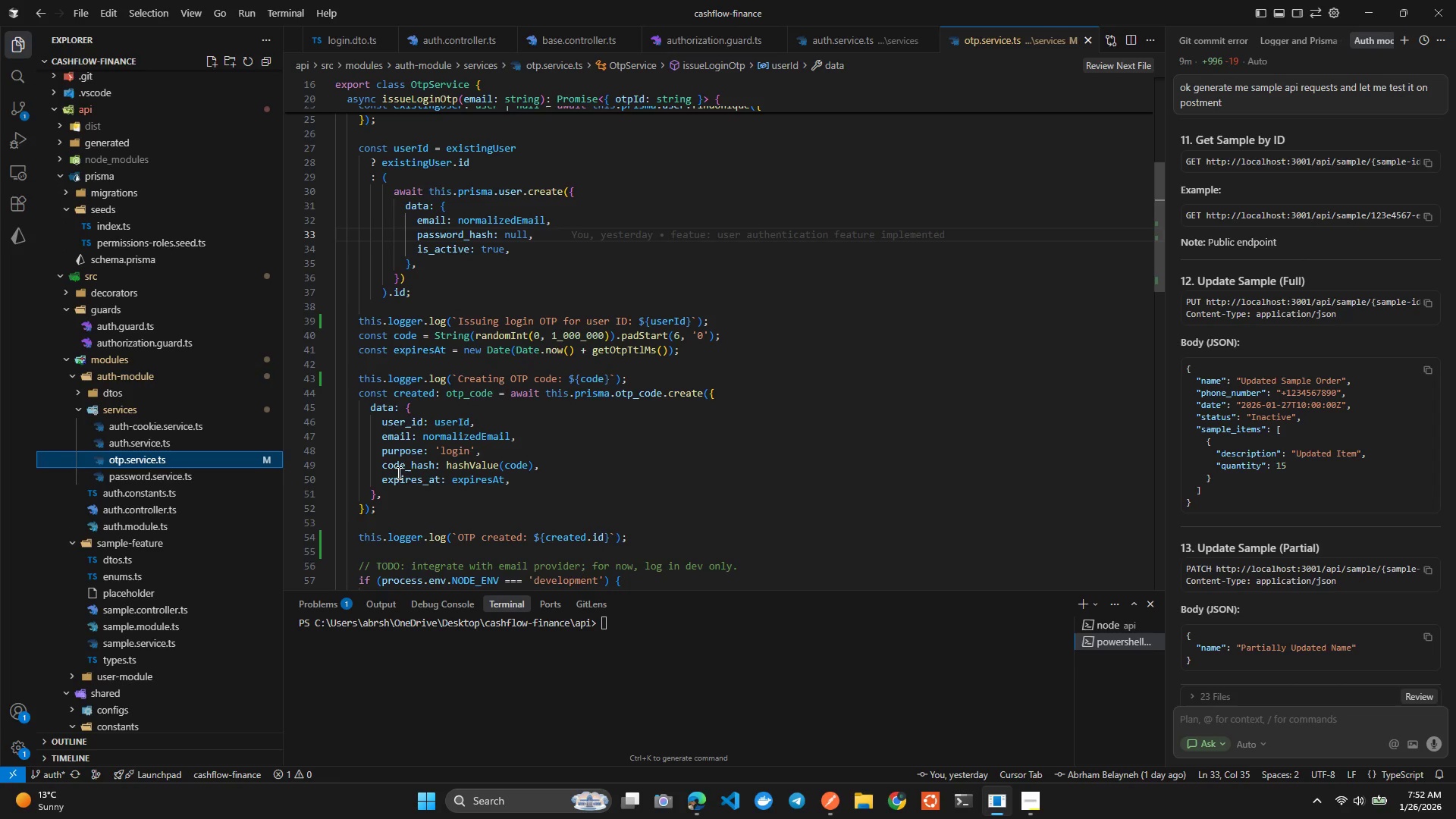 
wait(5.27)
 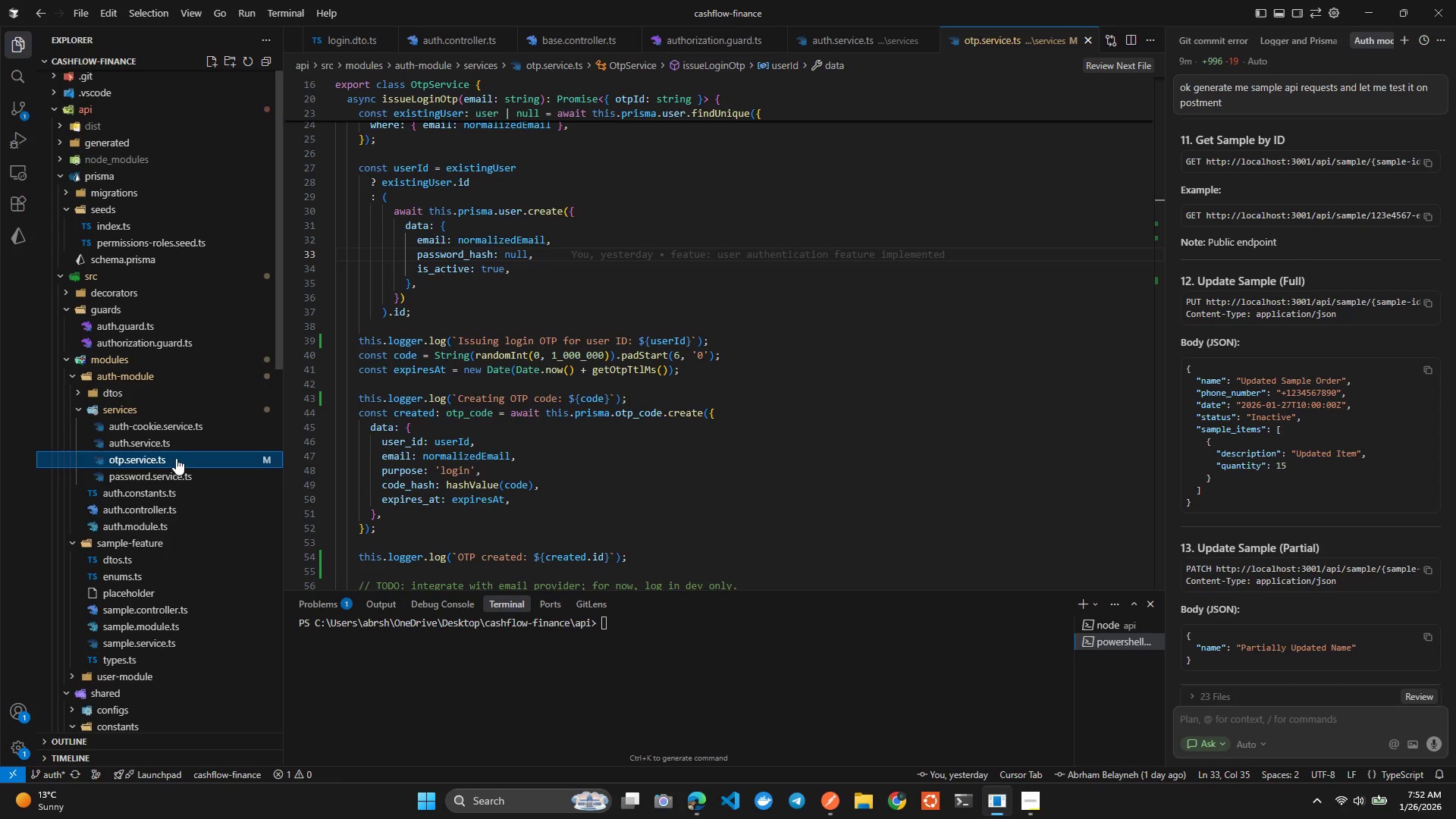 
scroll: coordinate [441, 478], scroll_direction: down, amount: 7.0
 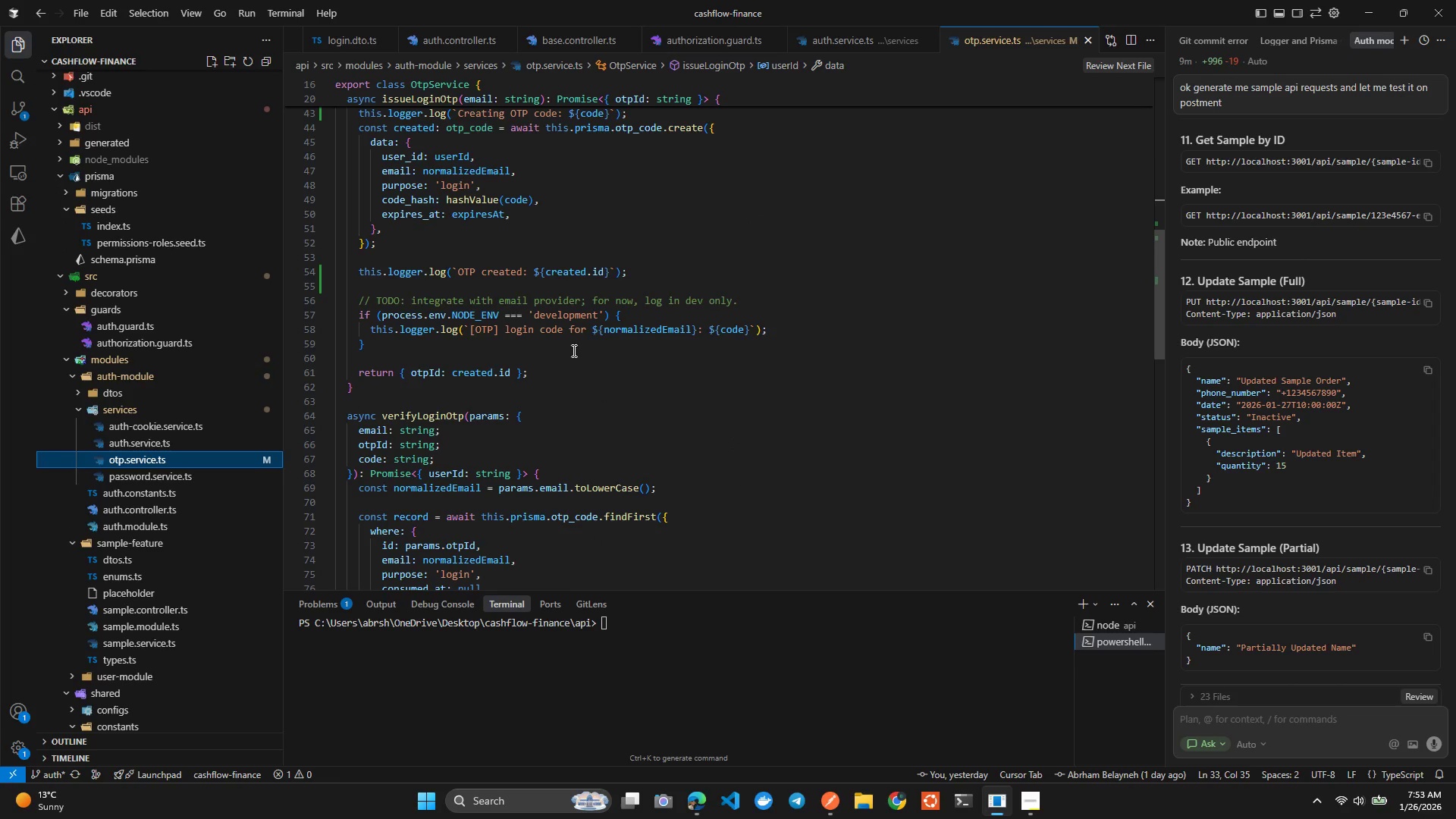 
left_click([658, 323])
 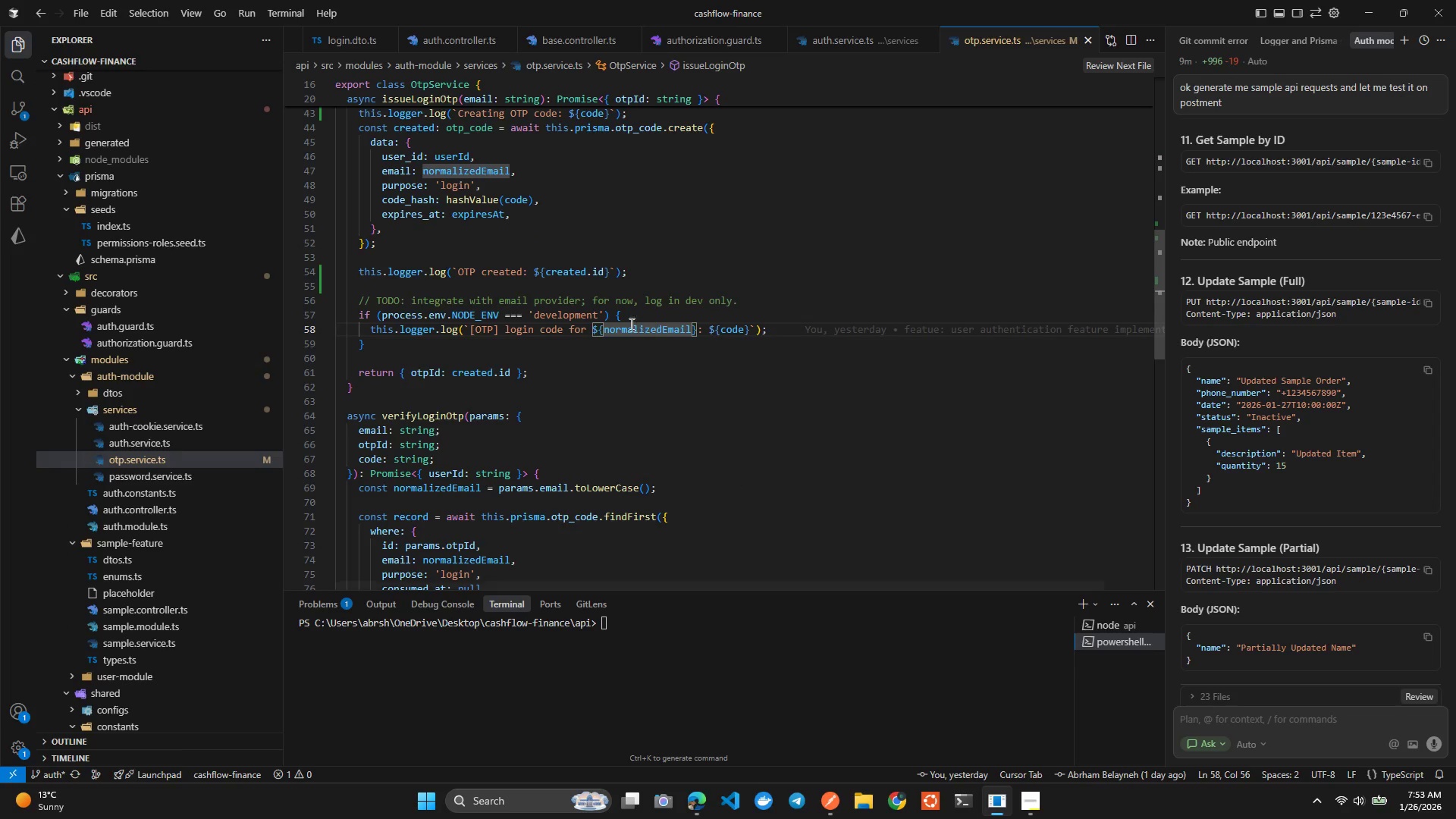 
scroll: coordinate [615, 310], scroll_direction: up, amount: 5.0
 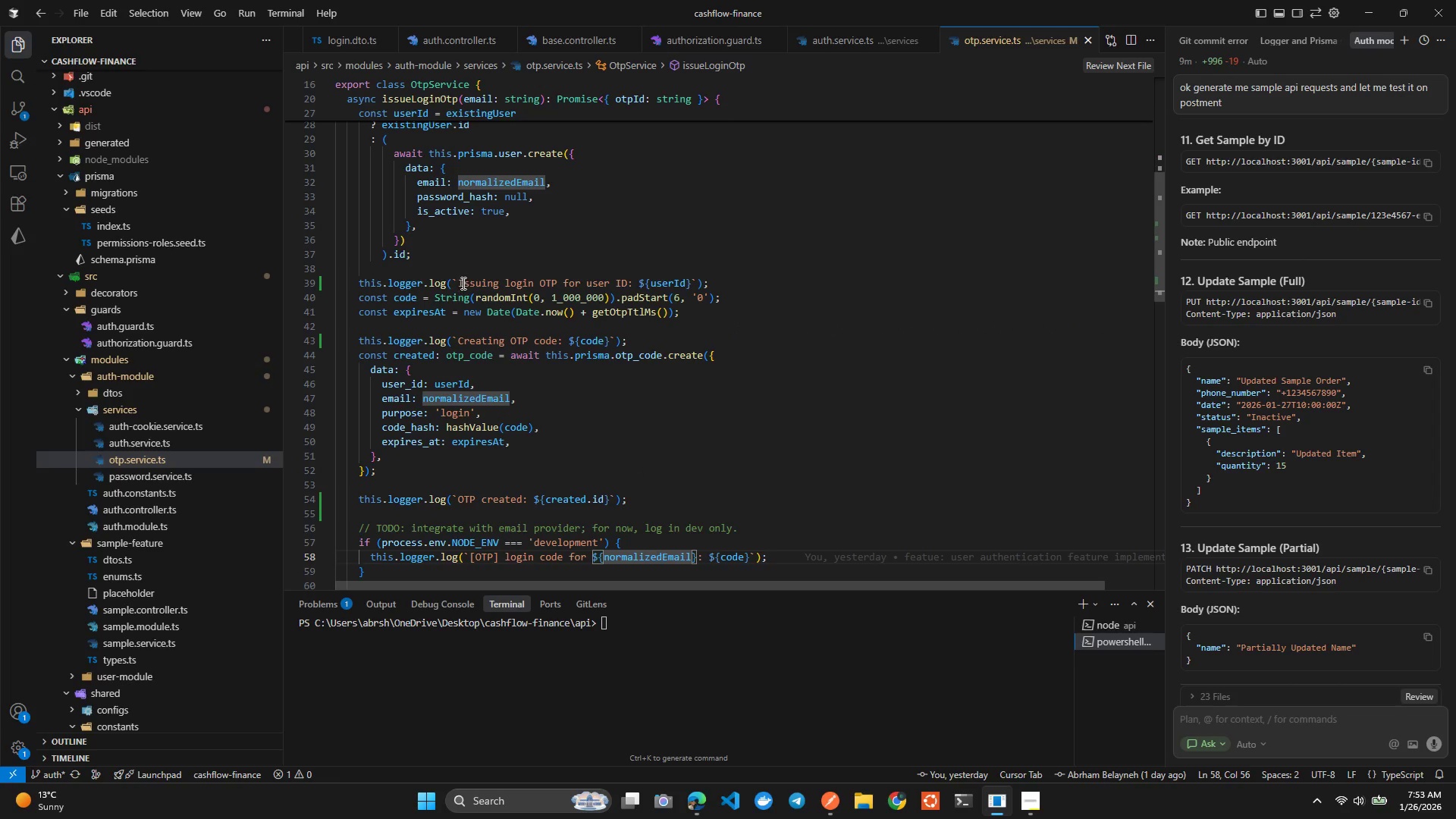 
left_click([463, 281])
 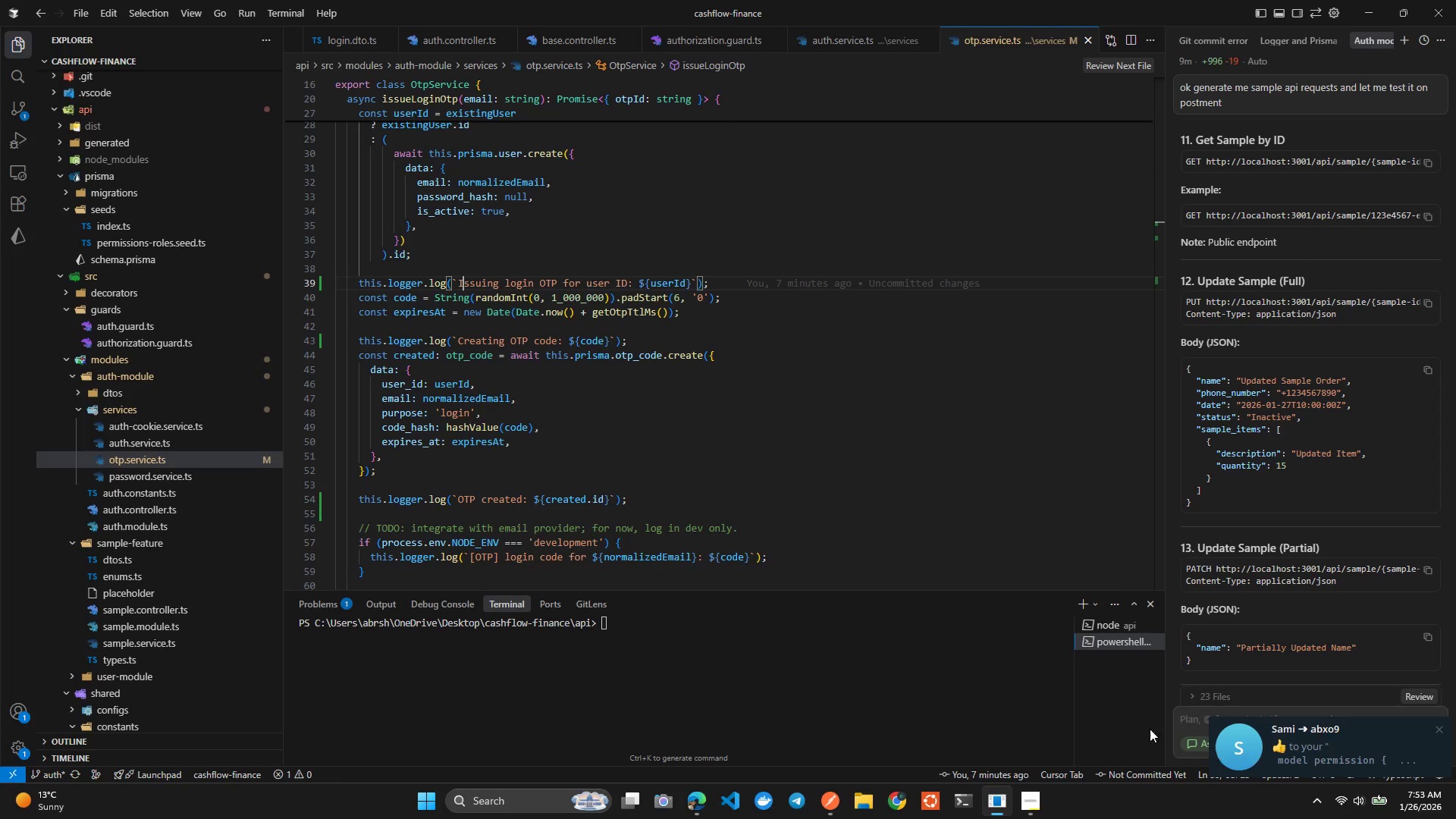 
left_click([1246, 753])
 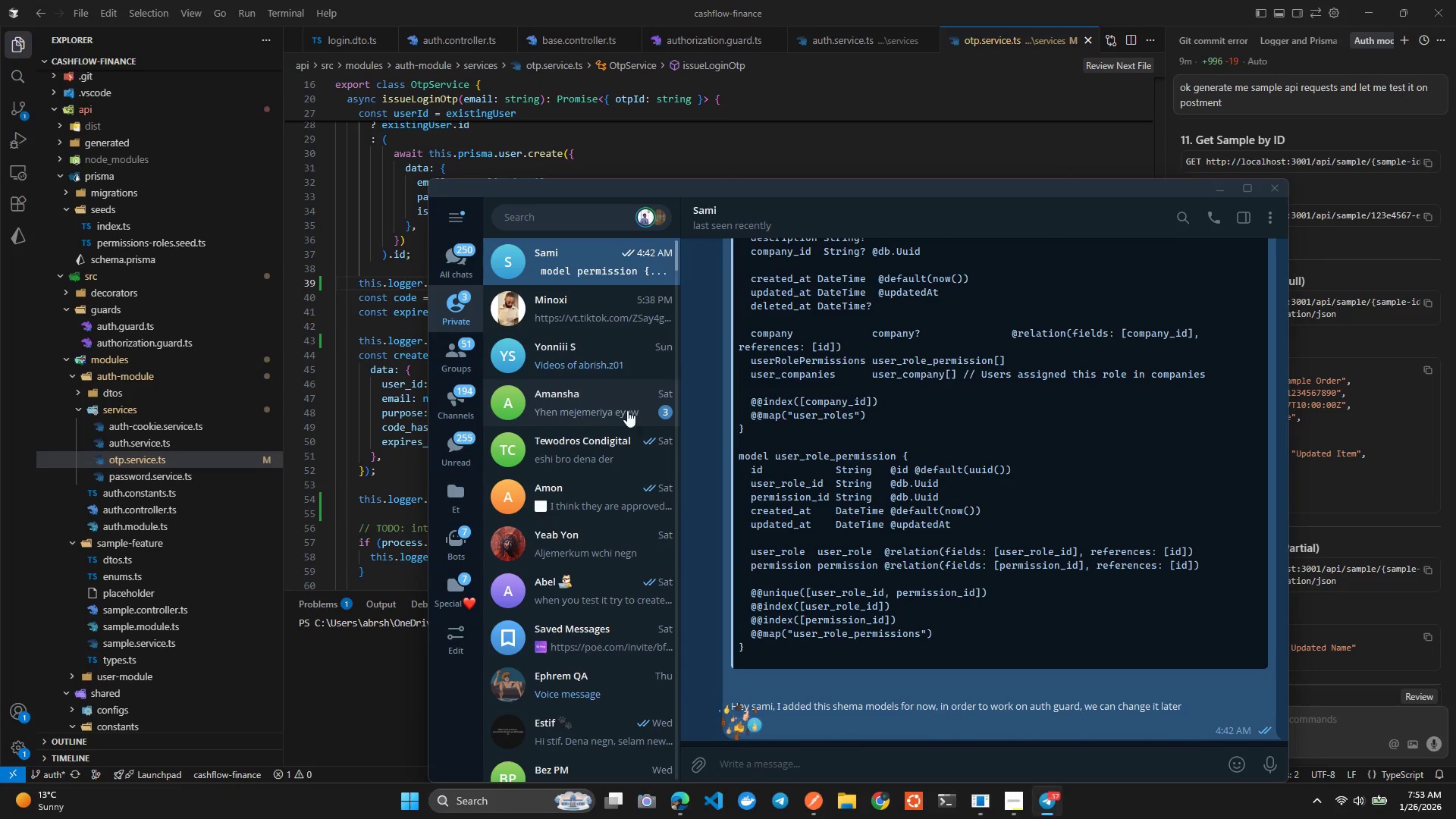 
scroll: coordinate [847, 470], scroll_direction: down, amount: 2.0
 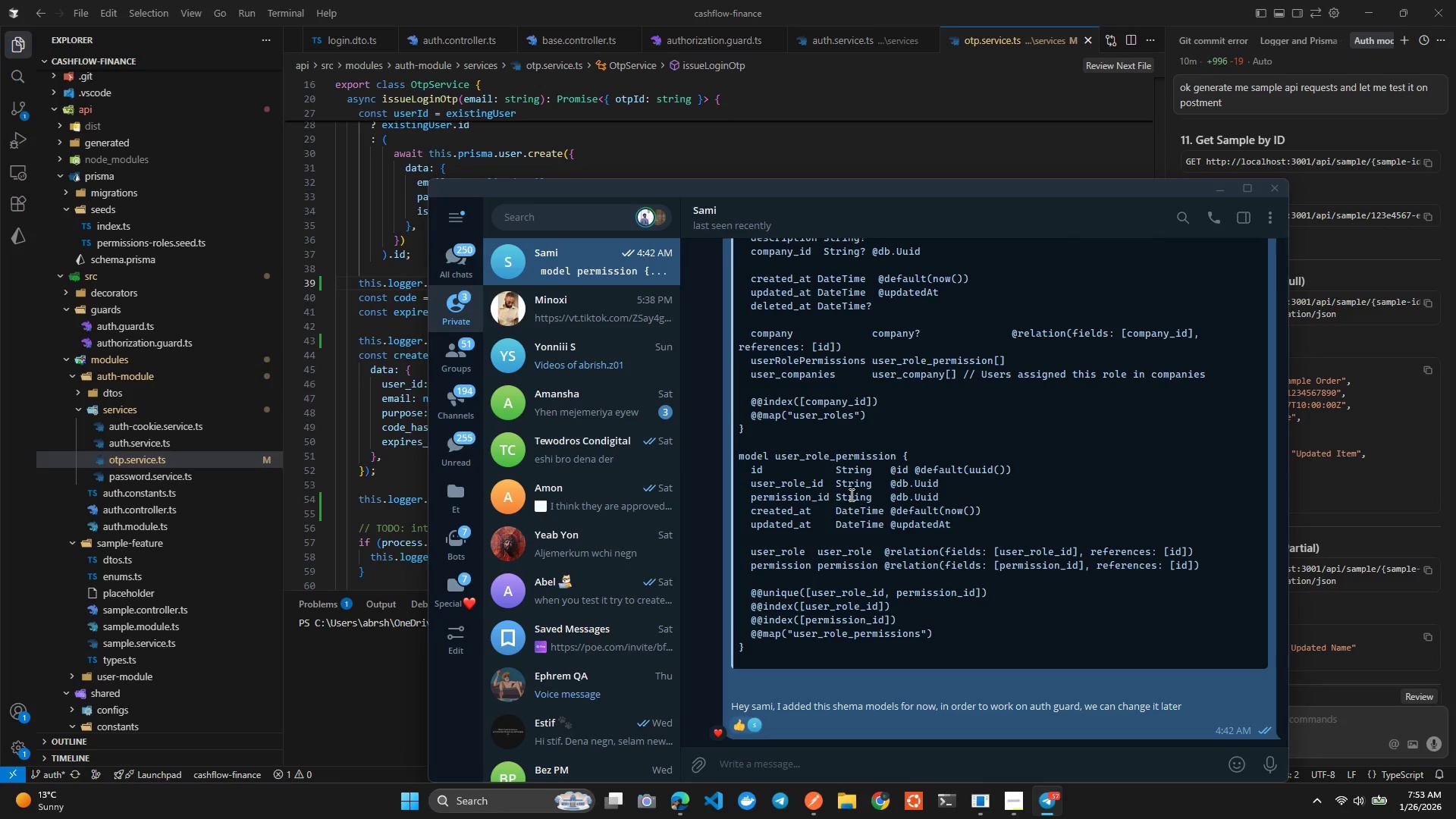 
wait(12.39)
 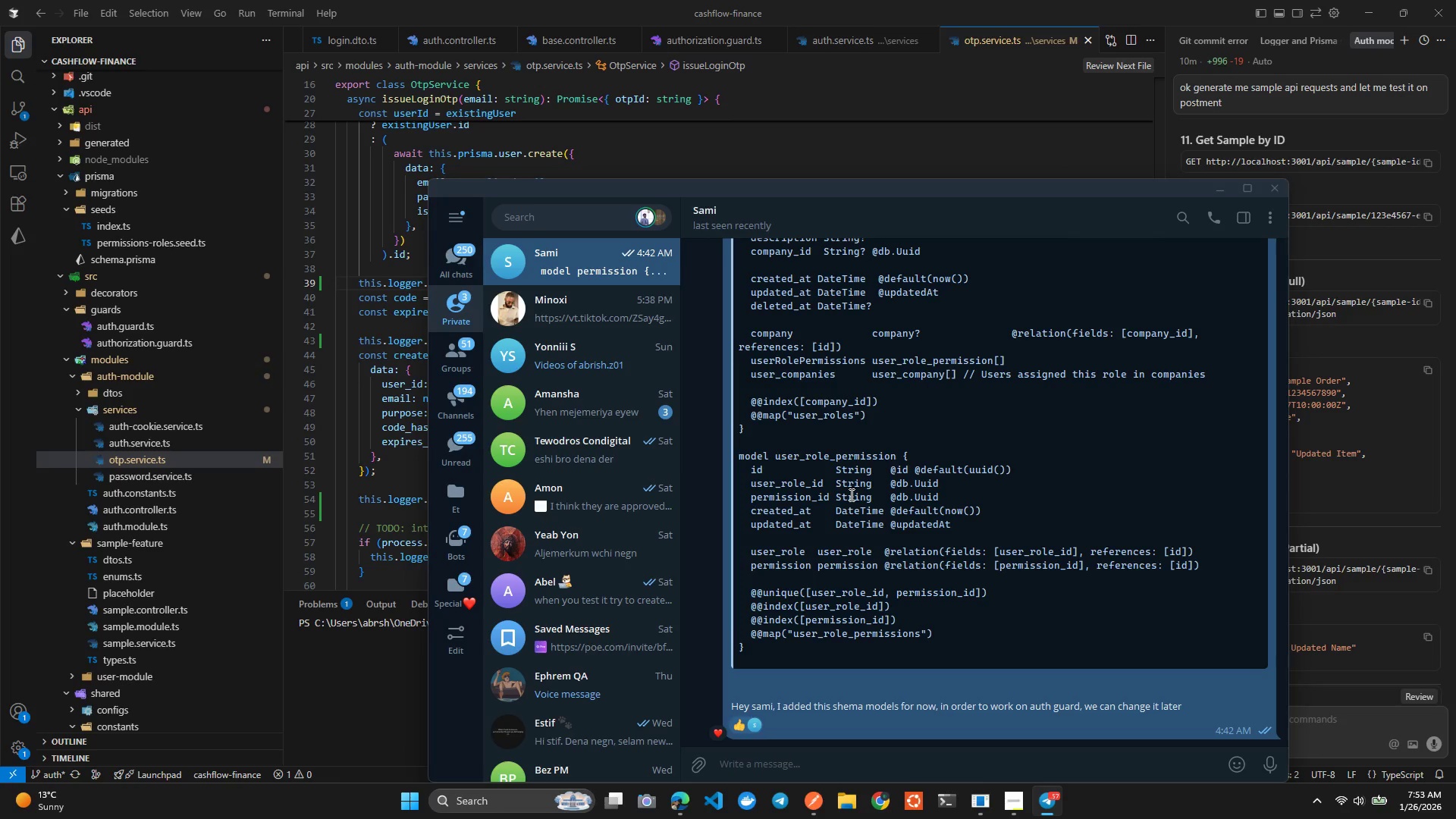 
scroll: coordinate [803, 500], scroll_direction: up, amount: 10.0
 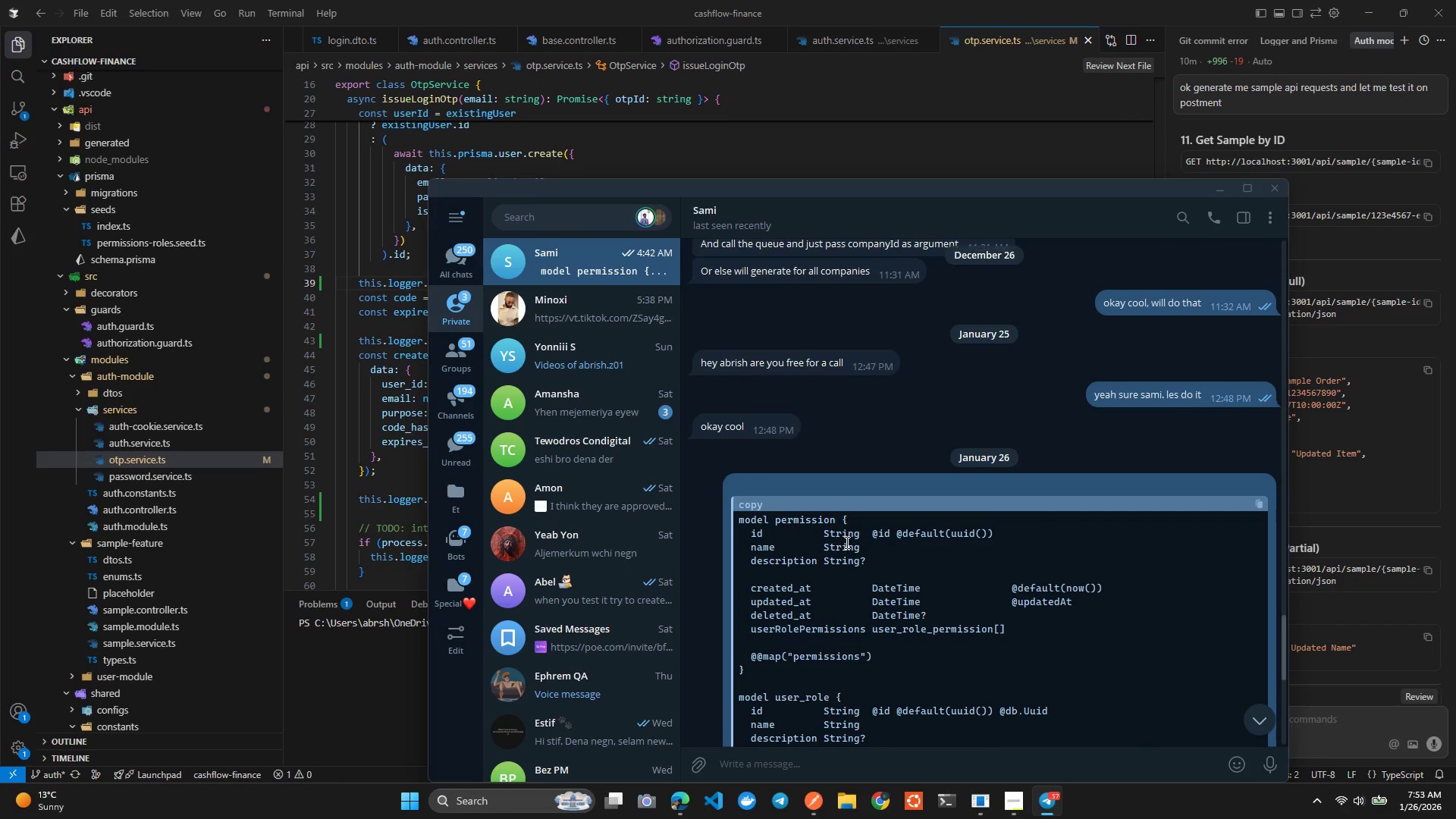 
scroll: coordinate [850, 538], scroll_direction: down, amount: 7.0
 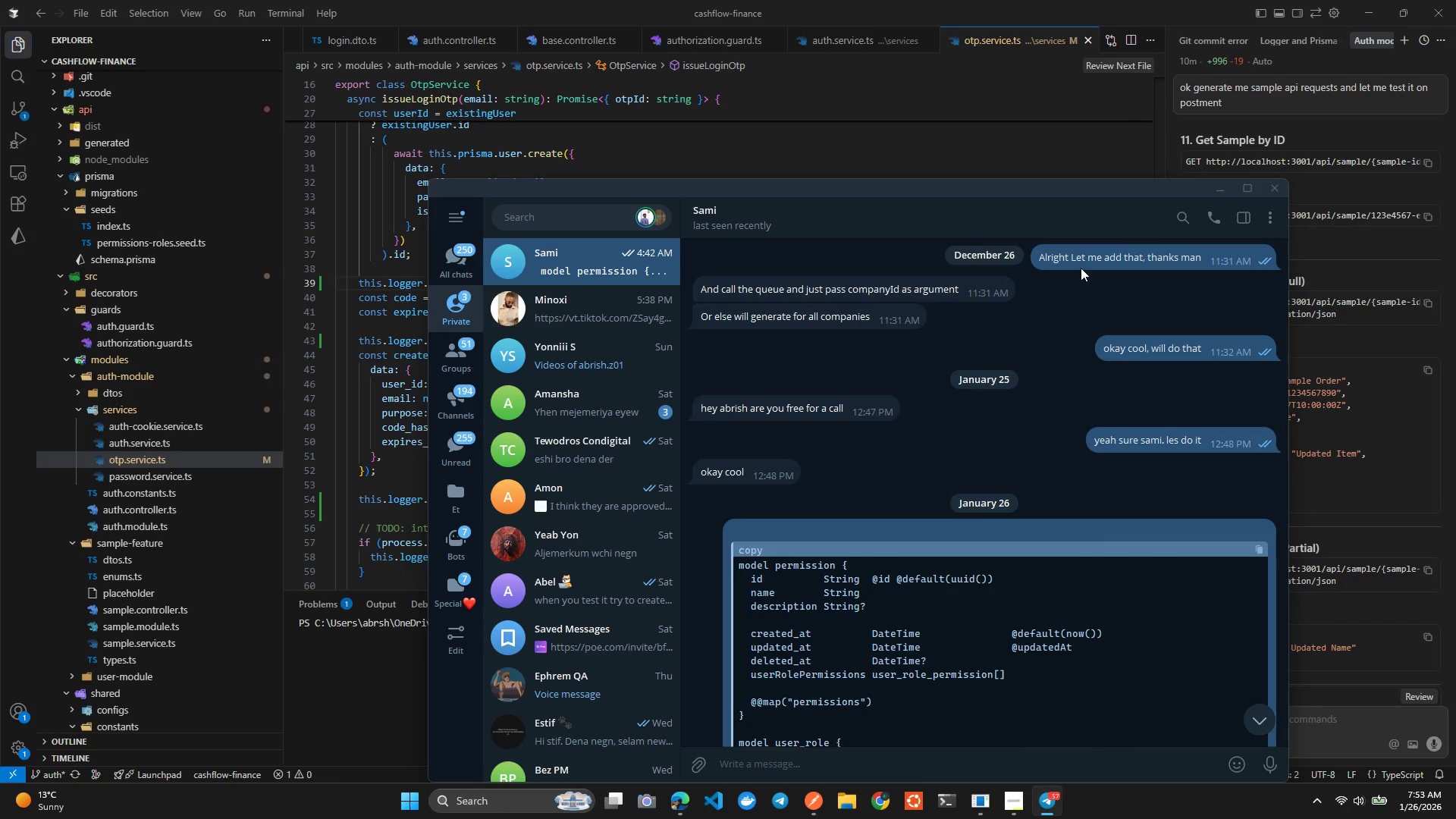 
left_click([1264, 190])
 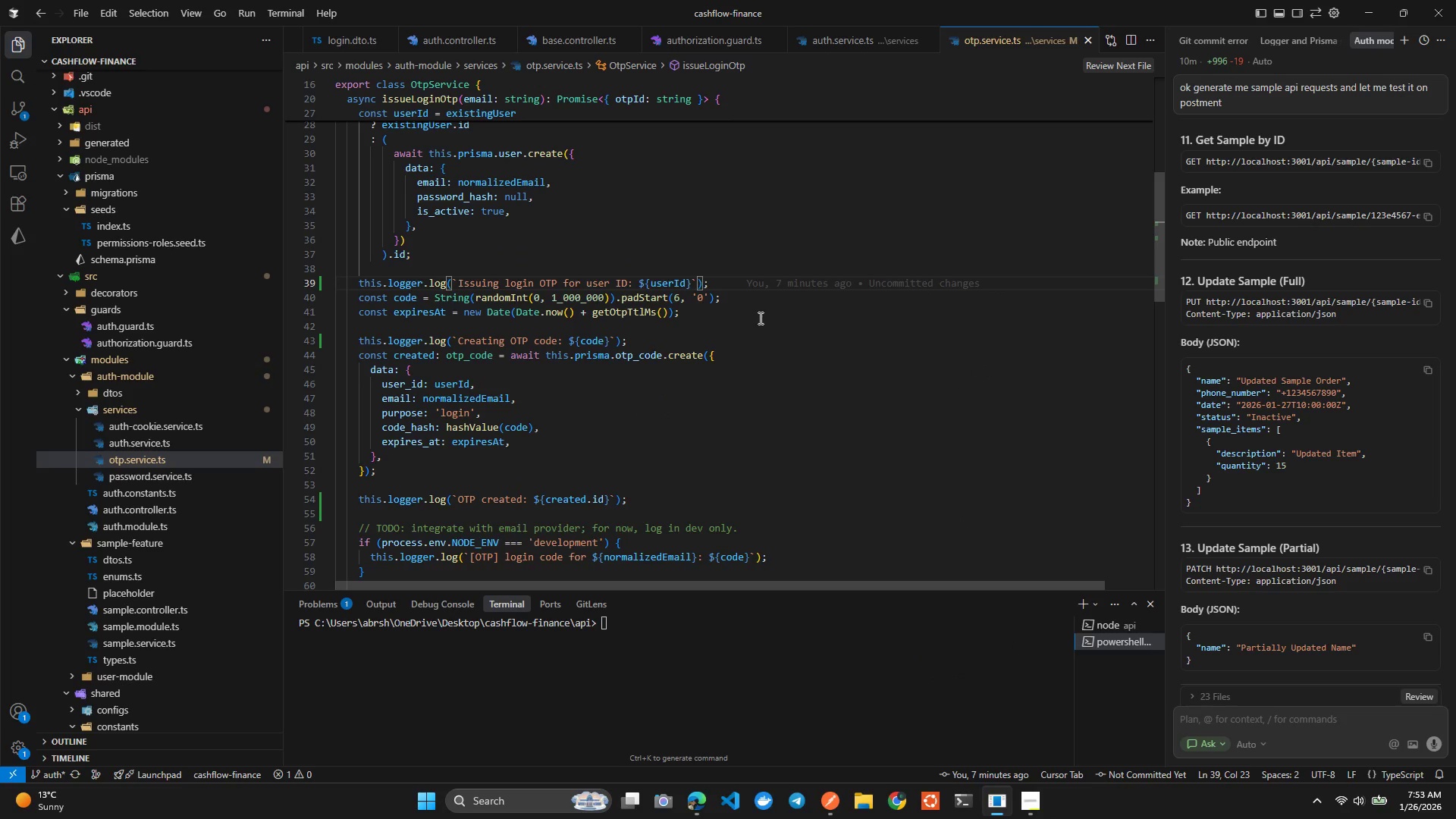 
scroll: coordinate [736, 370], scroll_direction: none, amount: 0.0
 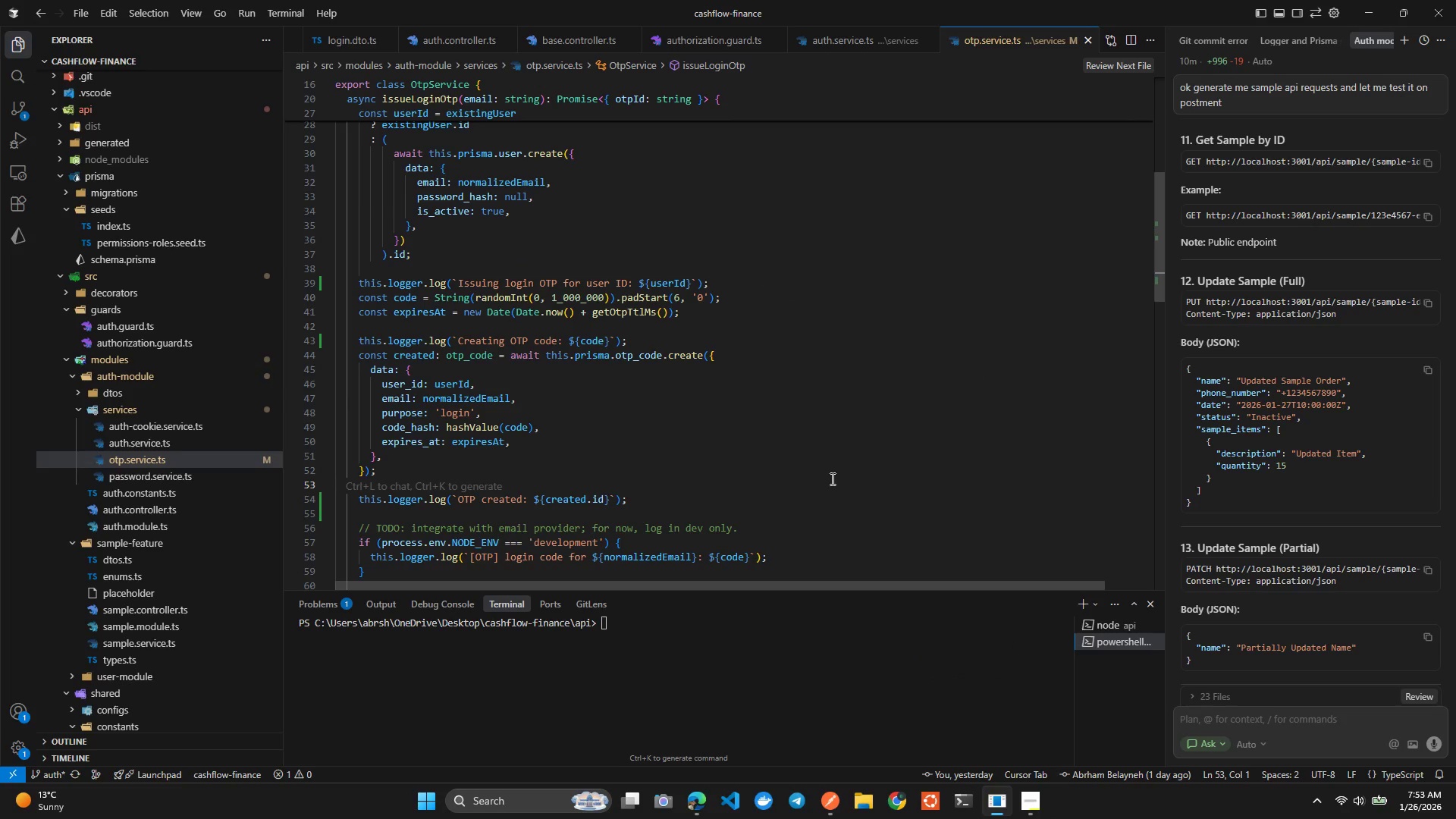 
wait(7.28)
 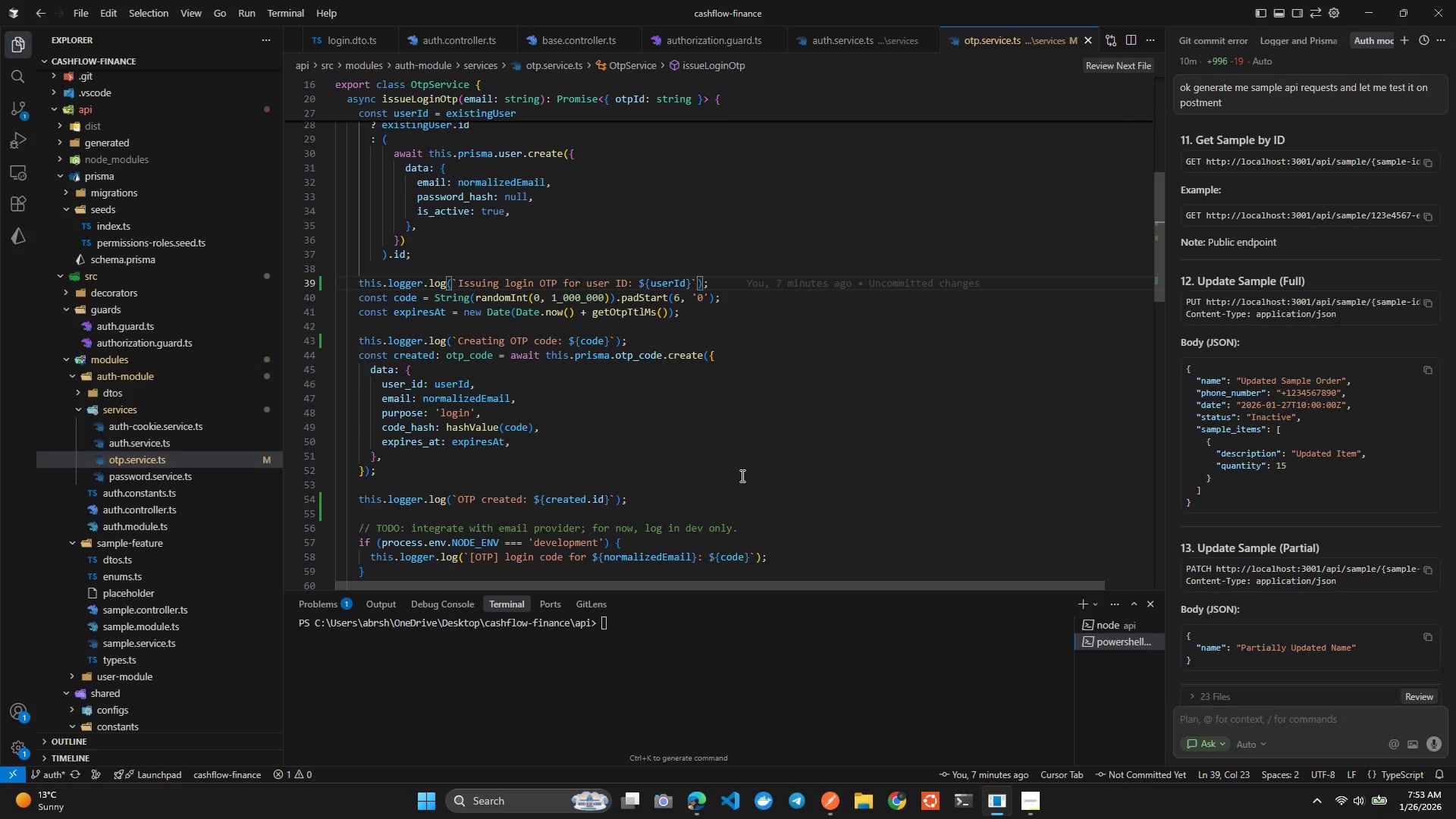 
key(Control+Z)
 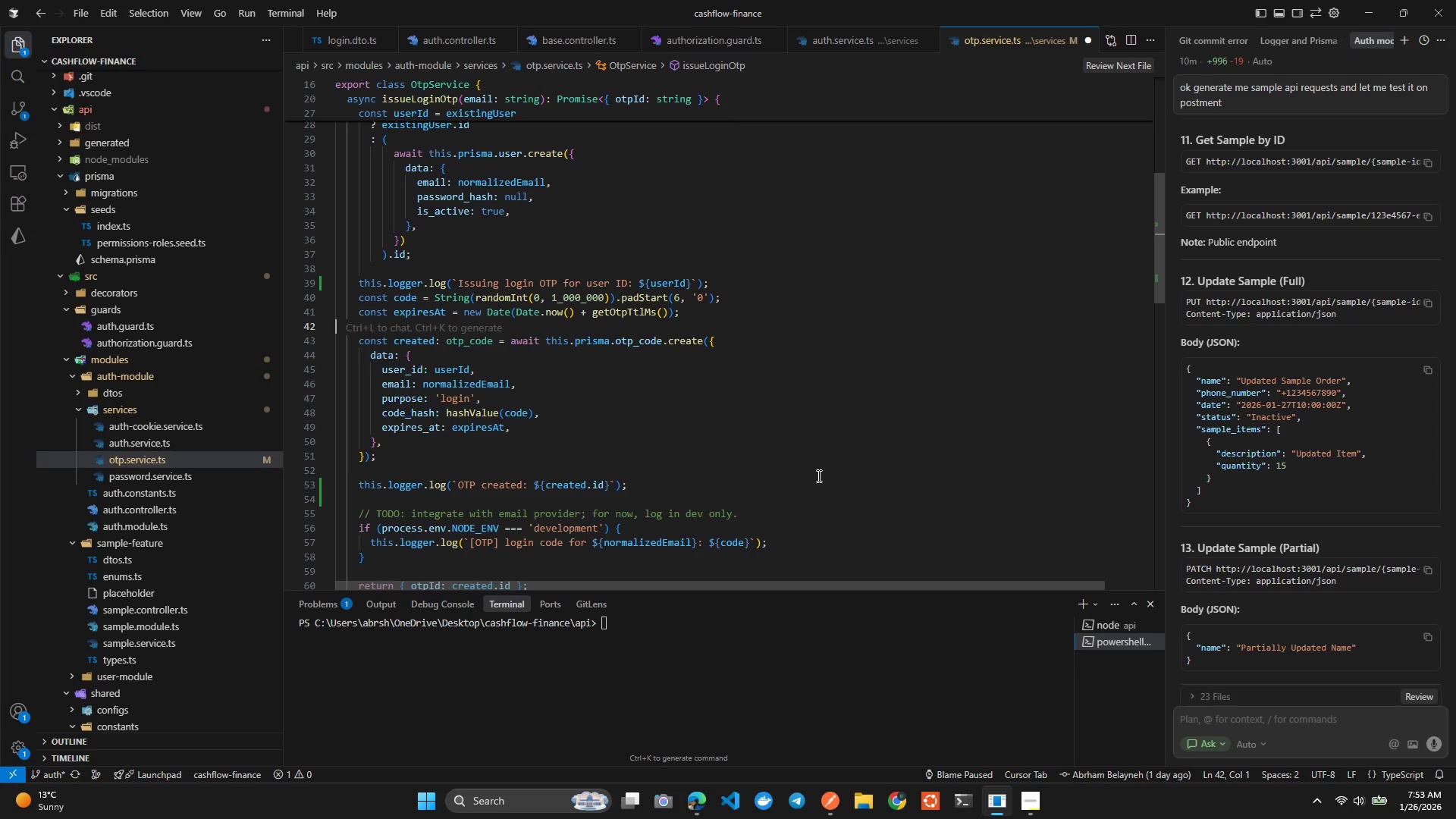 
key(Control+Z)
 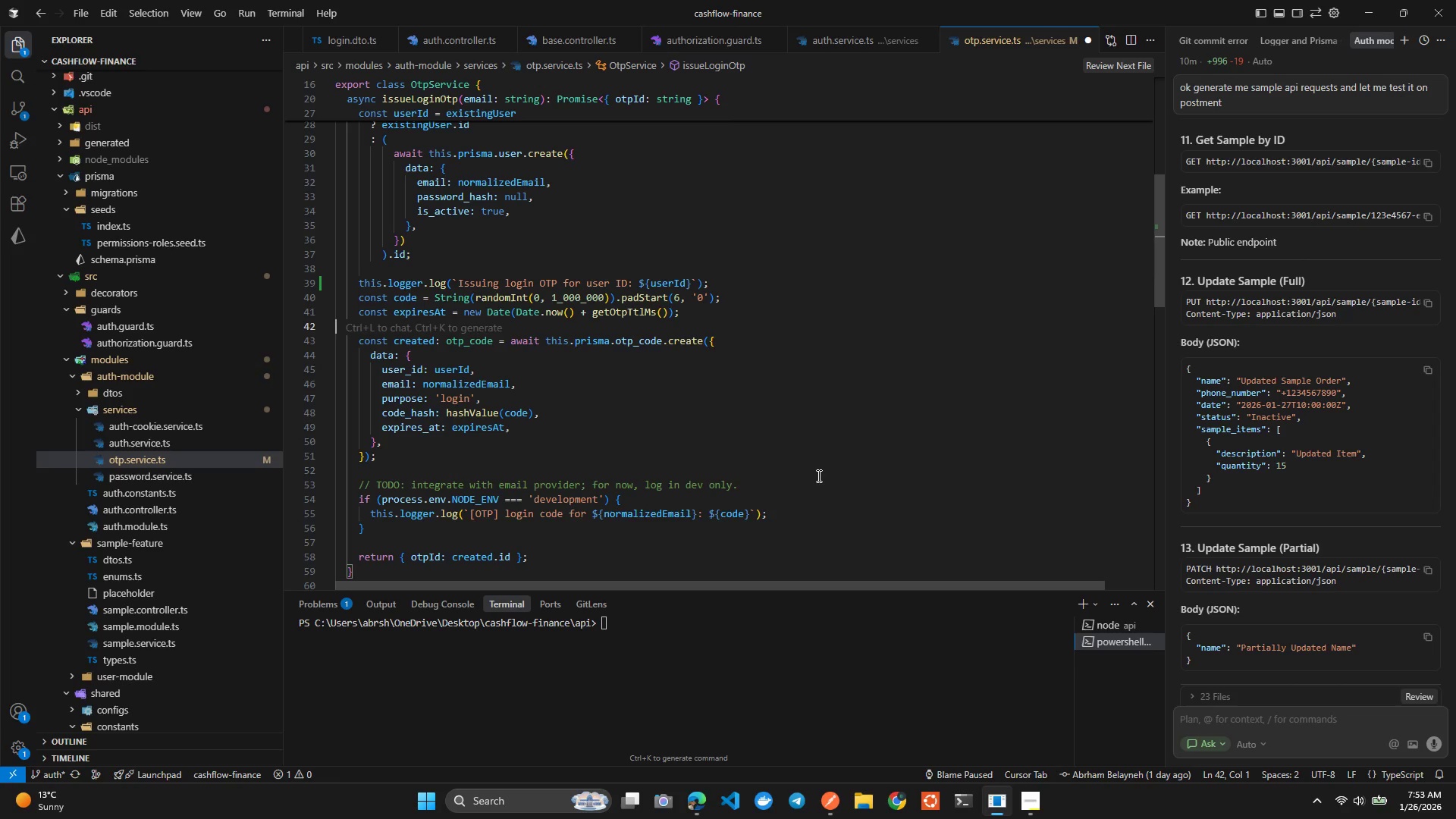 
key(Control+Z)
 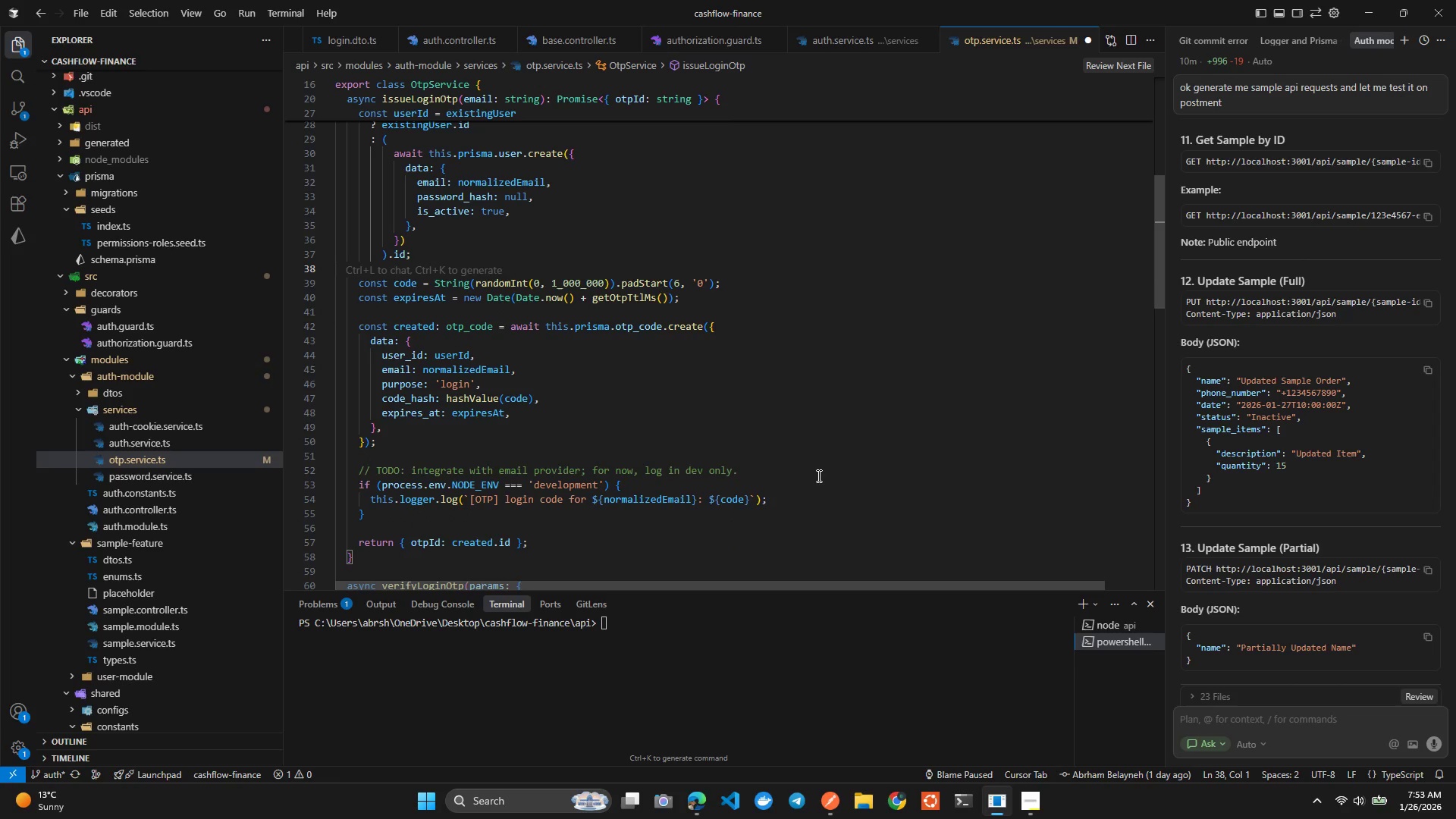 
key(Control+S)
 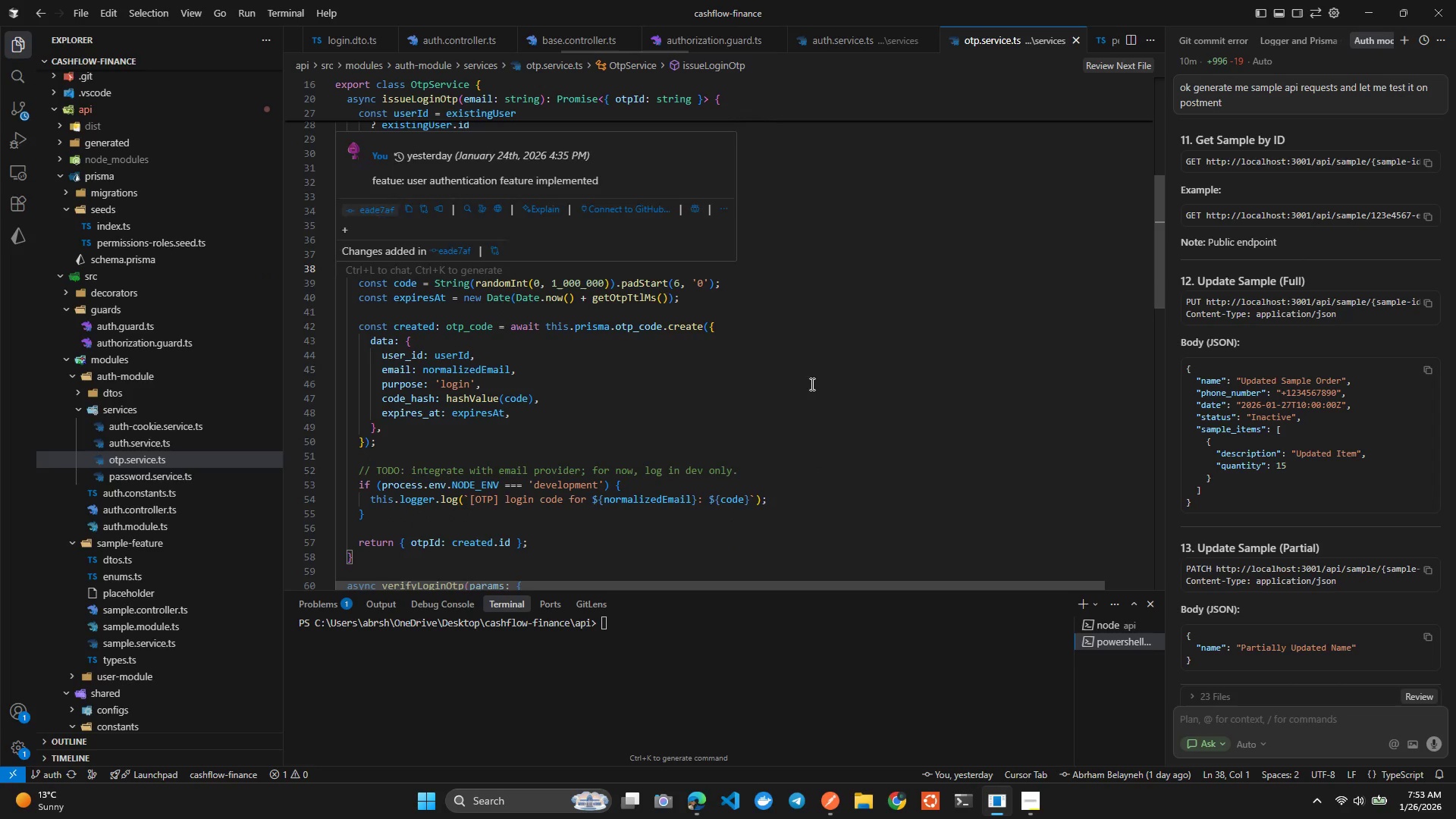 
scroll: coordinate [742, 414], scroll_direction: up, amount: 13.0
 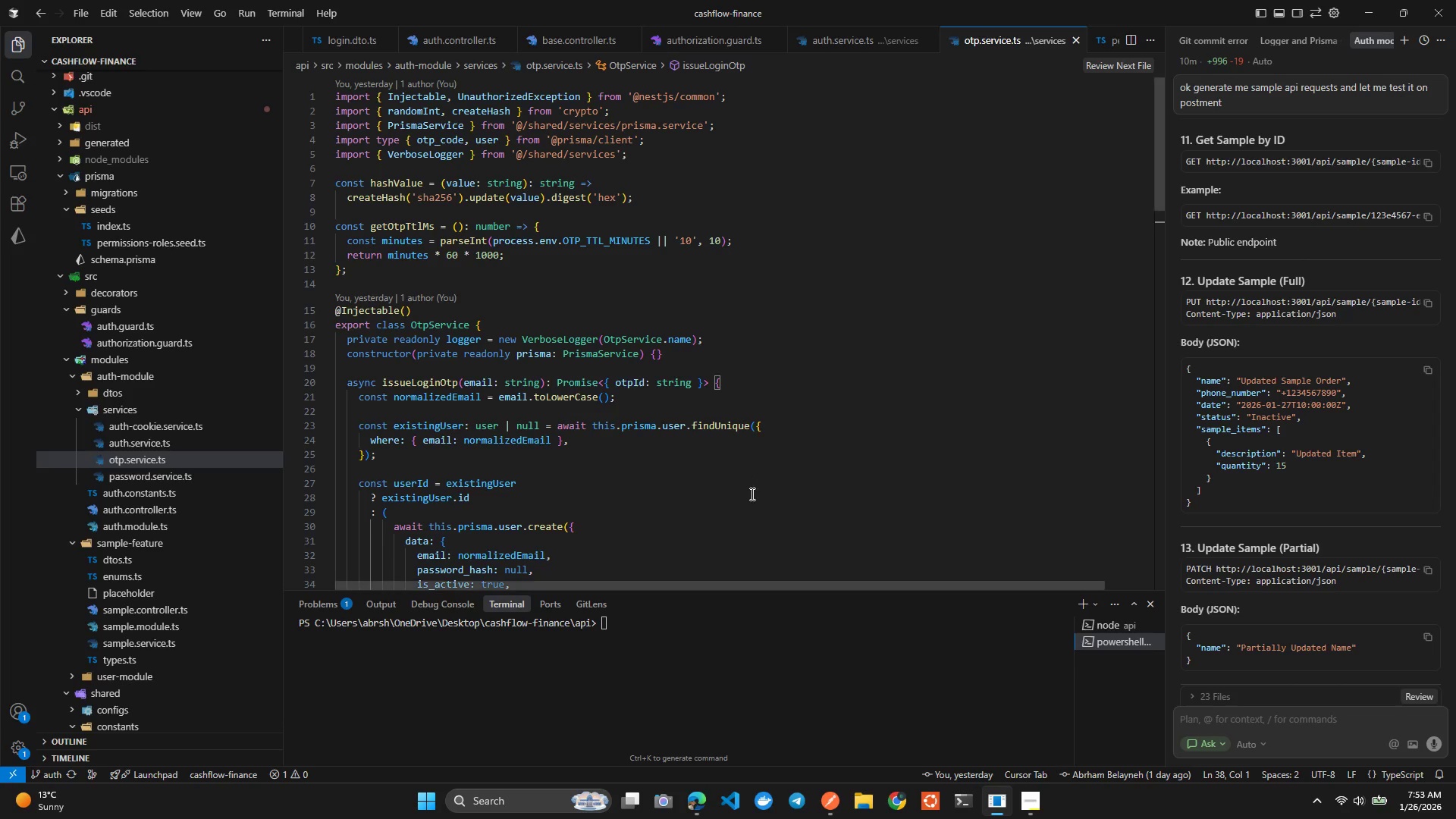 
scroll: coordinate [1193, 582], scroll_direction: down, amount: 51.0
 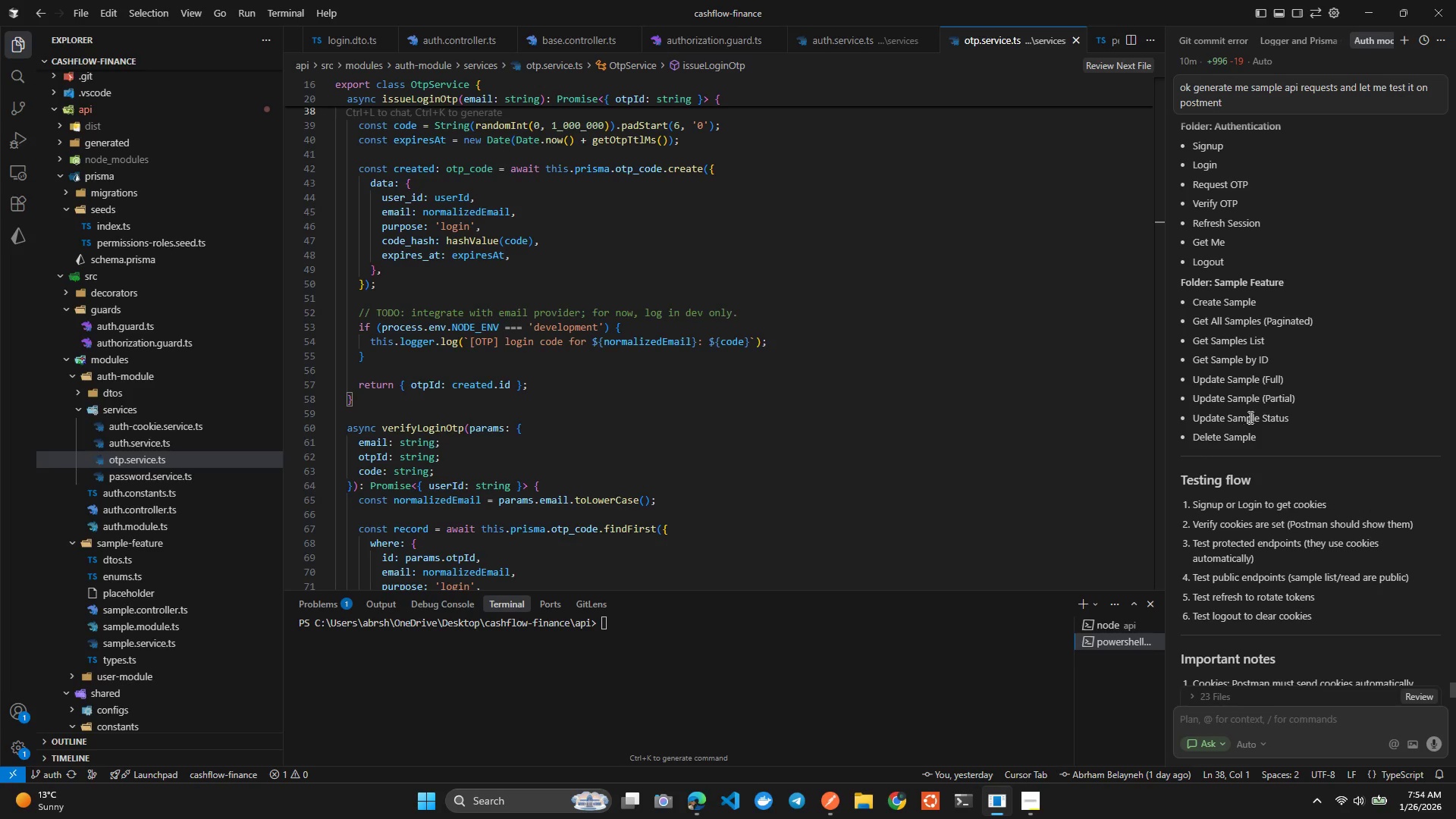 
scroll: coordinate [1246, 510], scroll_direction: down, amount: 21.0
 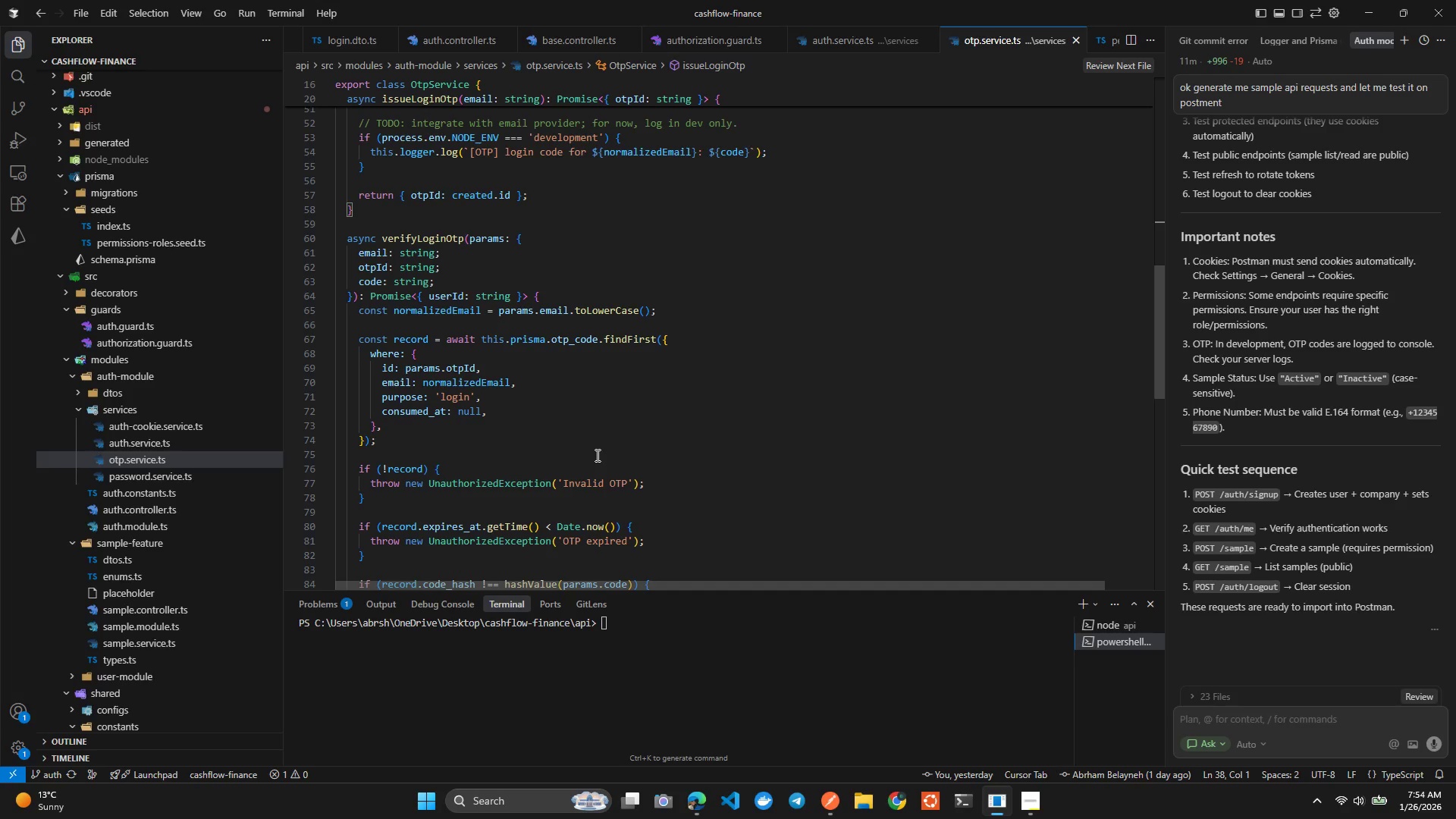 
wait(12.62)
 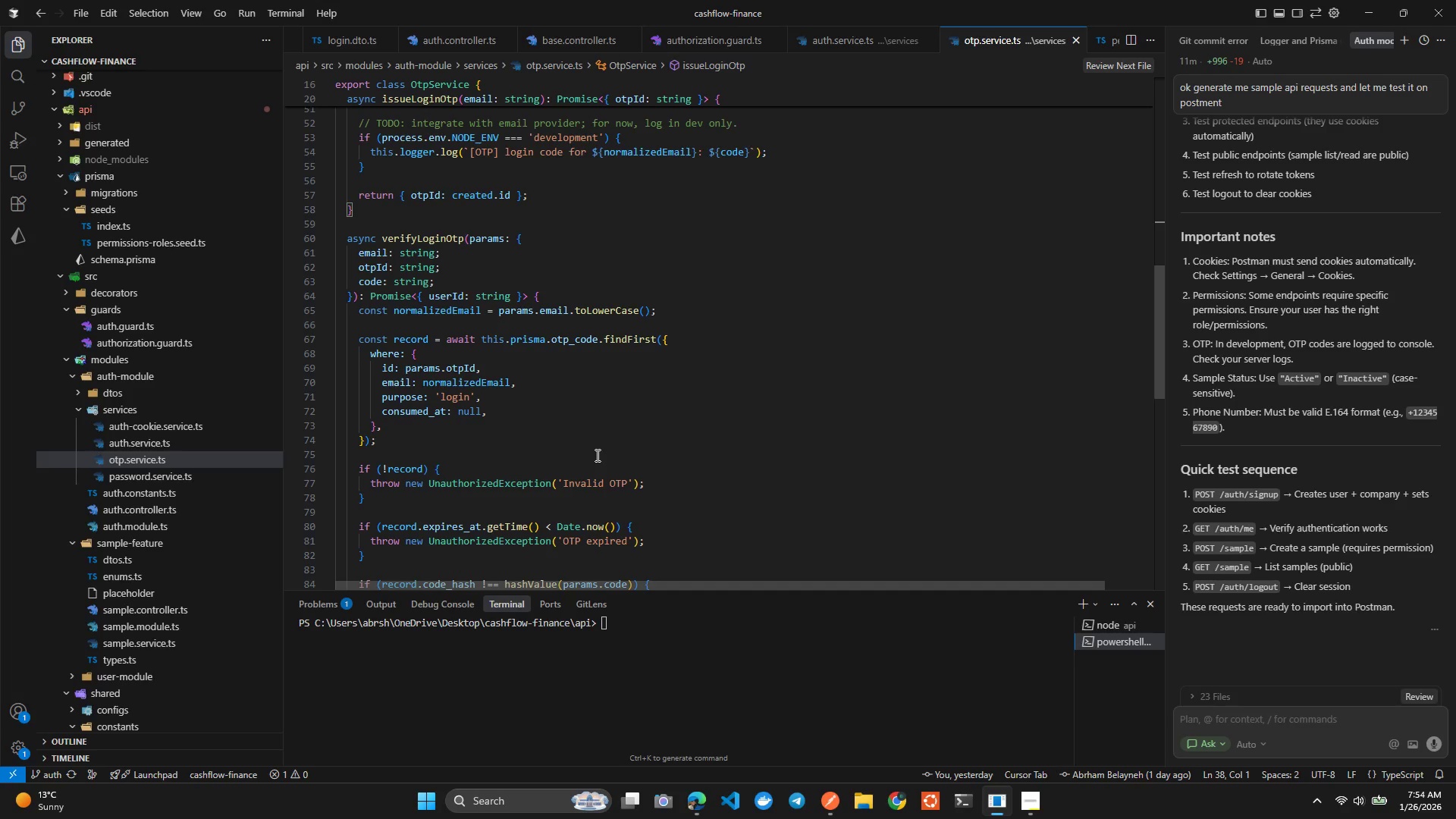 
scroll: coordinate [128, 469], scroll_direction: down, amount: 15.0
 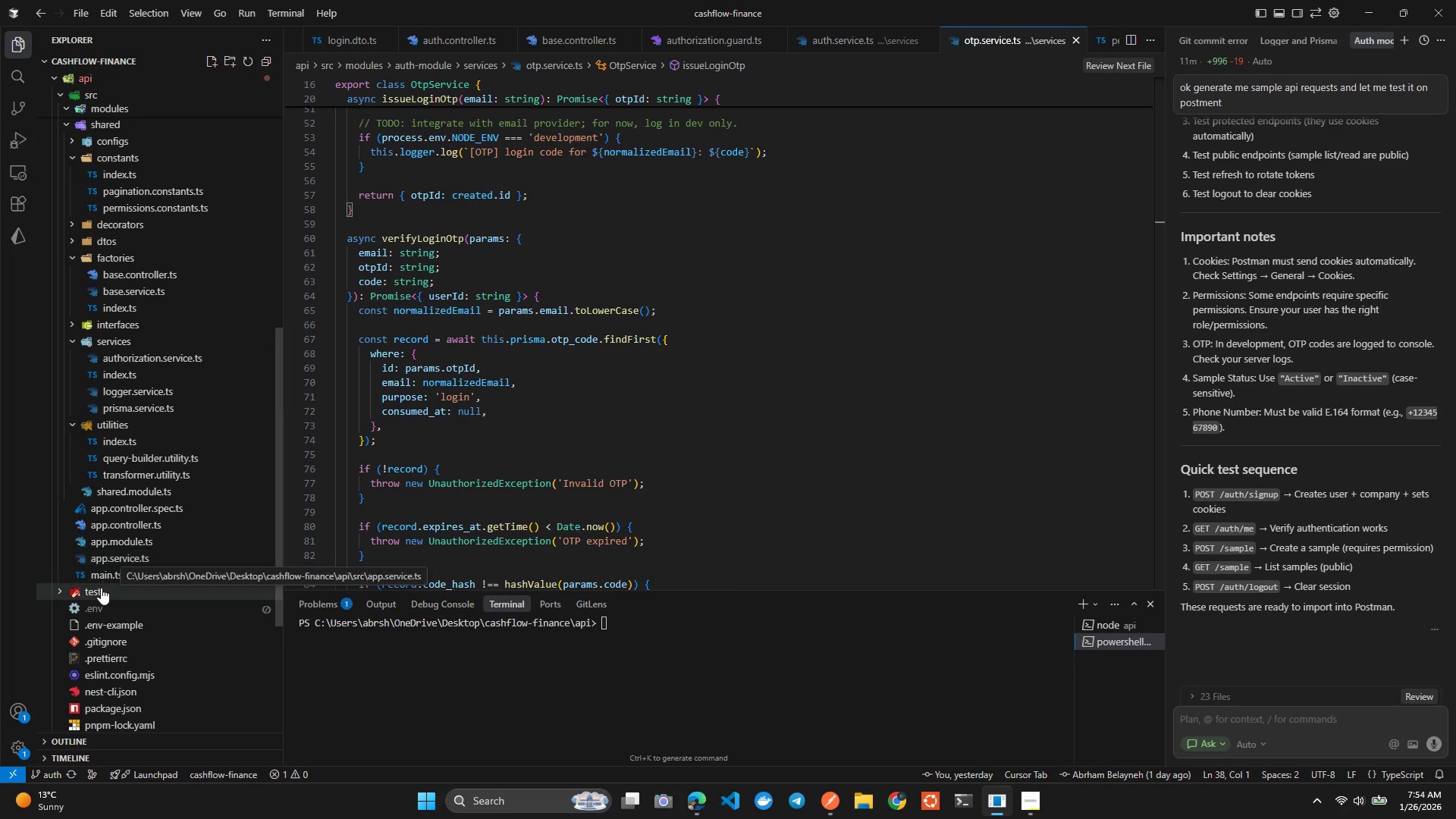 
left_click([101, 588])
 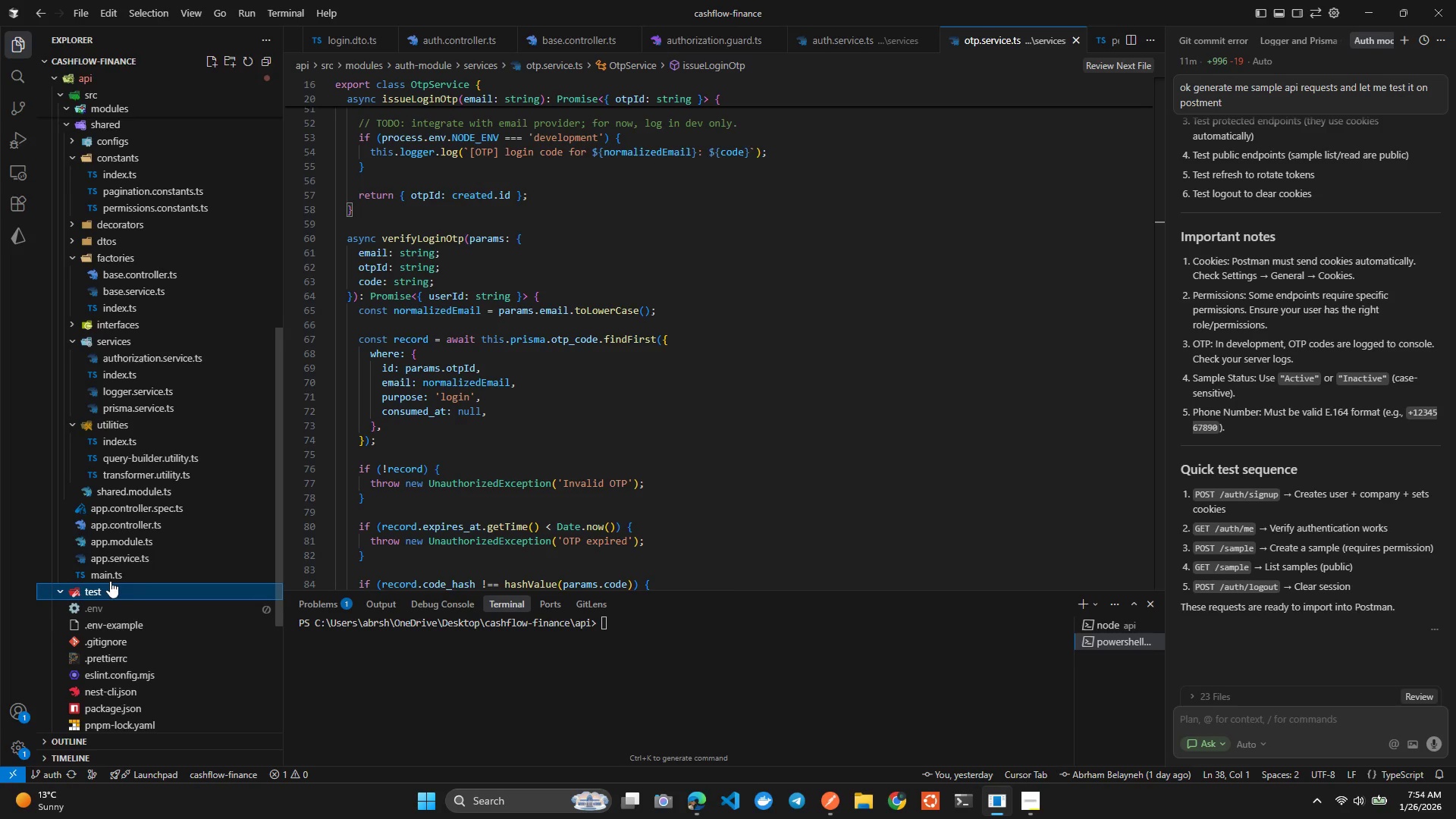 
scroll: coordinate [134, 565], scroll_direction: down, amount: 3.0
 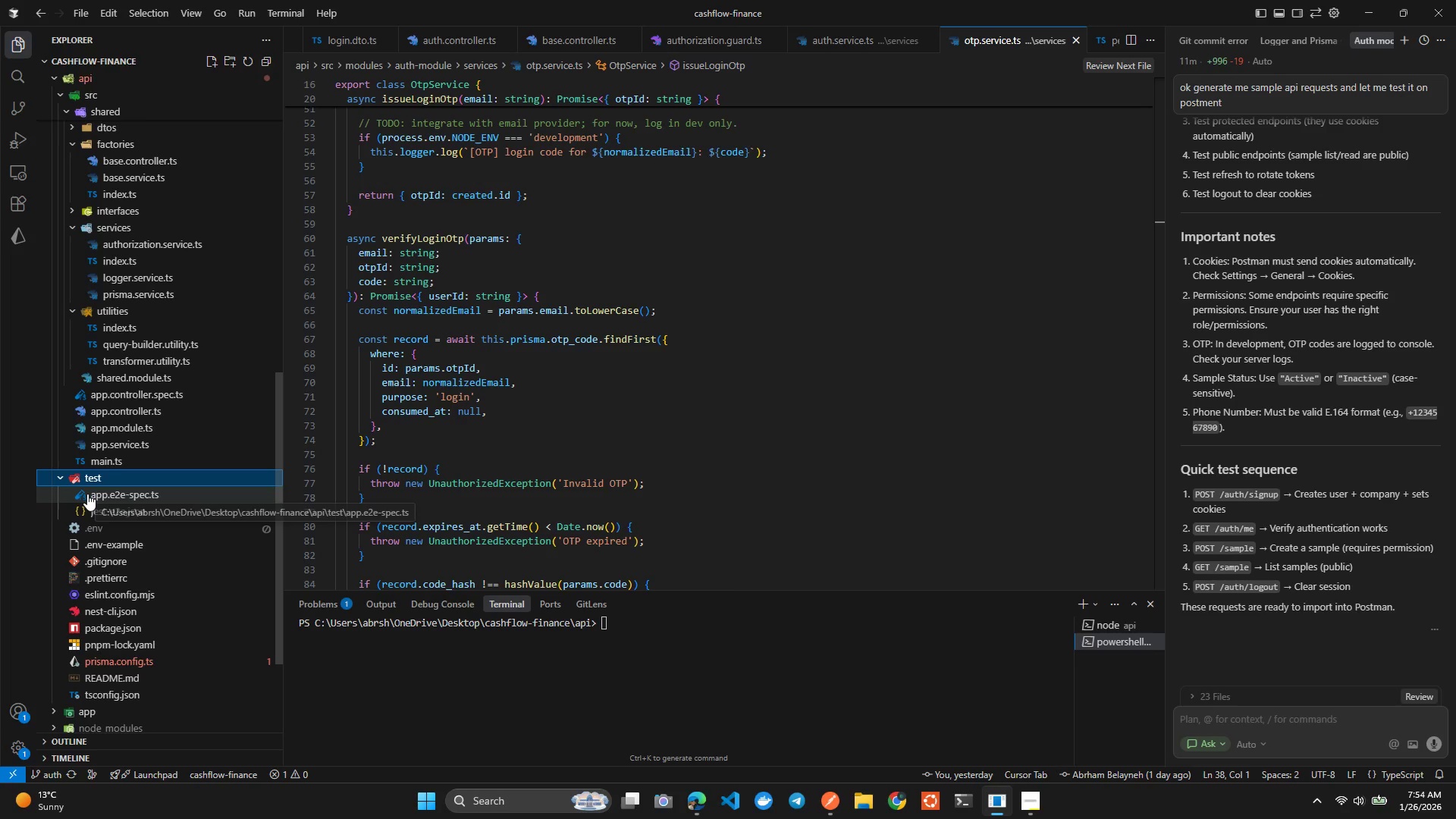 
left_click([87, 494])
 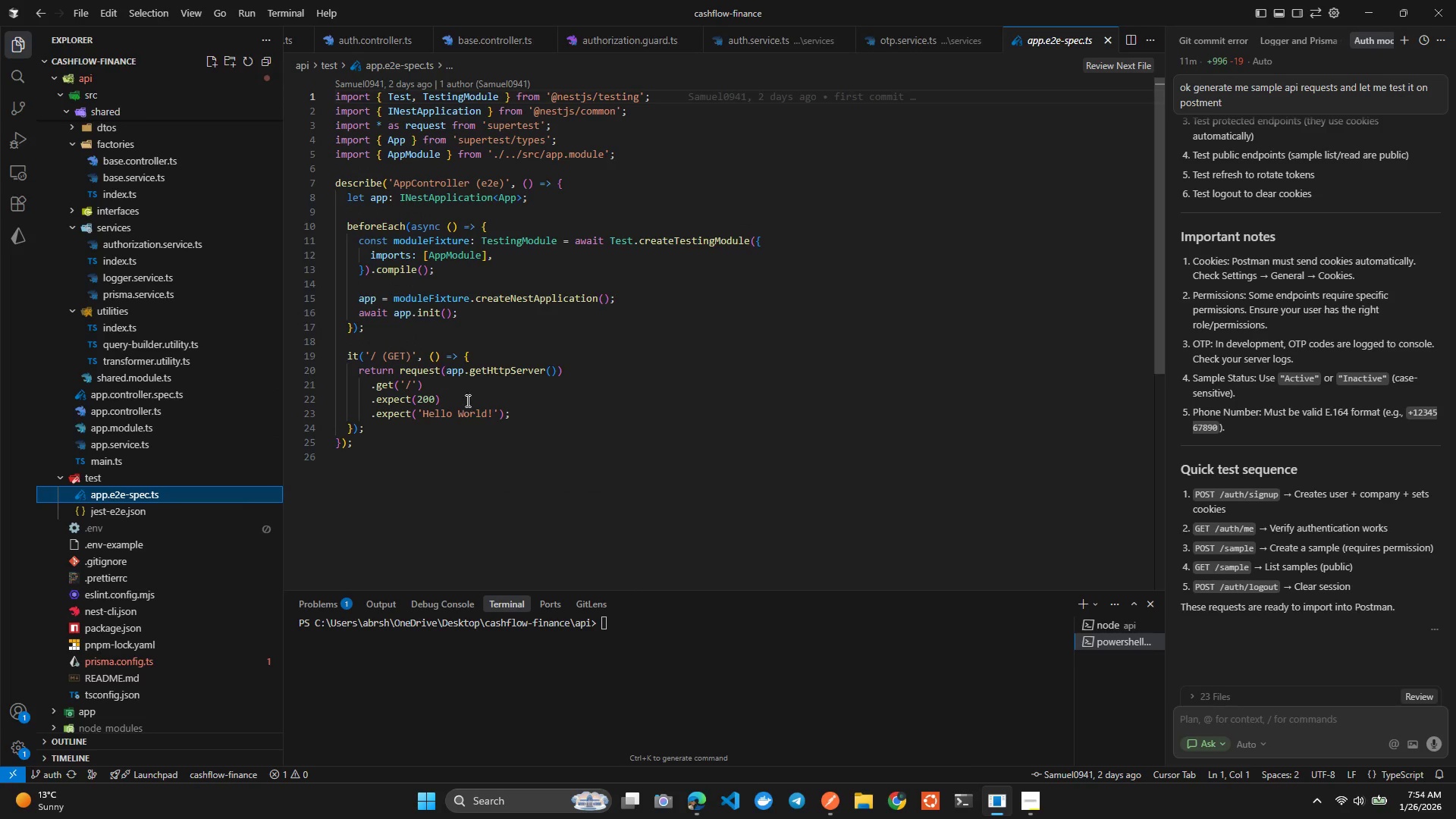 
left_click([555, 412])
 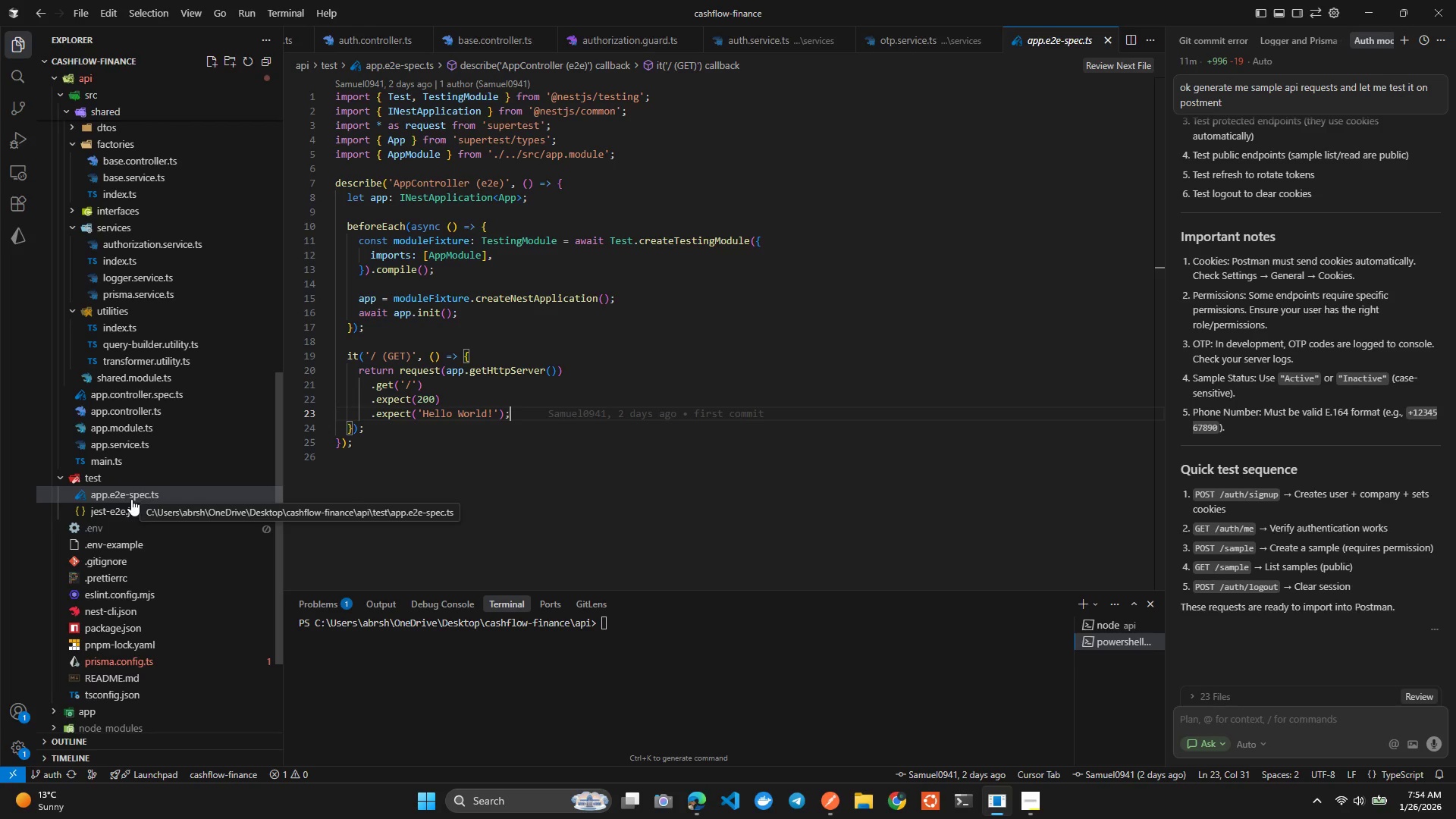 
wait(15.34)
 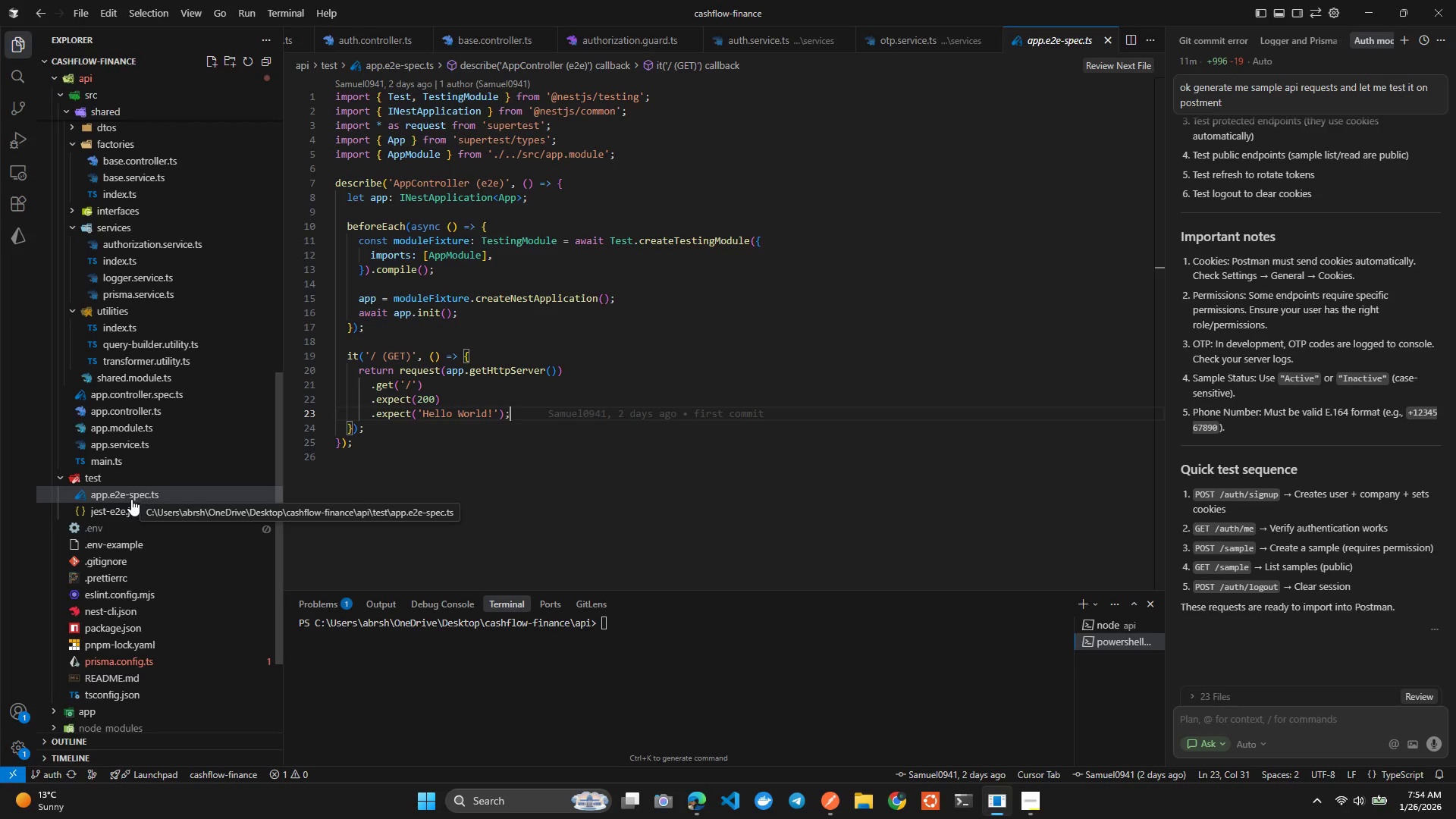 
scroll: coordinate [510, 427], scroll_direction: up, amount: 5.0
 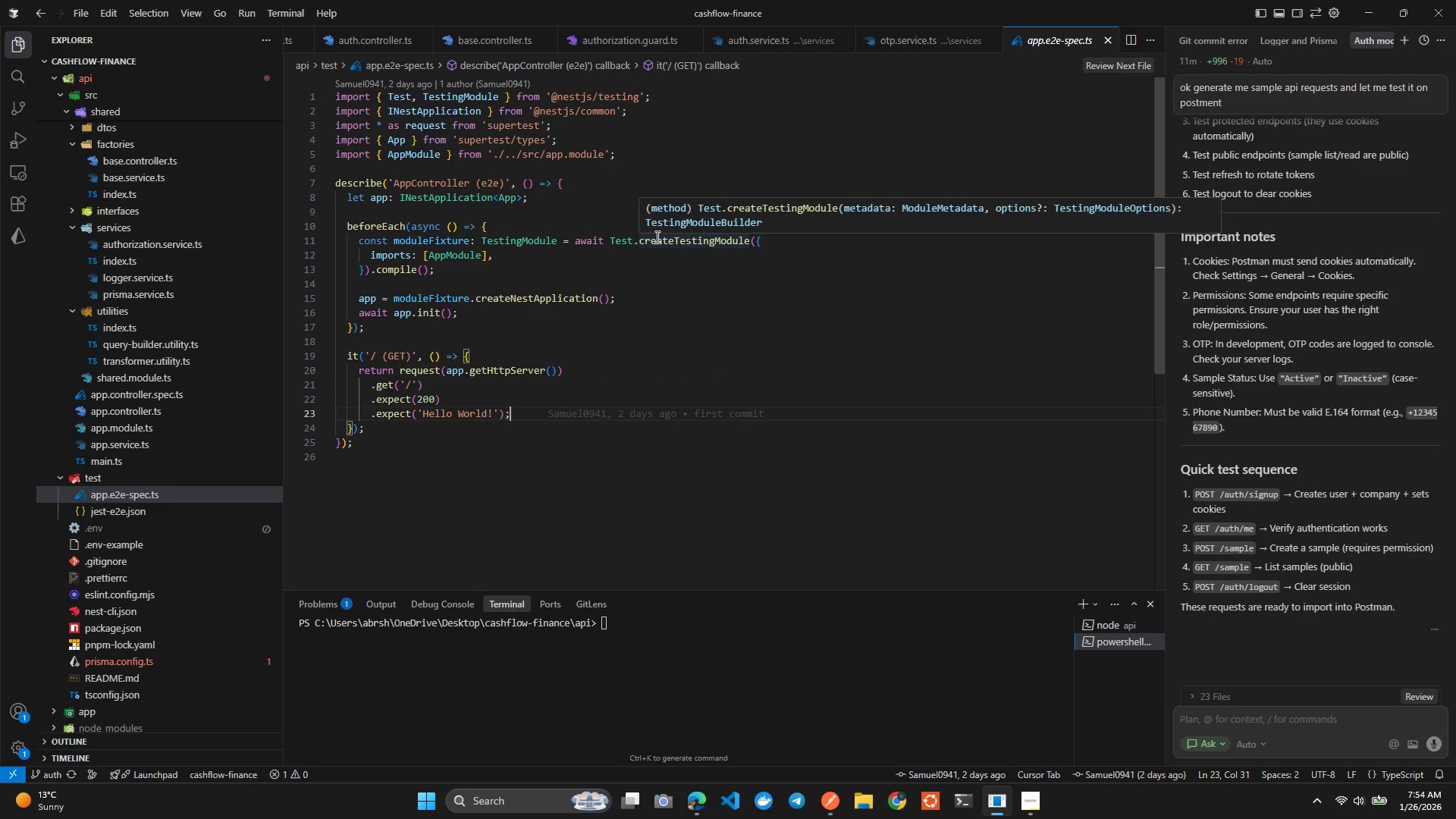 
wait(7.39)
 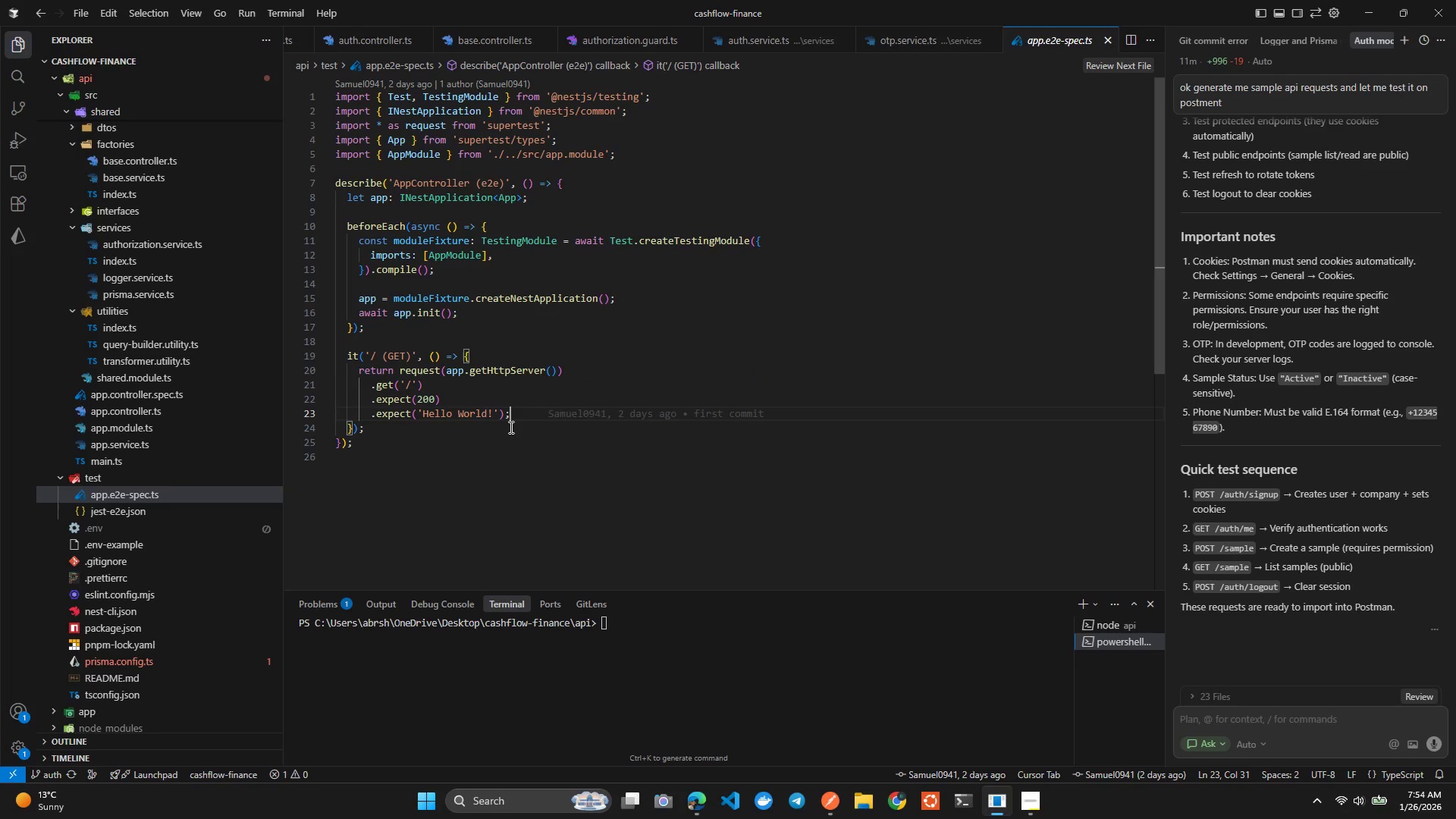 
left_click([507, 243])
 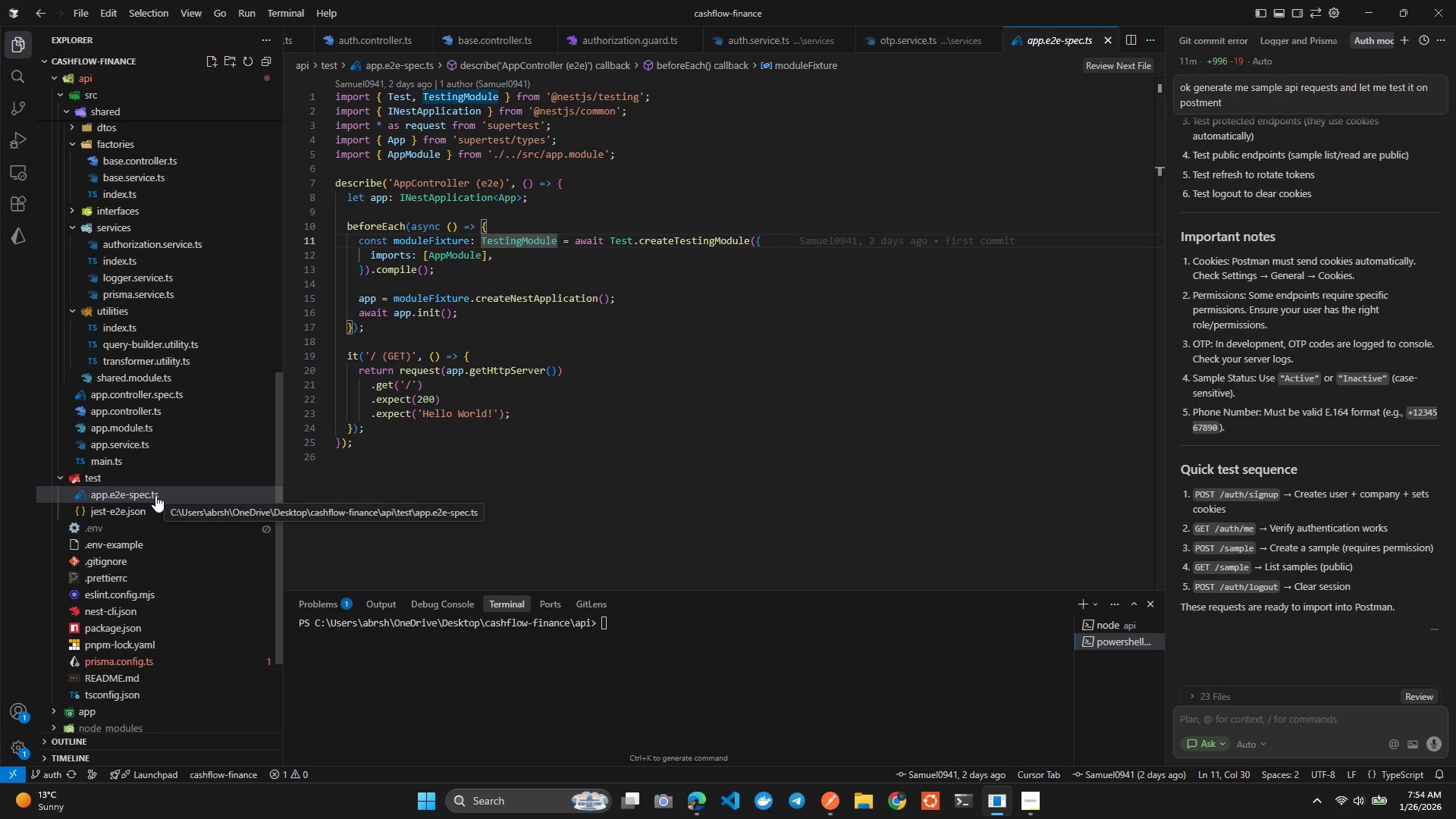 
left_click([551, 501])
 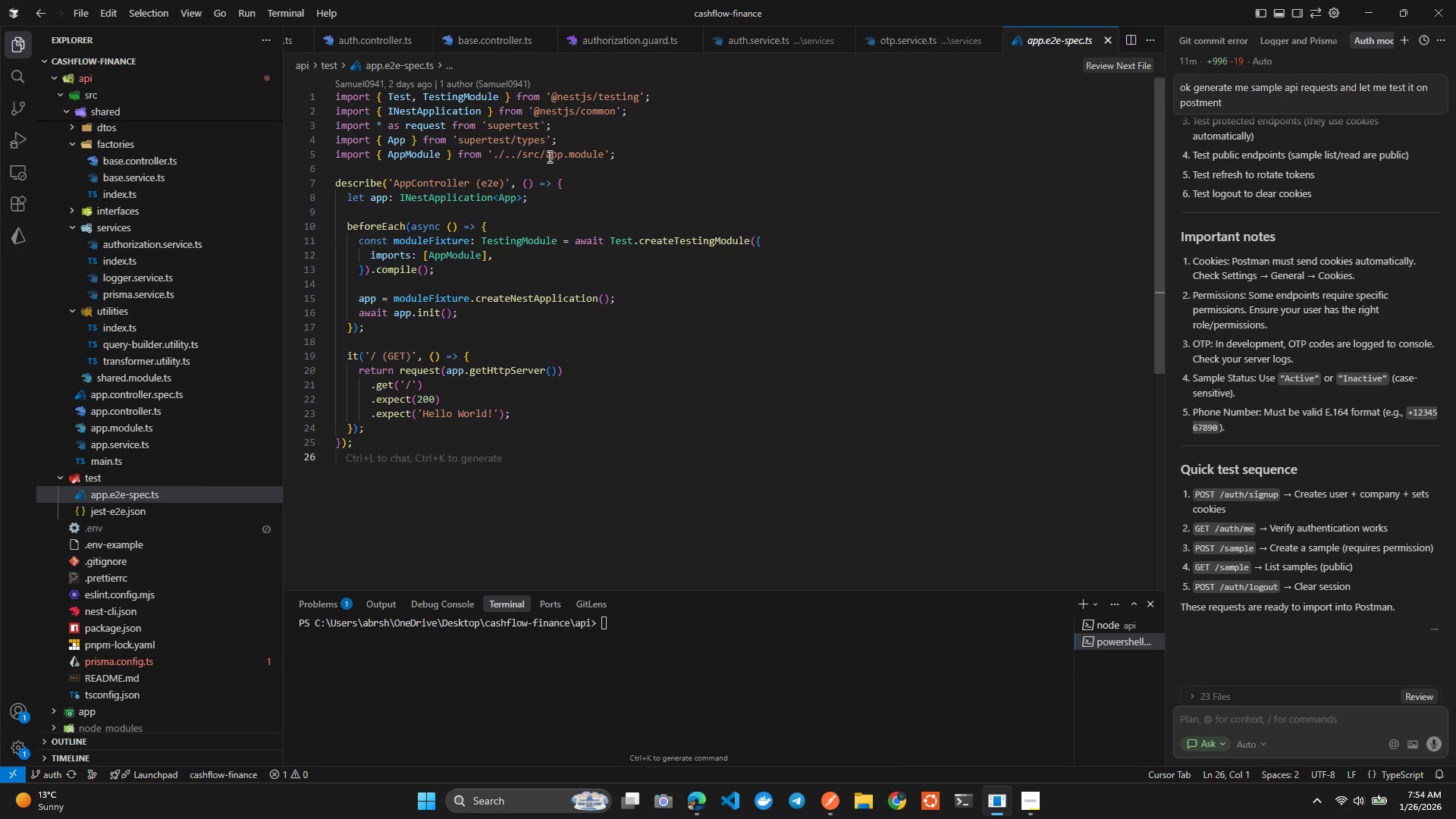 
hold_key(key=ControlLeft, duration=1.33)
 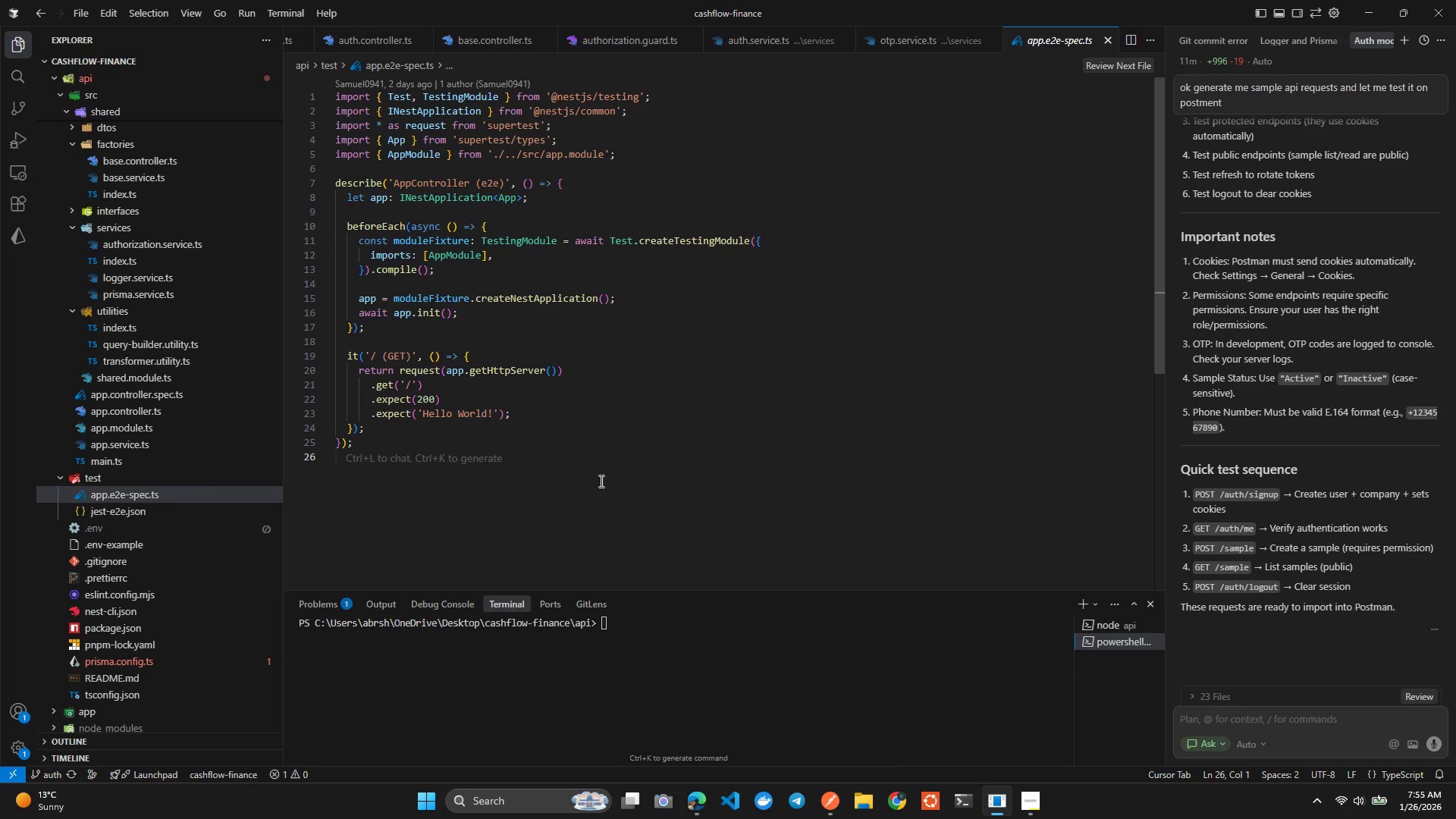 
key(Control+A)
 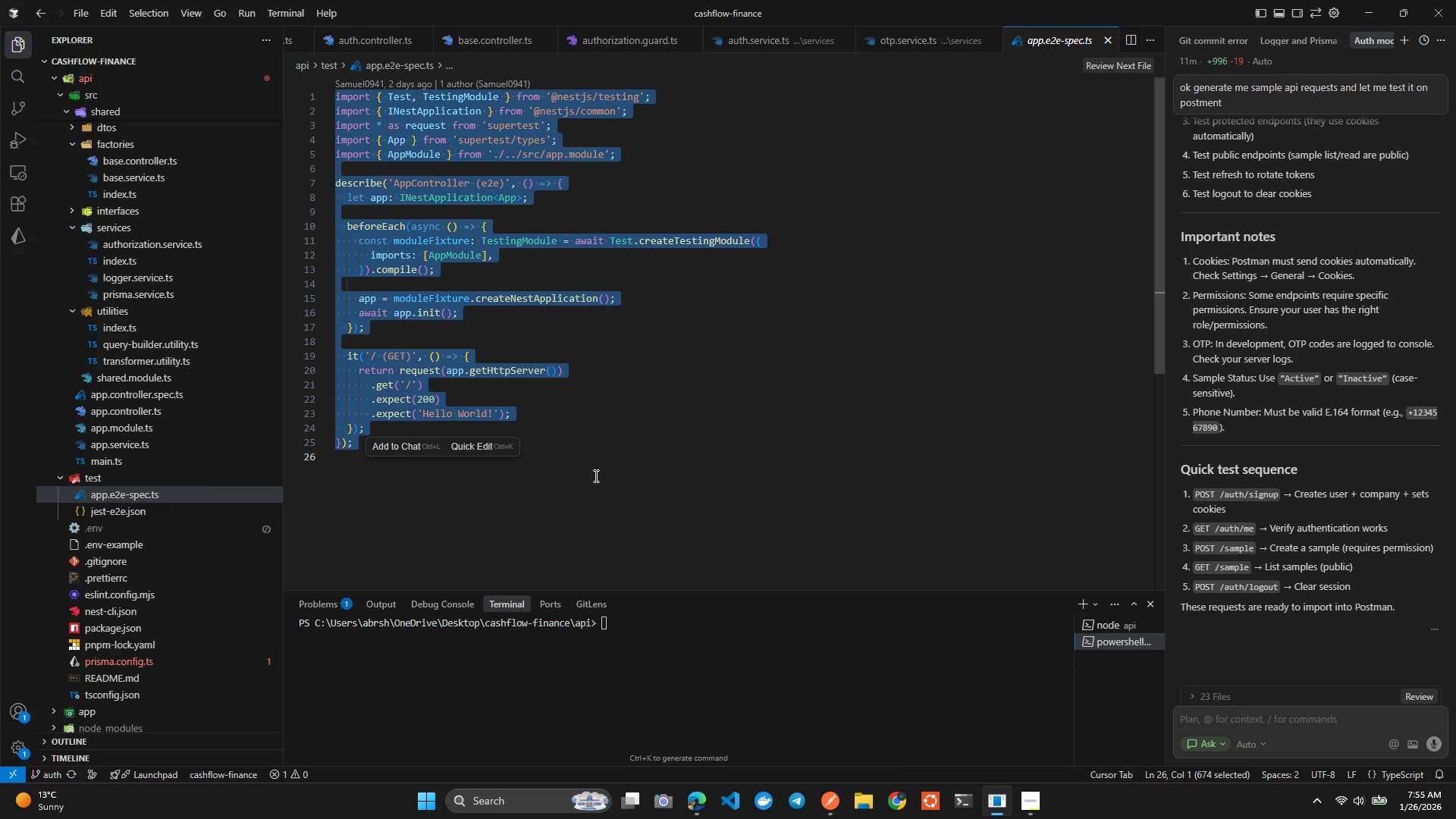 
key(Control+L)
 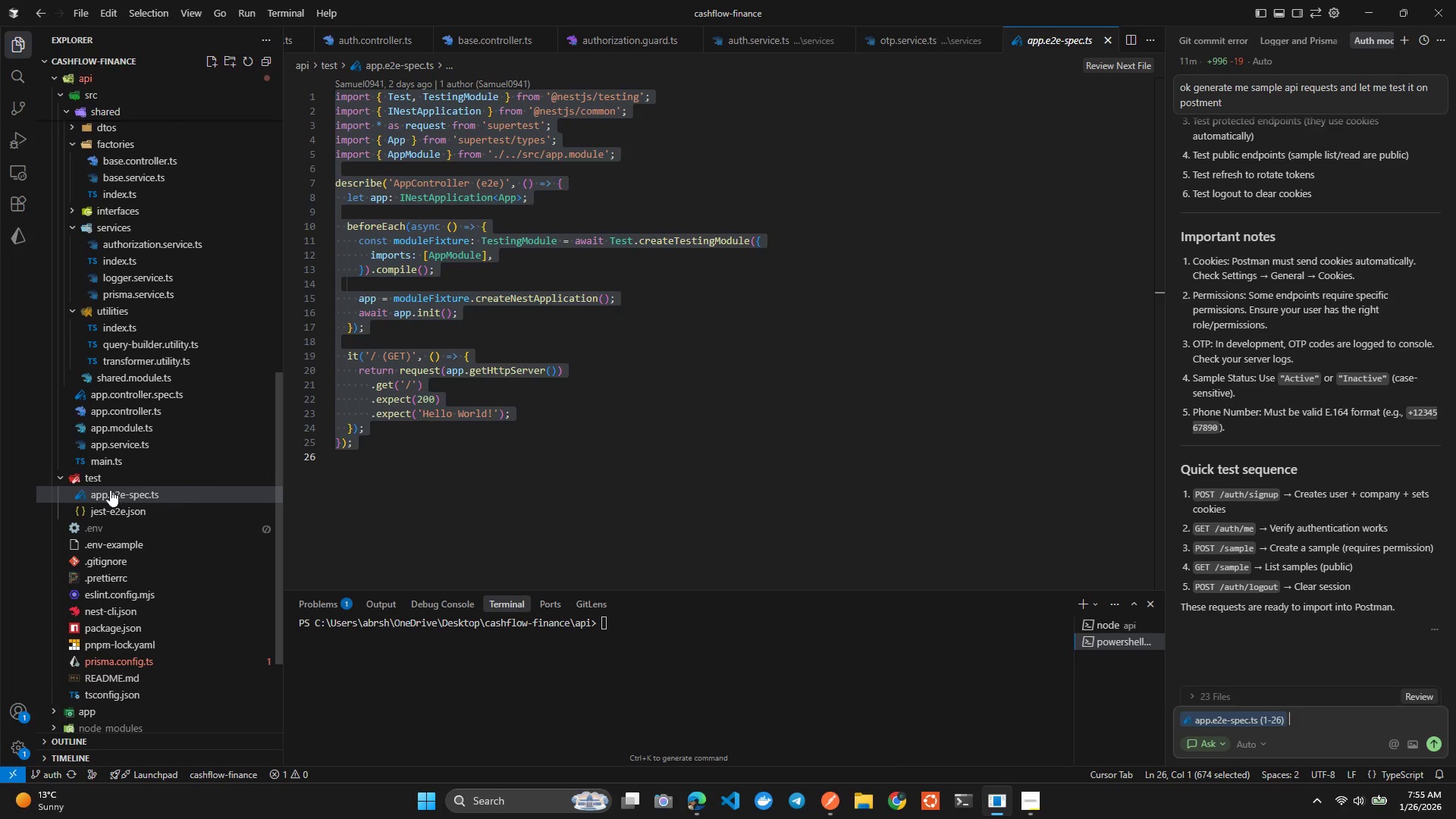 
left_click([93, 485])
 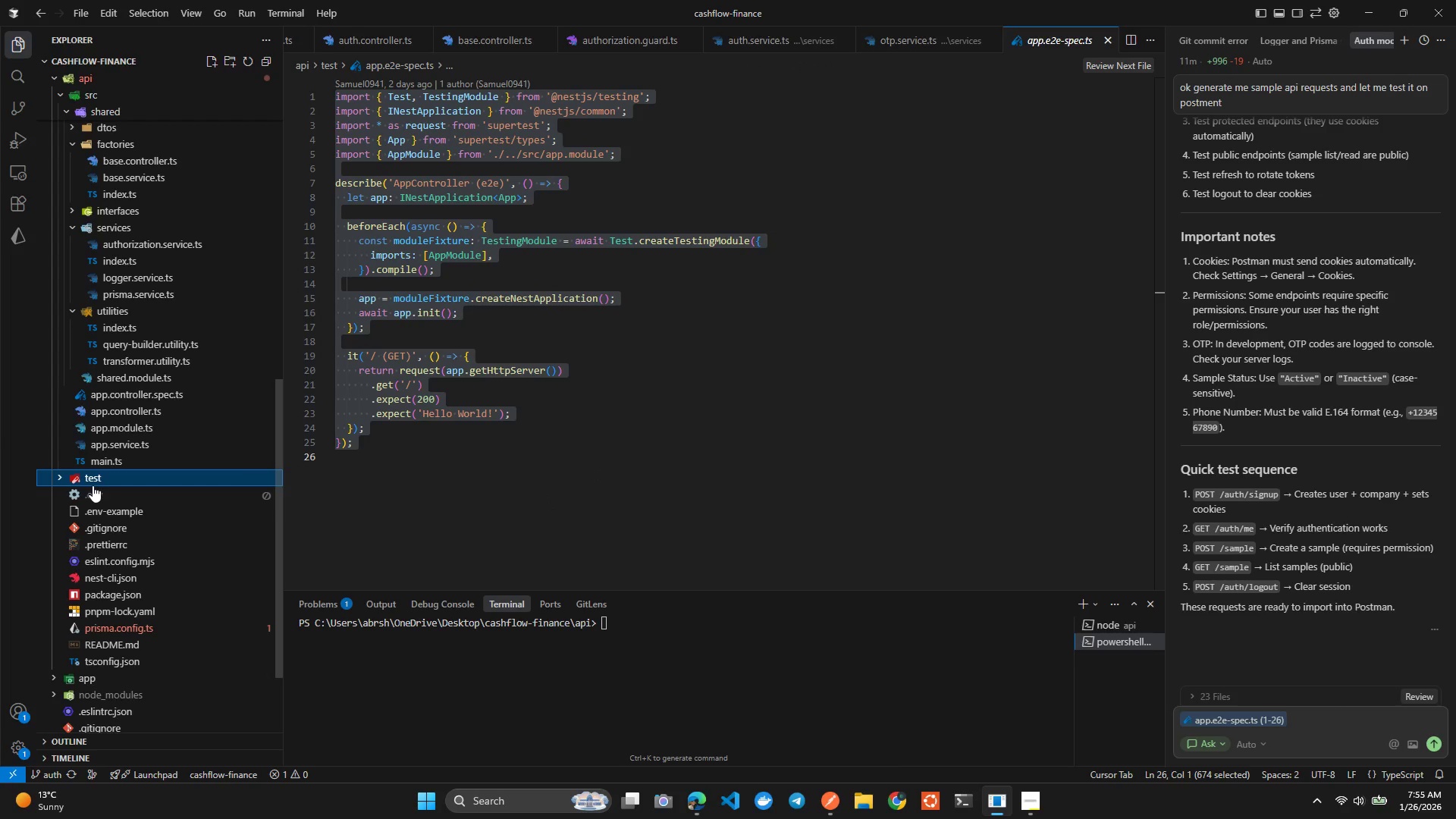 
left_click_drag(start_coordinate=[93, 485], to_coordinate=[1344, 710])
 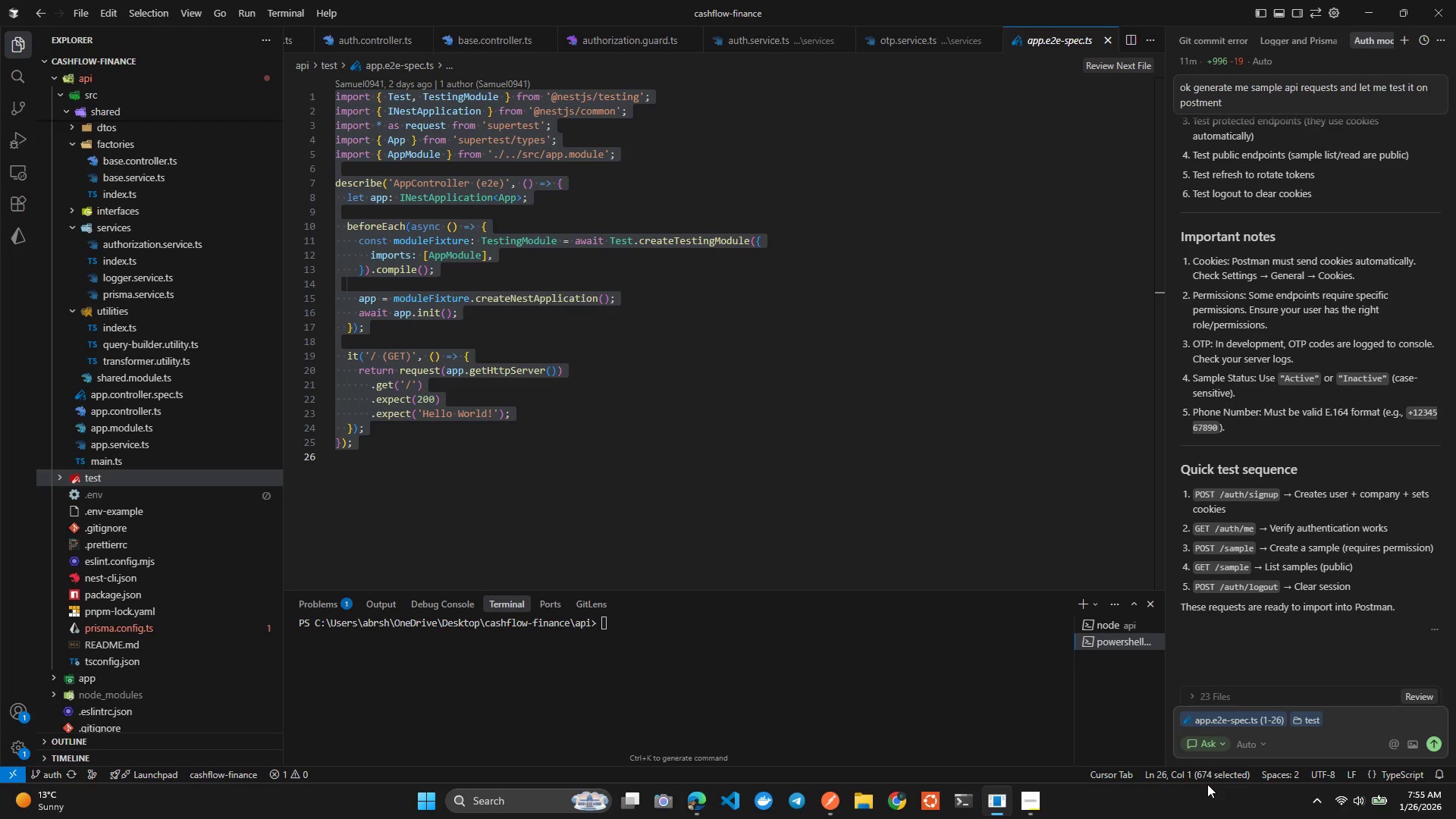 
key(ArrowLeft)
 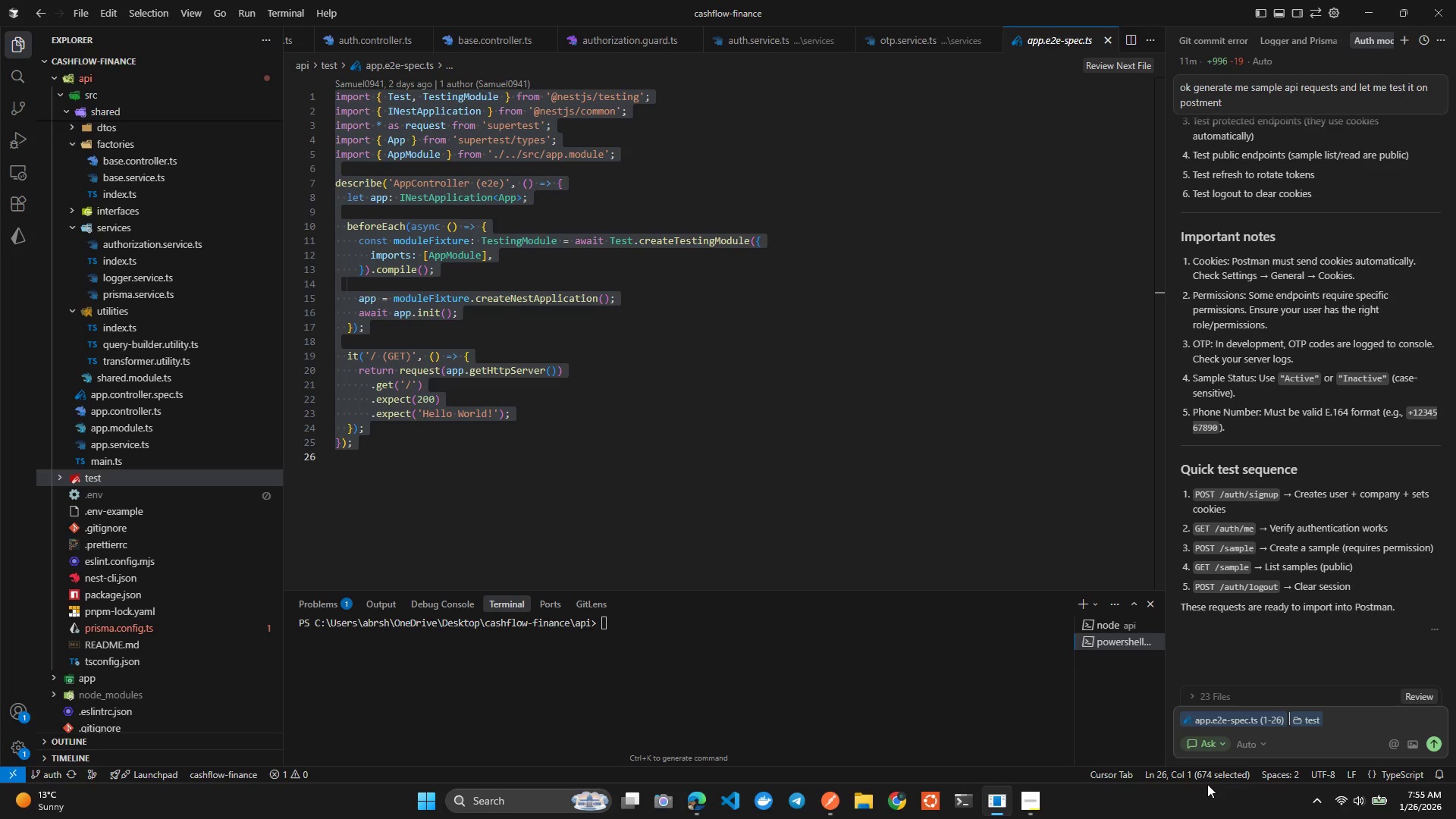 
key(ArrowLeft)
 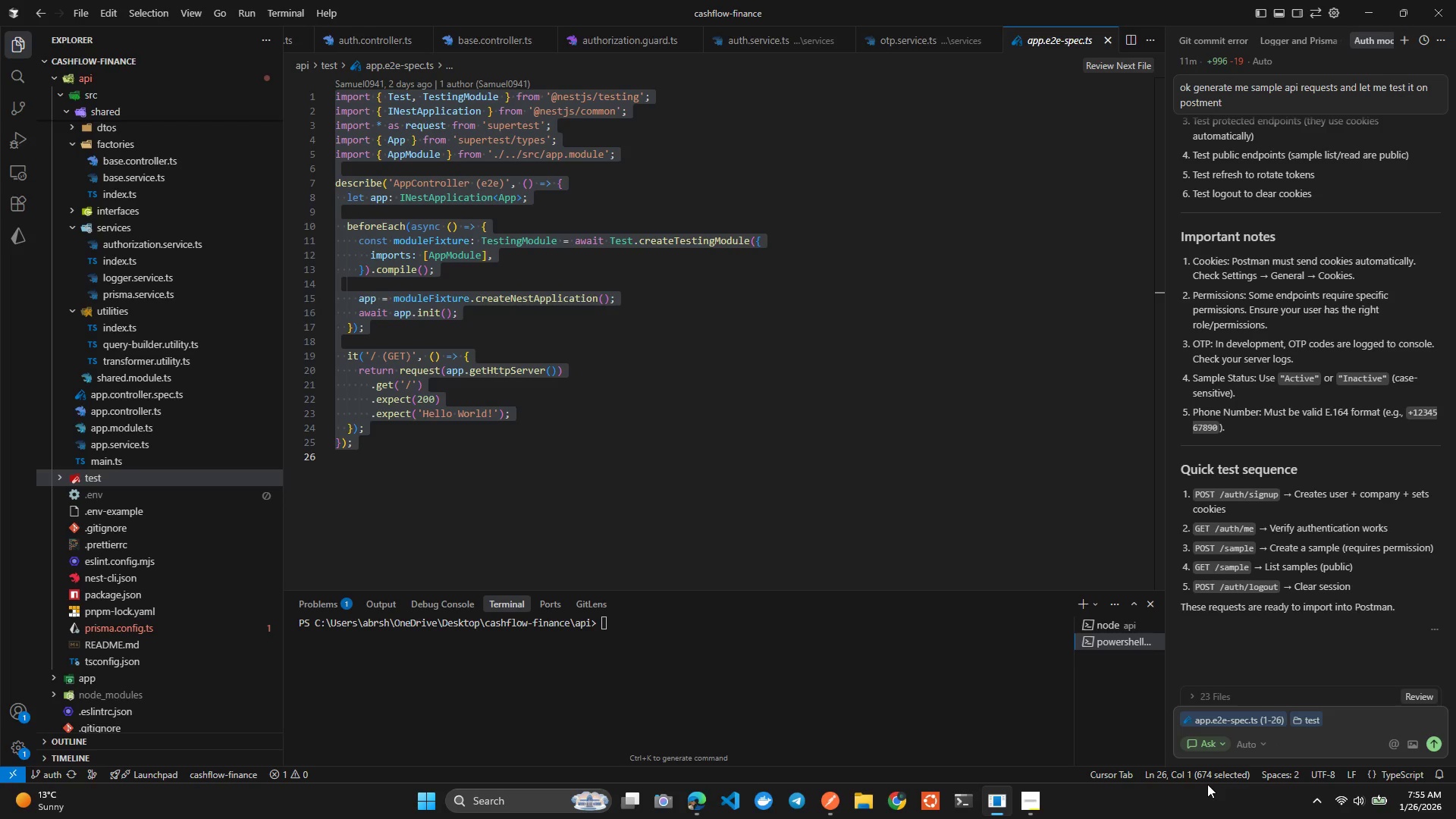 
key(Backspace)
 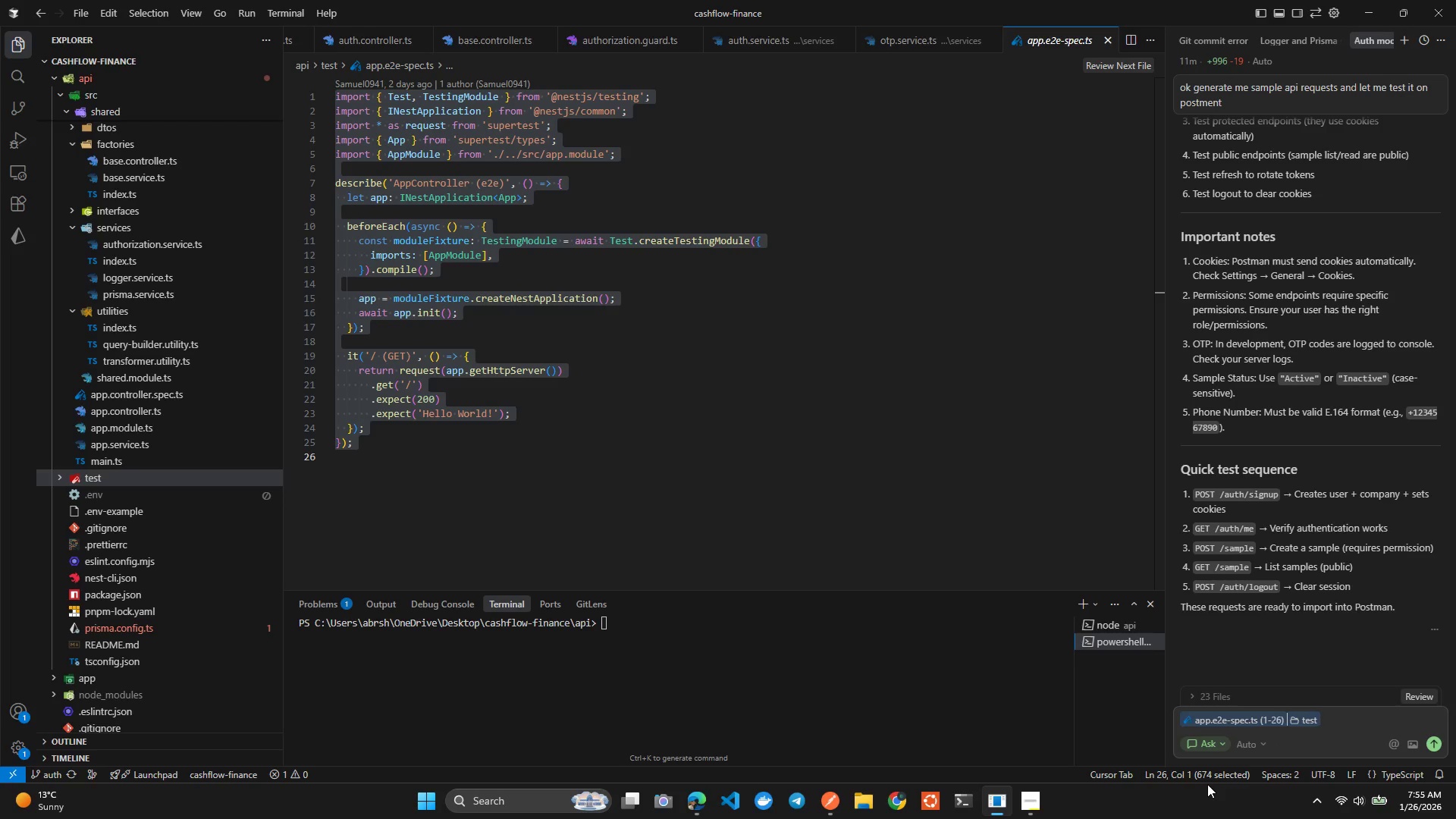 
key(Backspace)
 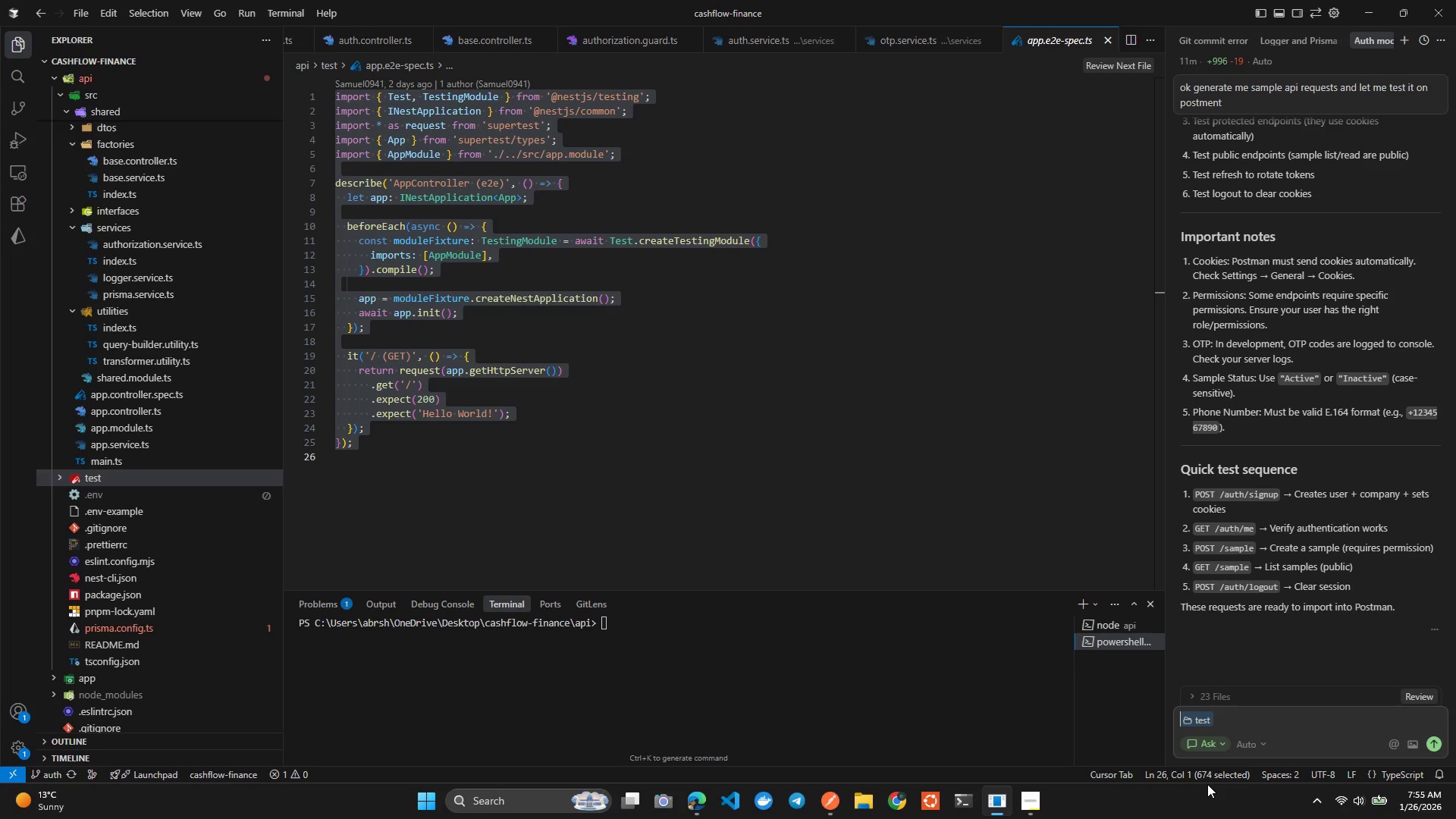 
key(ArrowRight)
 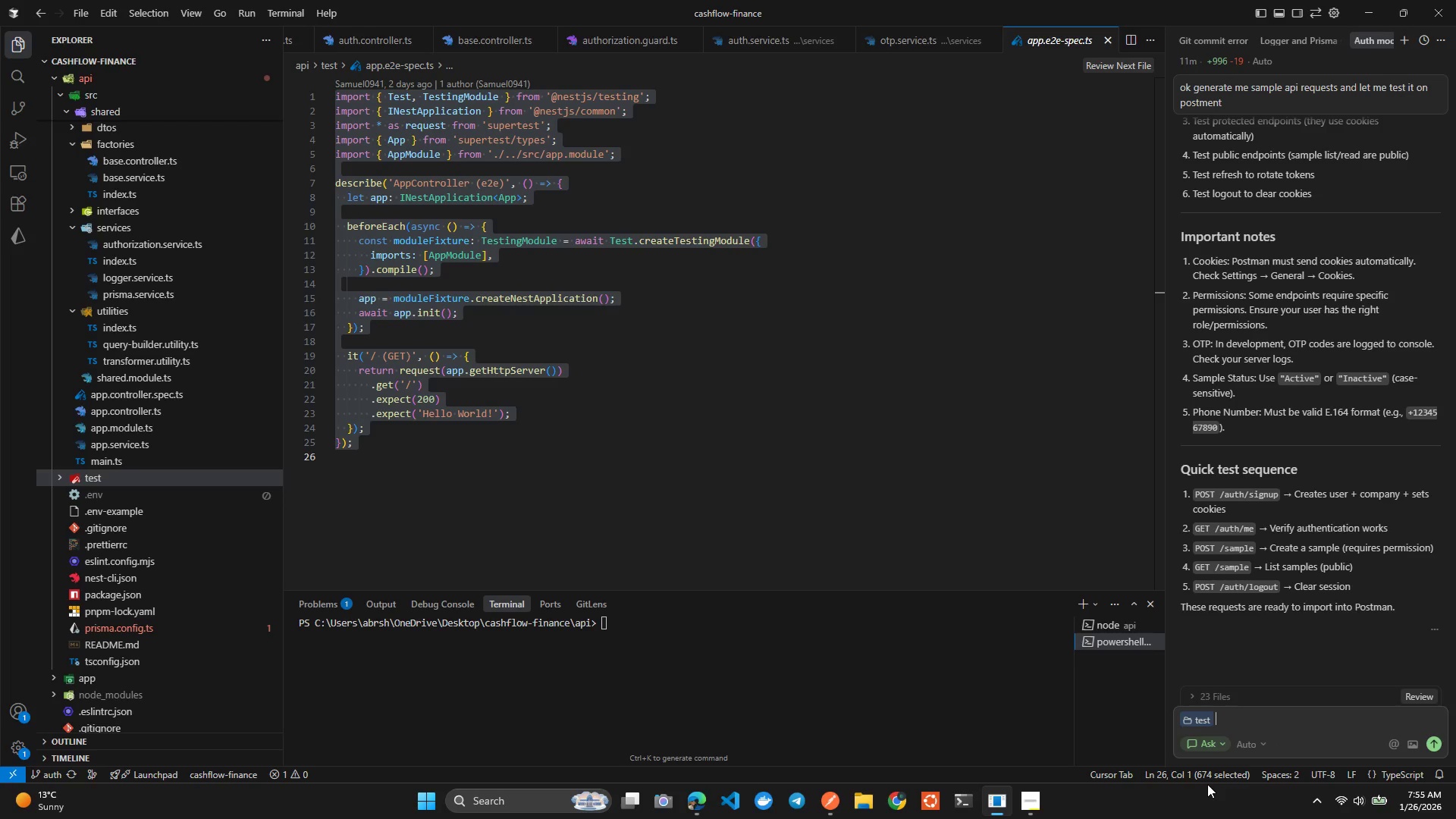 
key(ArrowRight)
 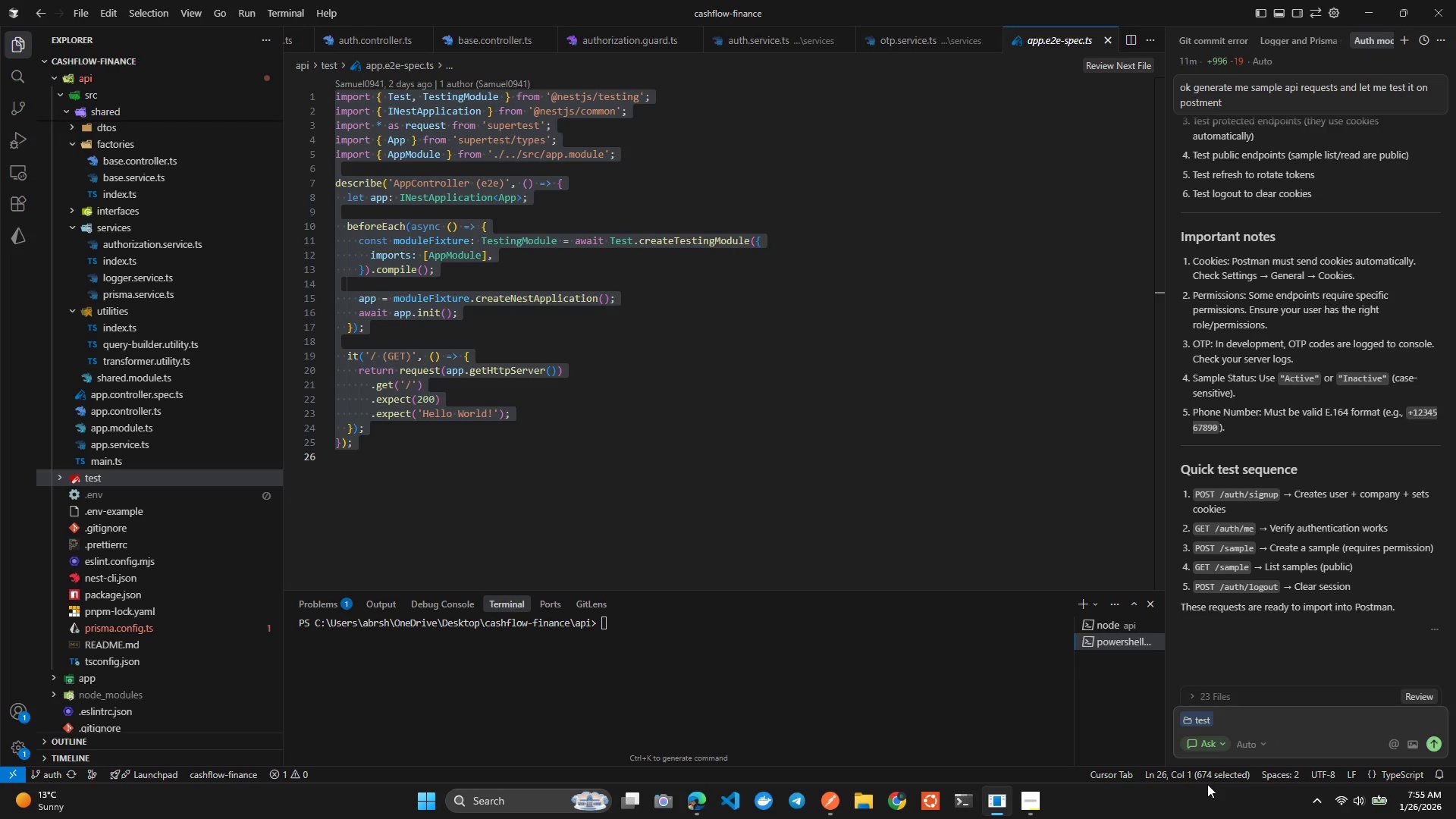 
type(can we tas)
key(Backspace)
key(Backspace)
key(Backspace)
type(s)
key(Backspace)
type(st it here)
 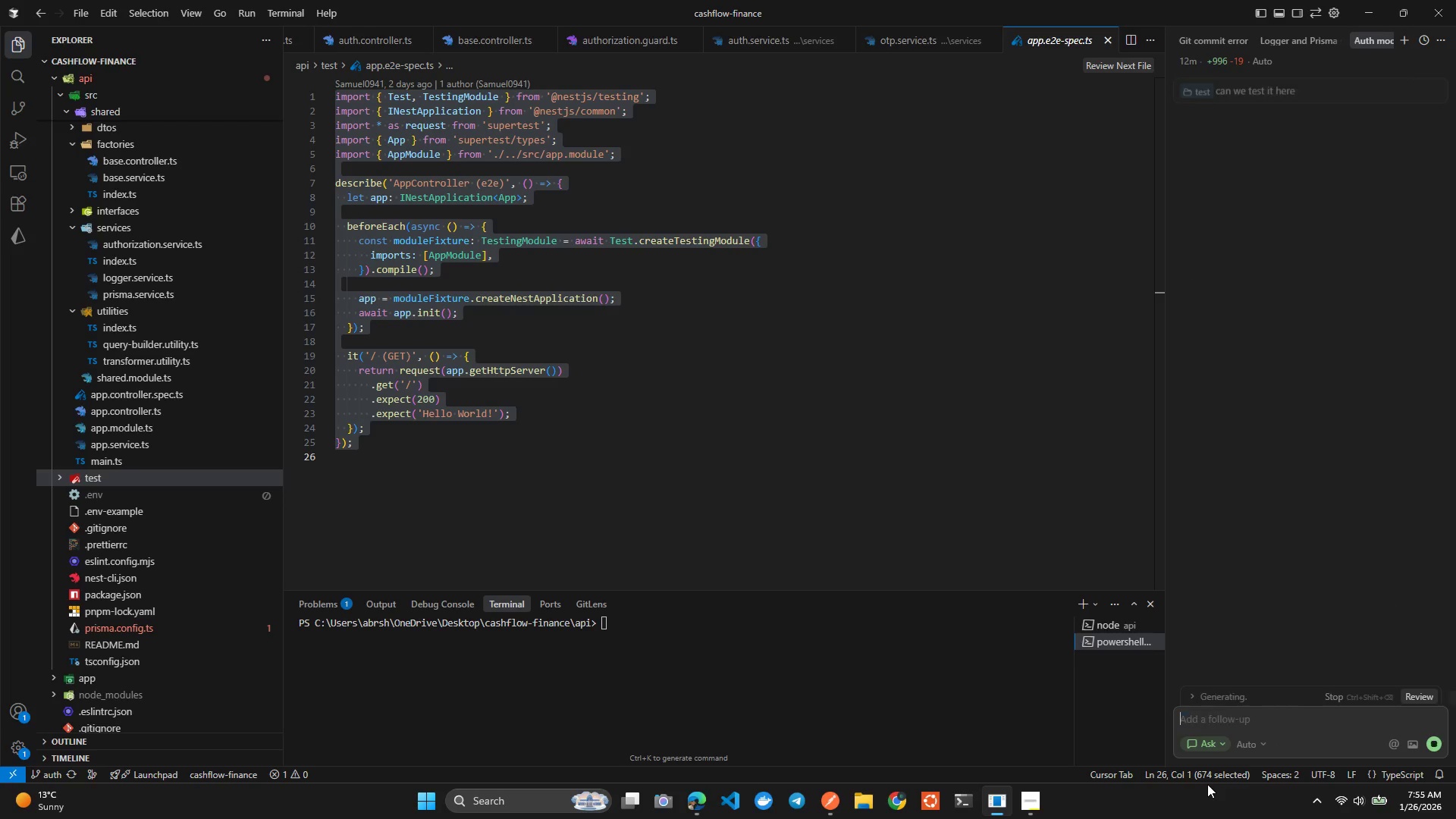 
key(Enter)
 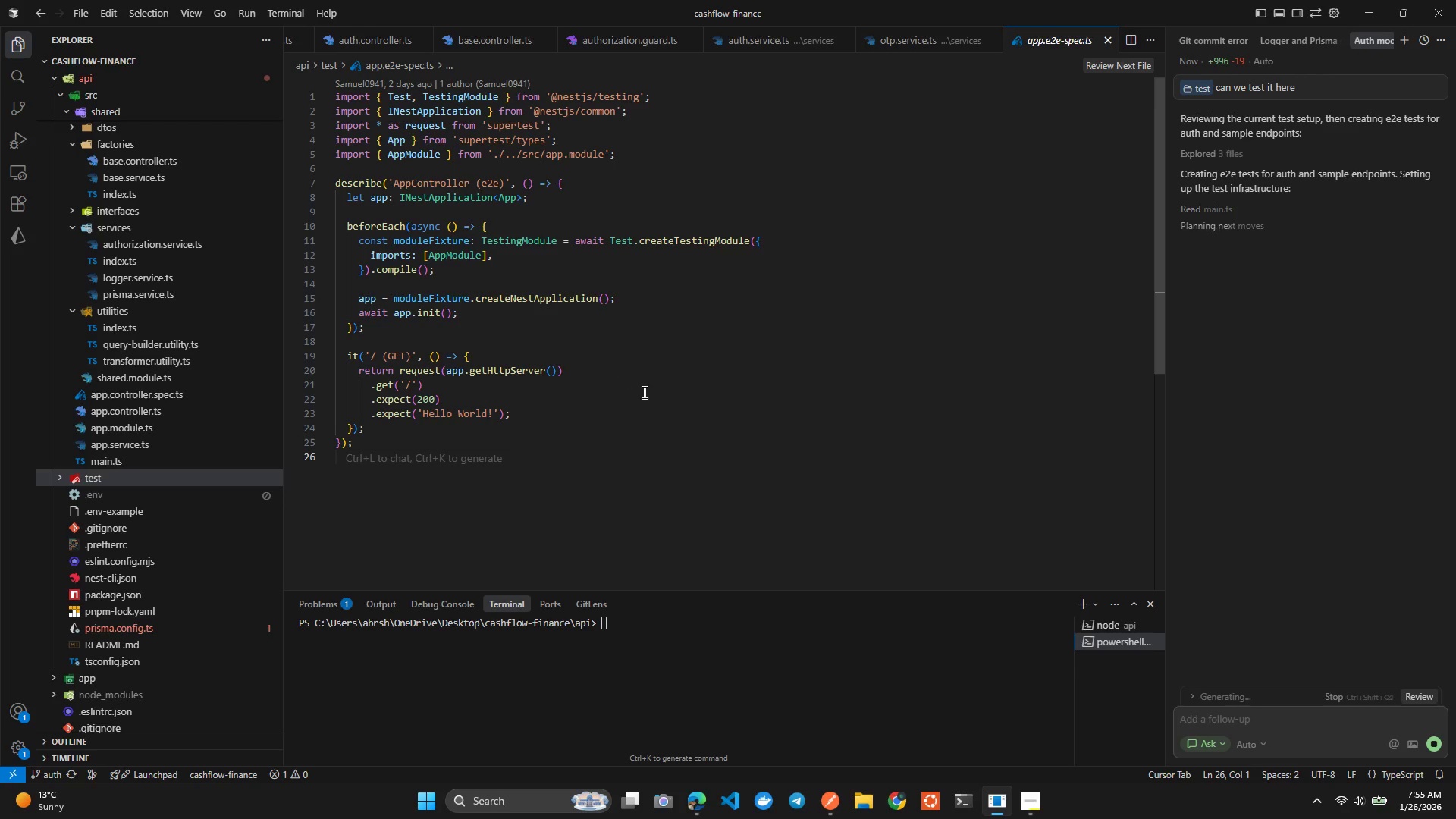 
wait(17.89)
 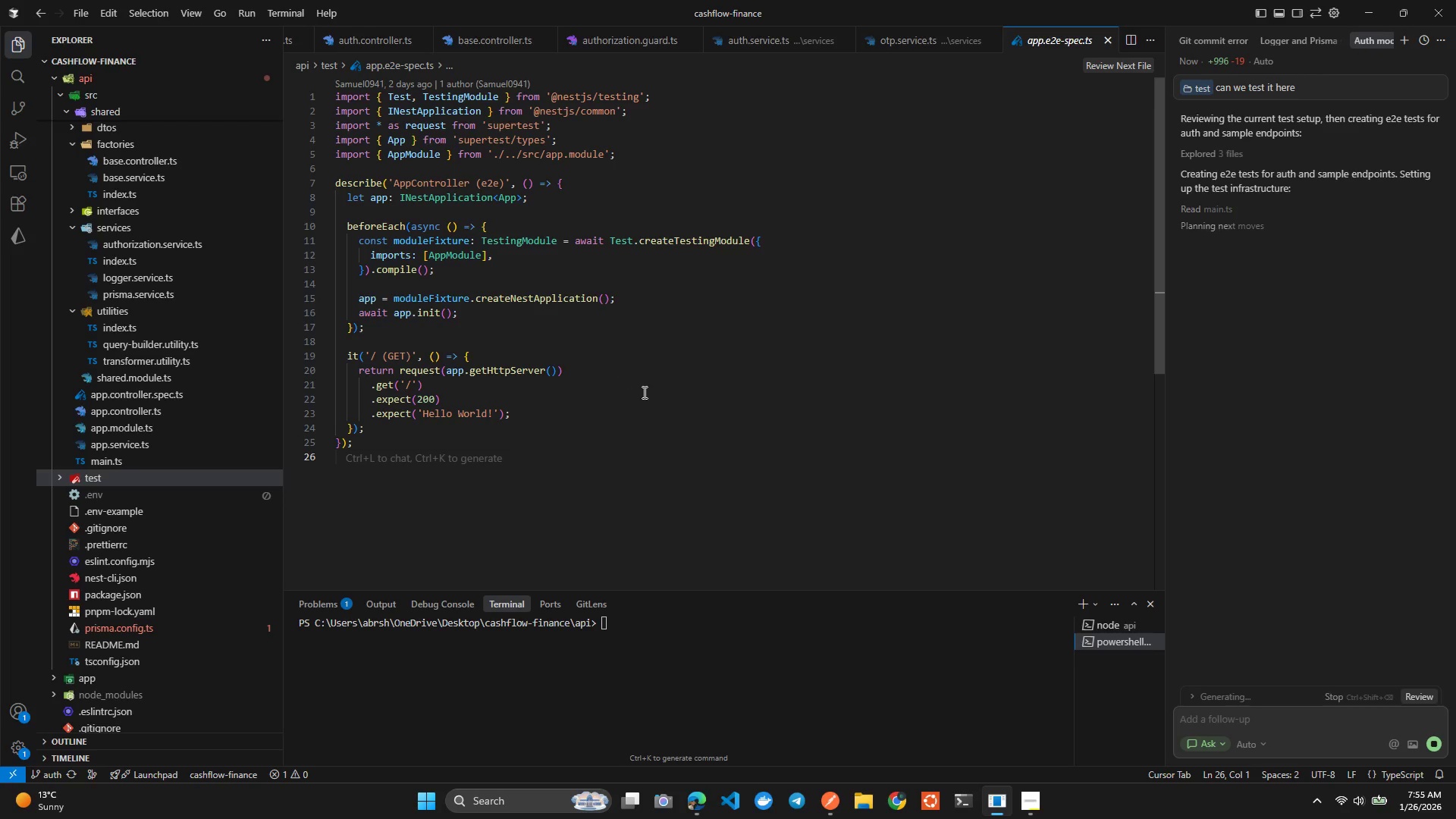 
scroll: coordinate [1258, 462], scroll_direction: up, amount: 24.0
 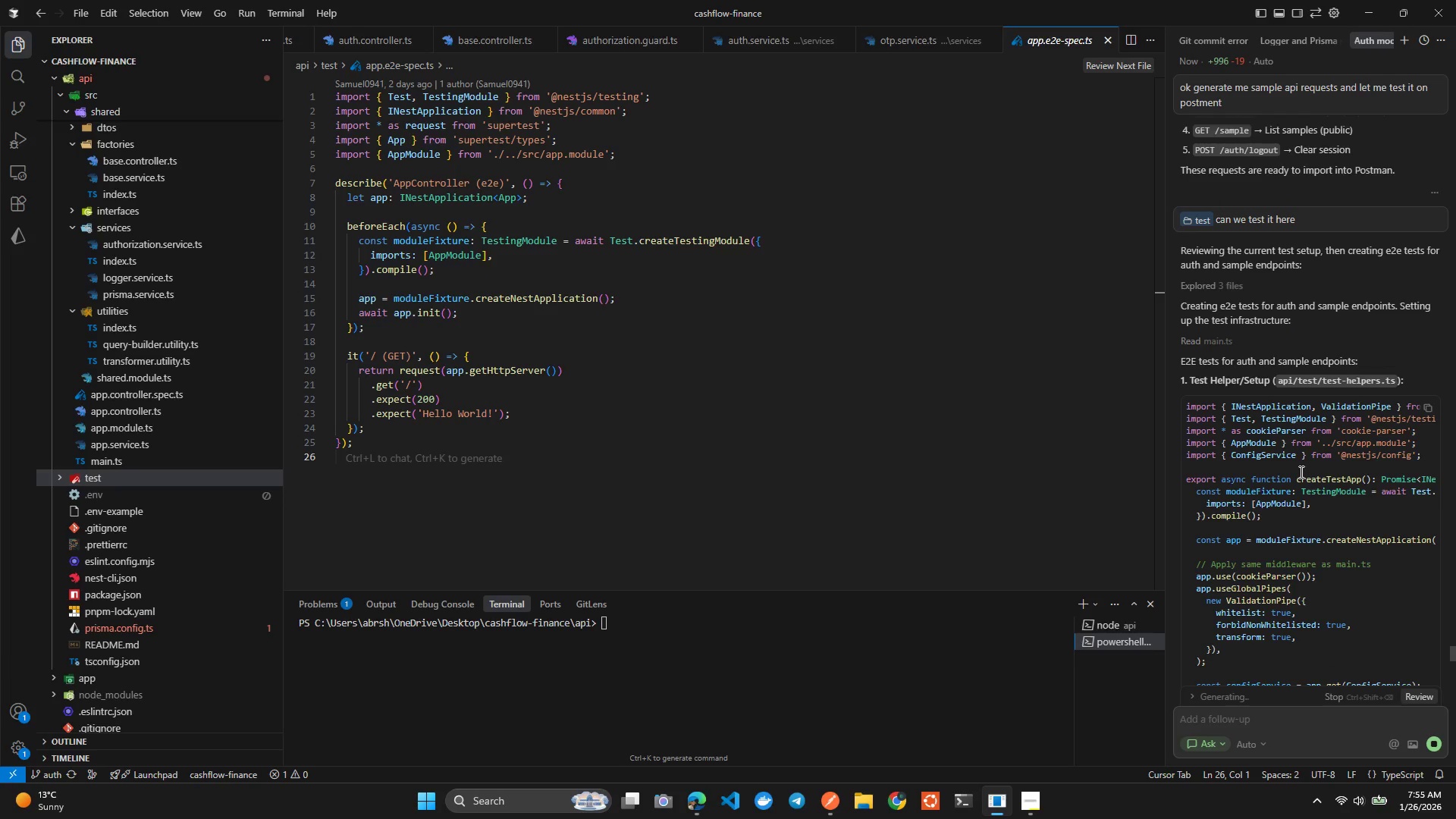 
scroll: coordinate [1206, 481], scroll_direction: down, amount: 159.0
 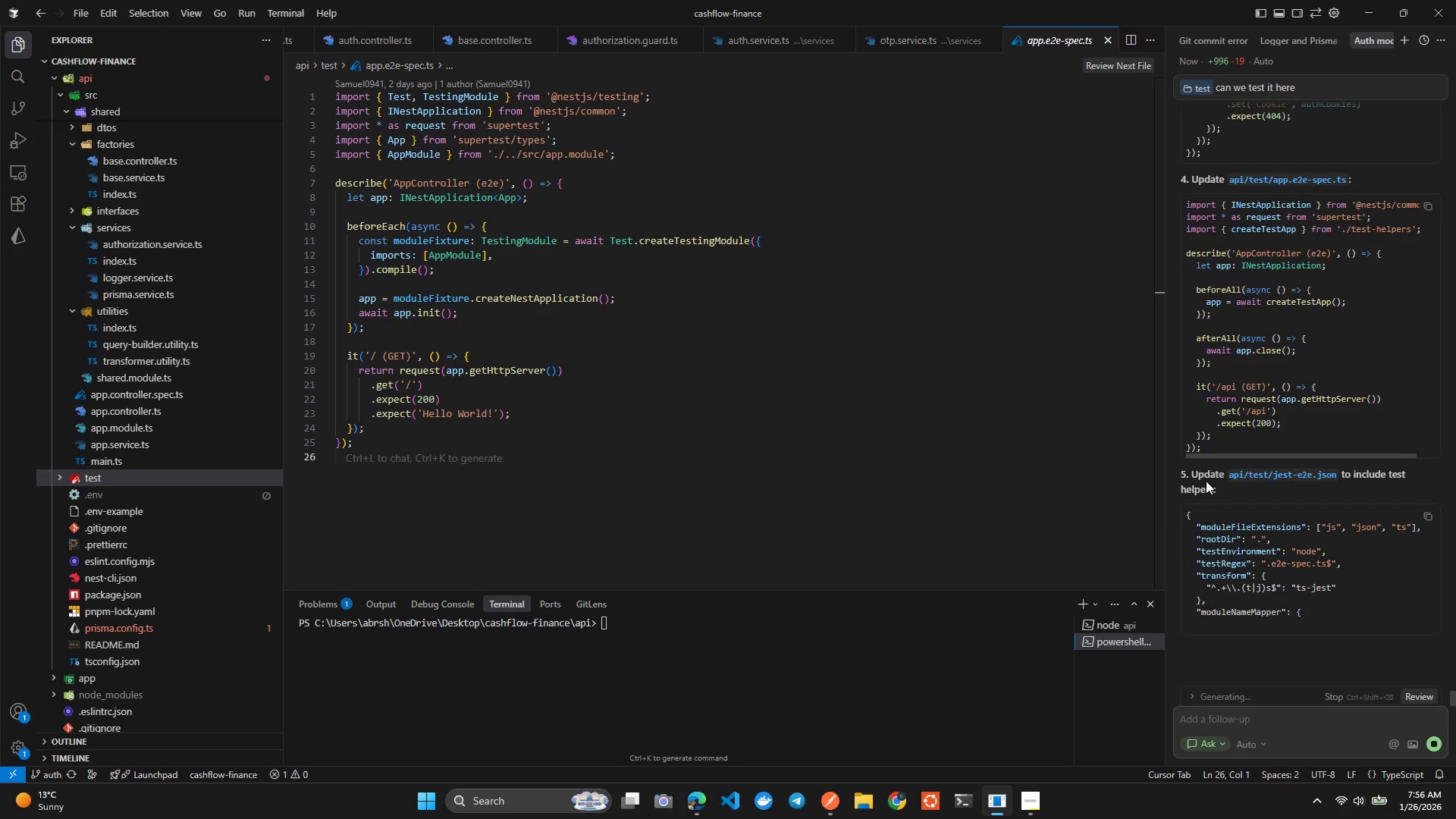 
scroll: coordinate [1206, 481], scroll_direction: up, amount: 2.0
 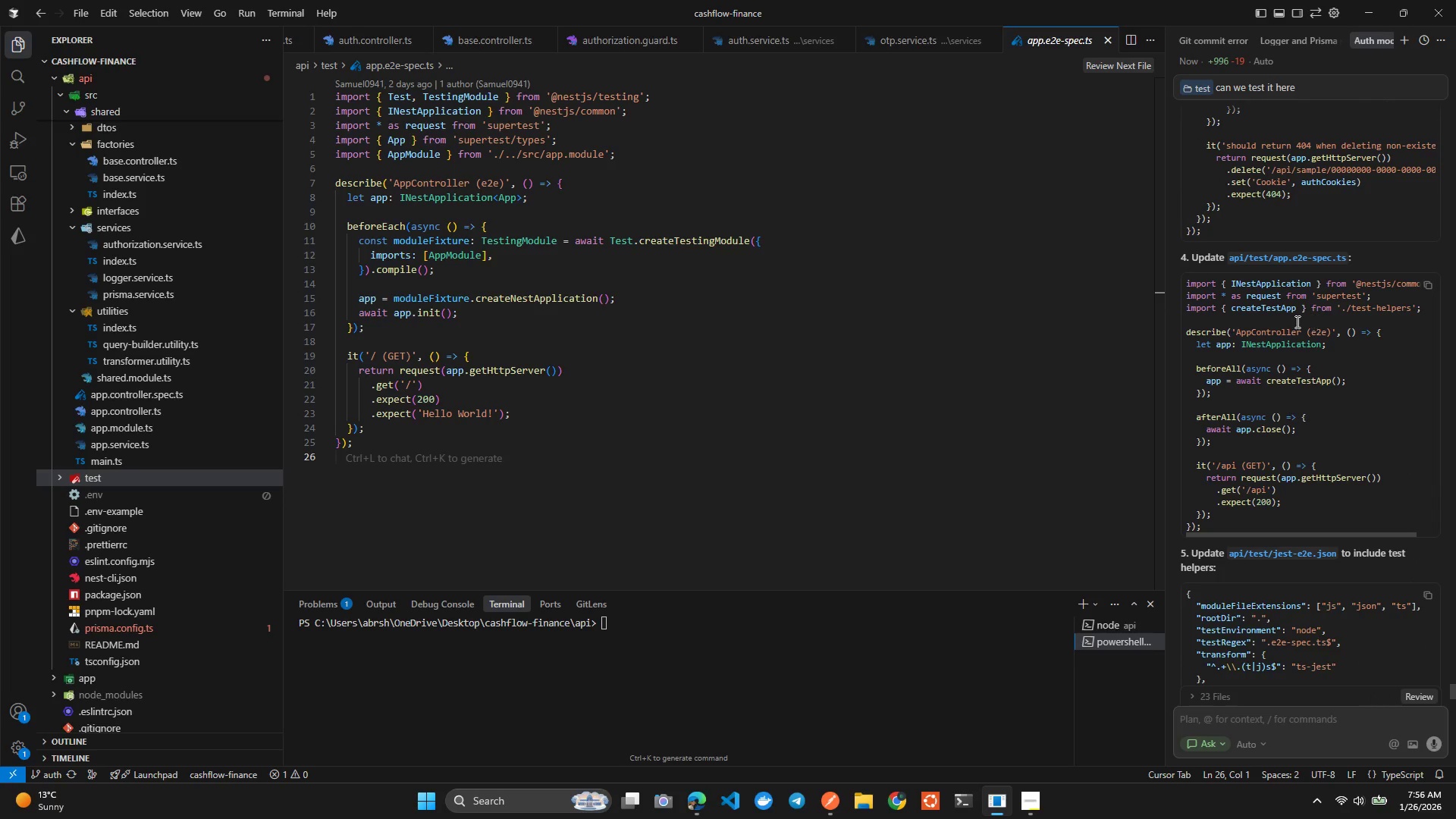 
wait(6.27)
 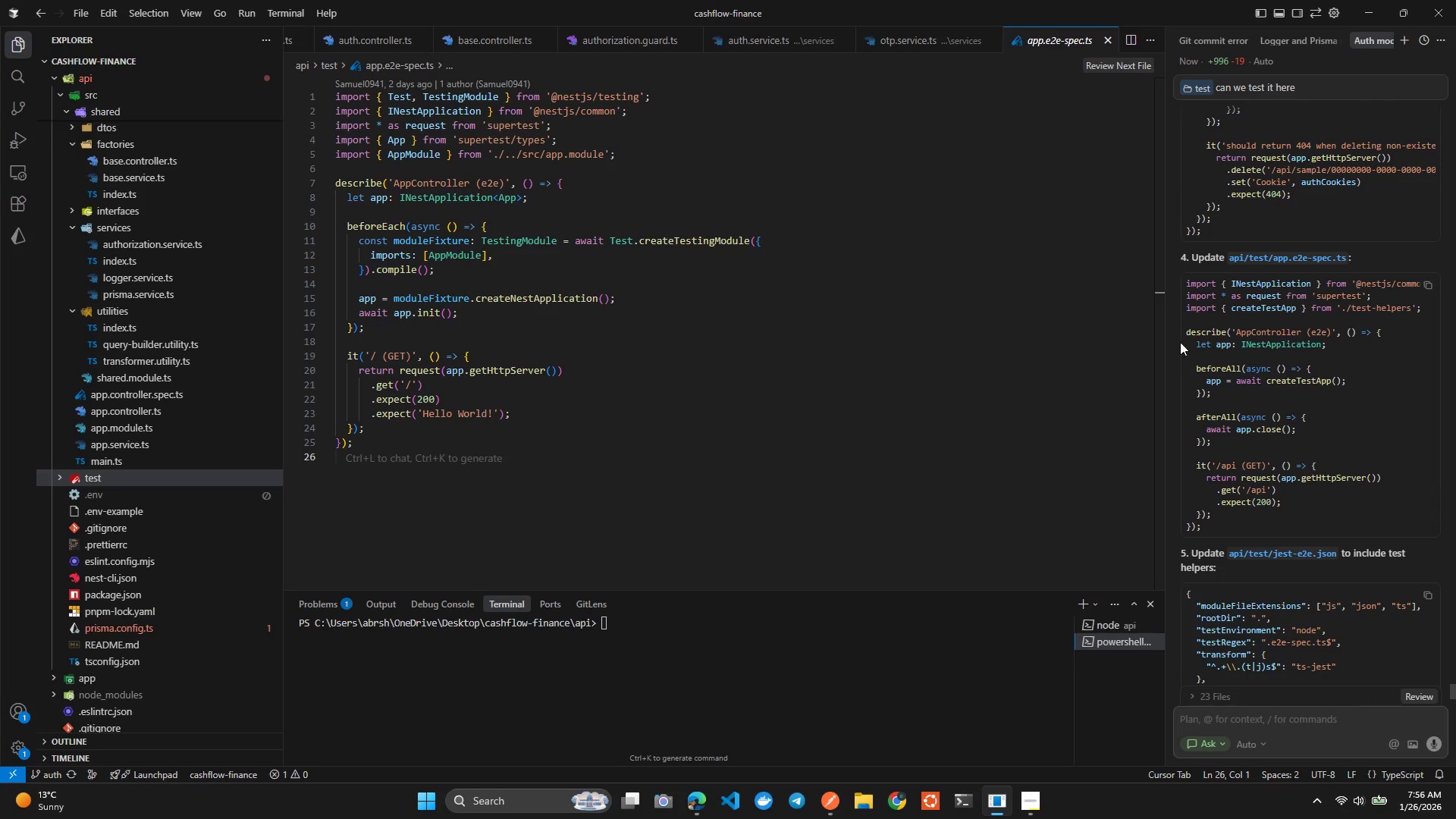 
scroll: coordinate [1261, 494], scroll_direction: down, amount: 2.0
 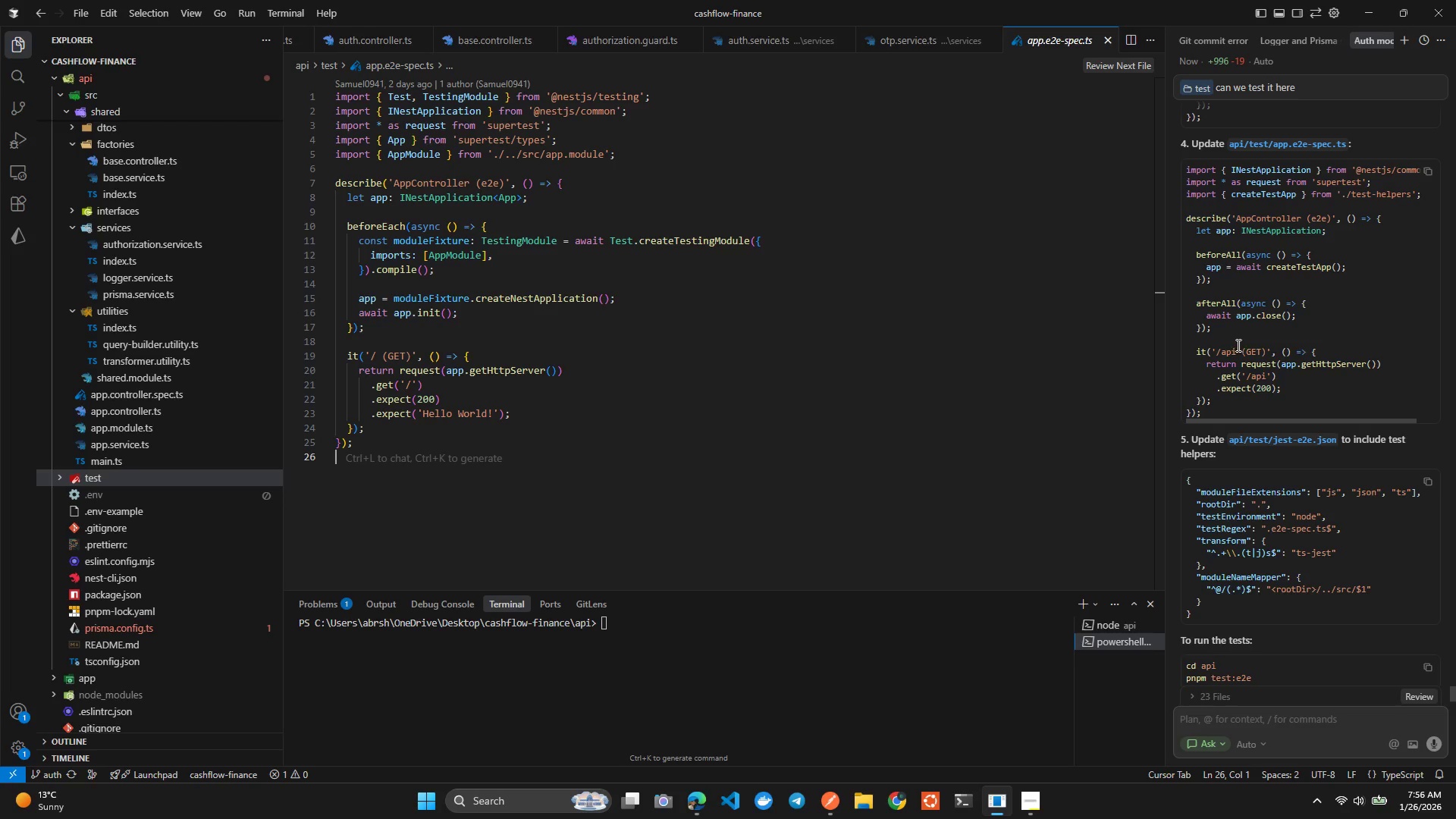 
scroll: coordinate [1250, 435], scroll_direction: up, amount: 166.0
 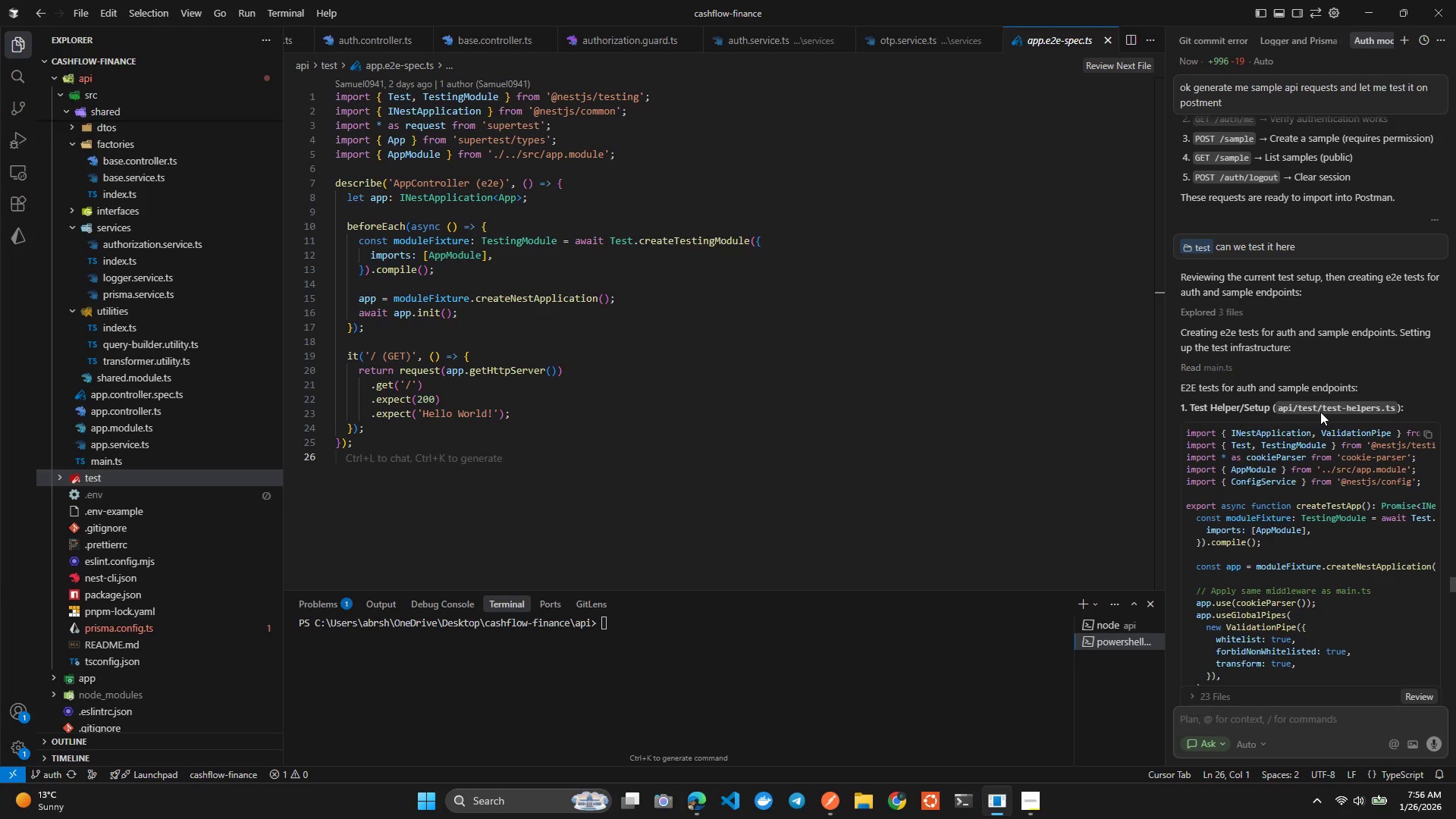 
left_click_drag(start_coordinate=[1322, 410], to_coordinate=[1394, 408])
 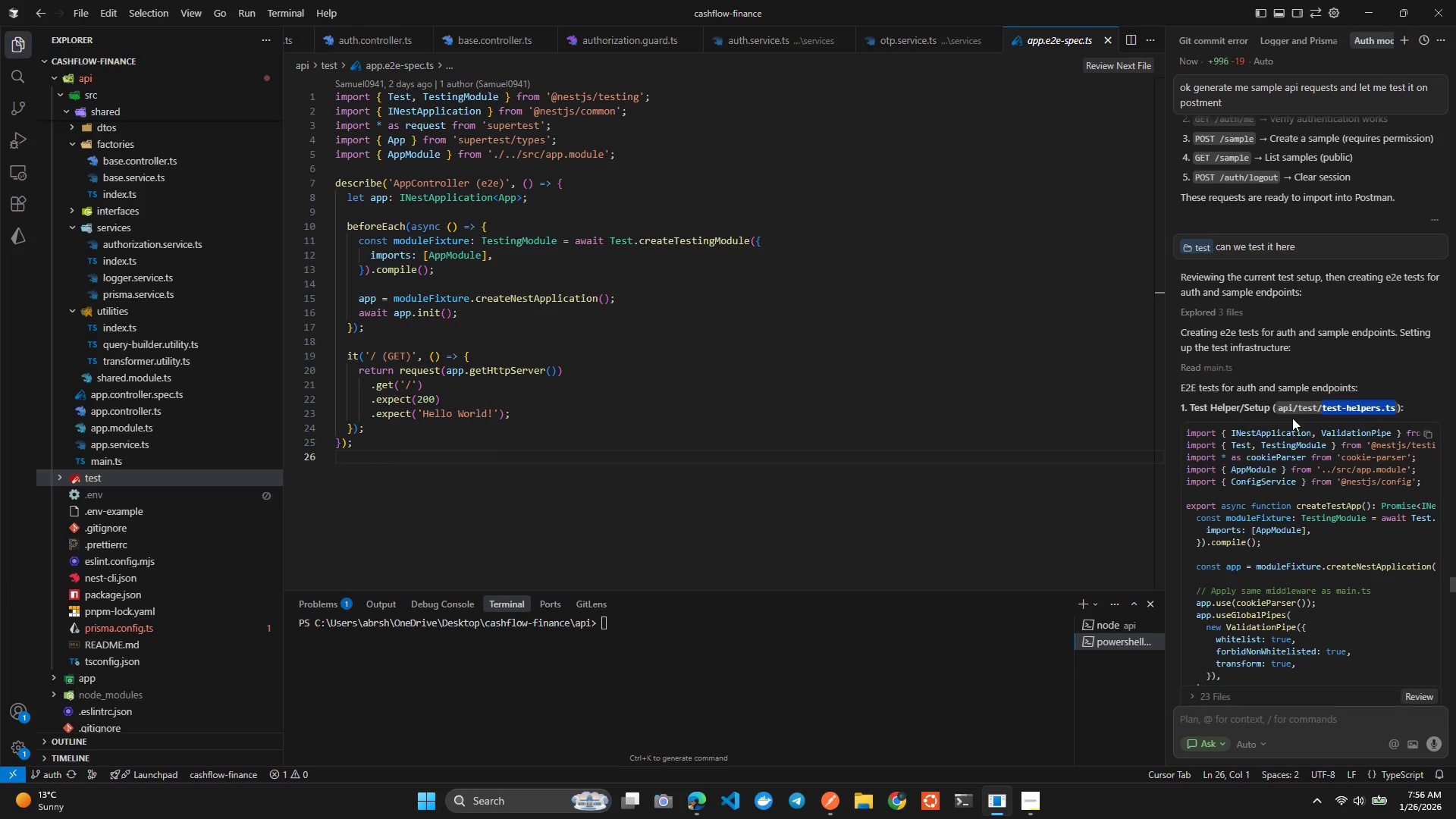 
key(Control+C)
 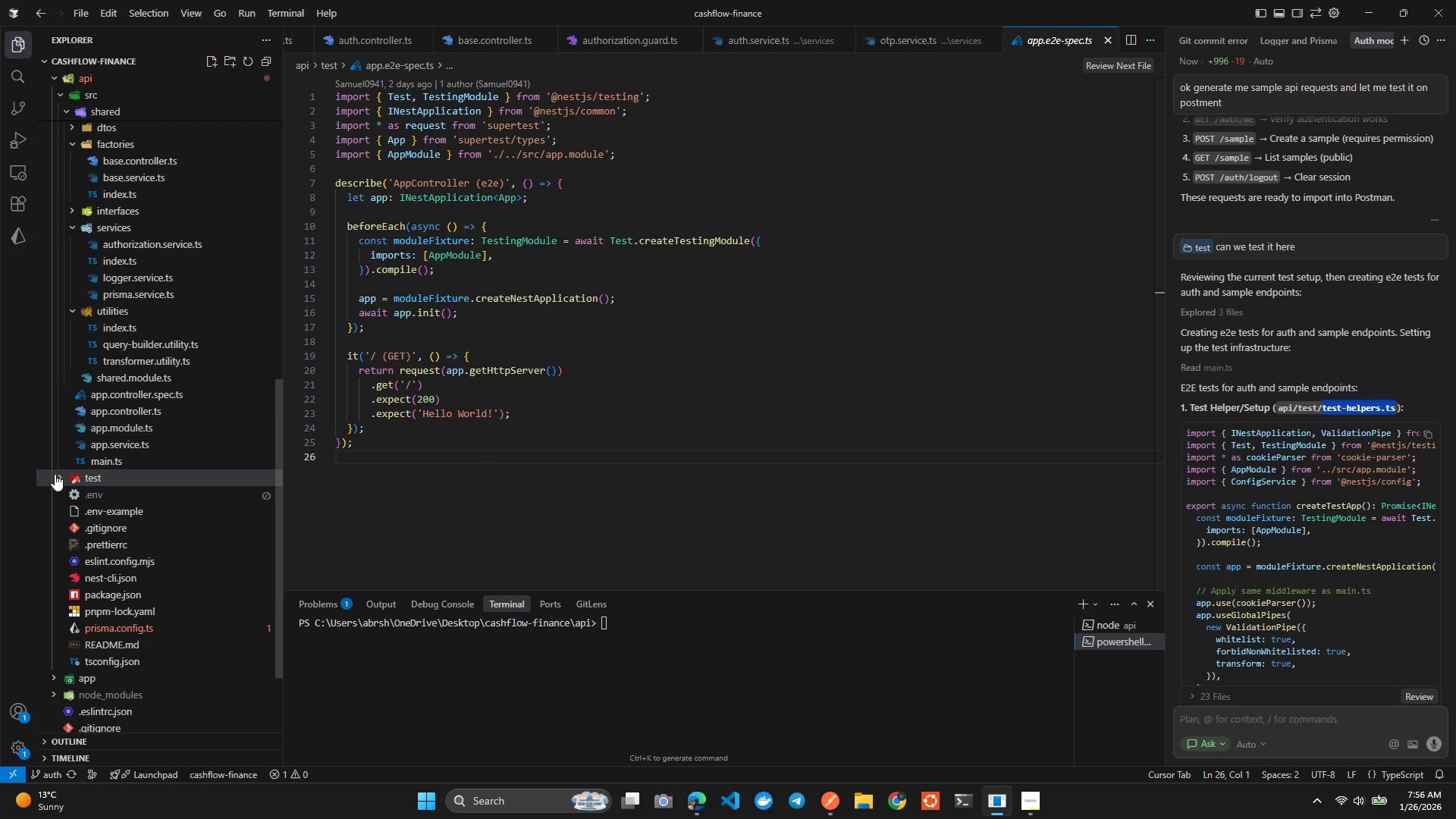 
left_click([69, 474])
 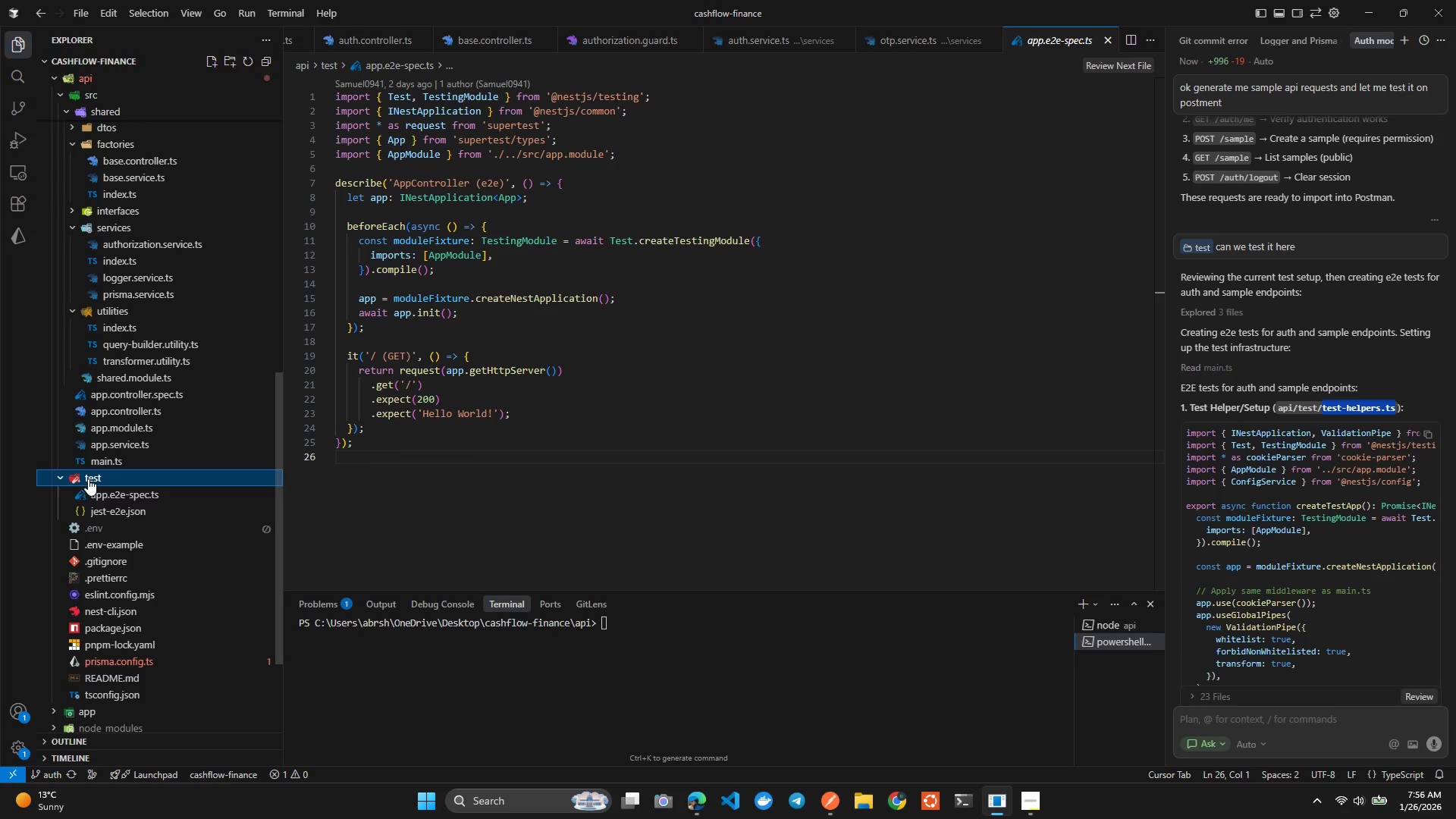 
right_click([87, 477])
 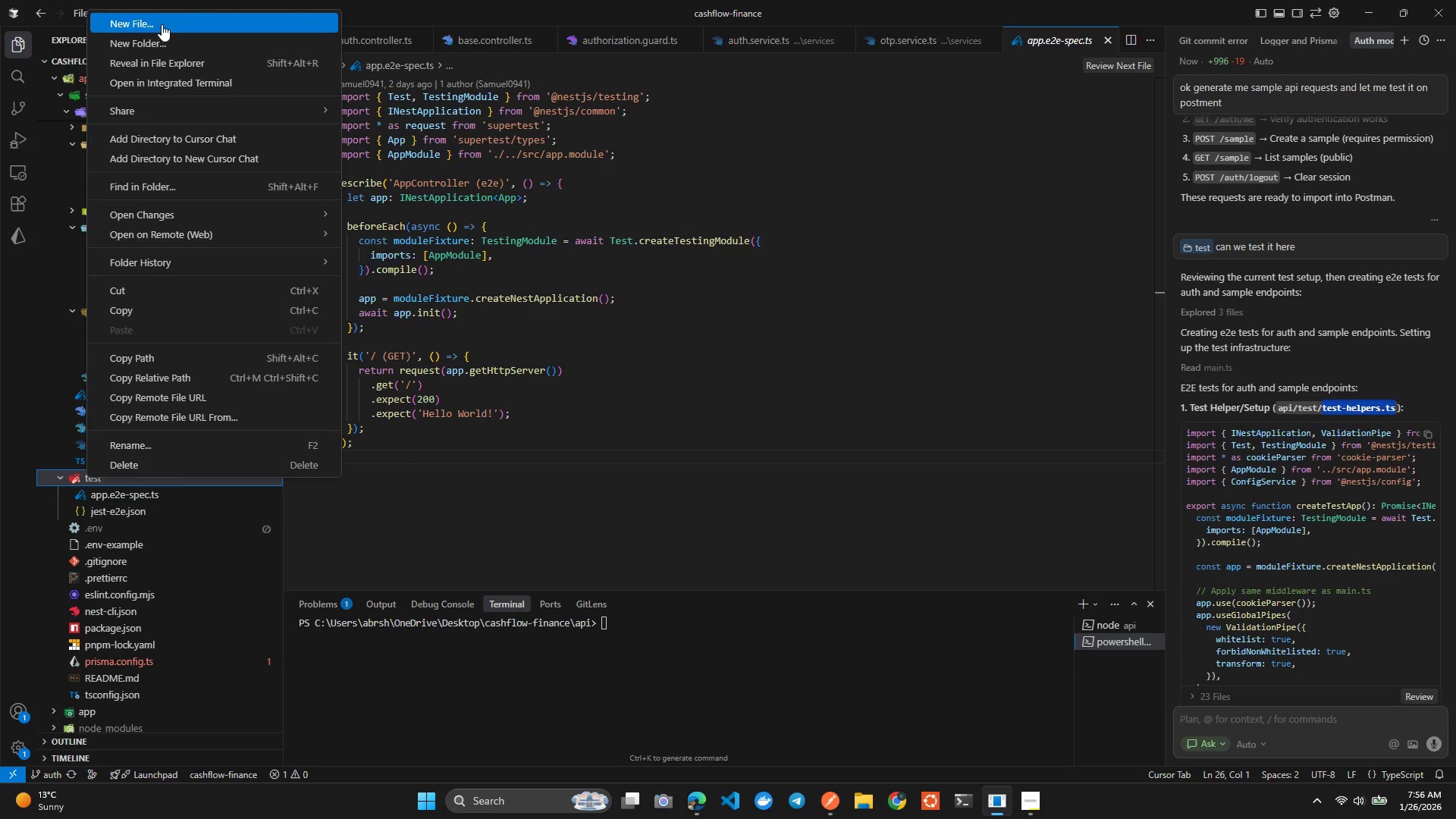 
left_click([162, 24])
 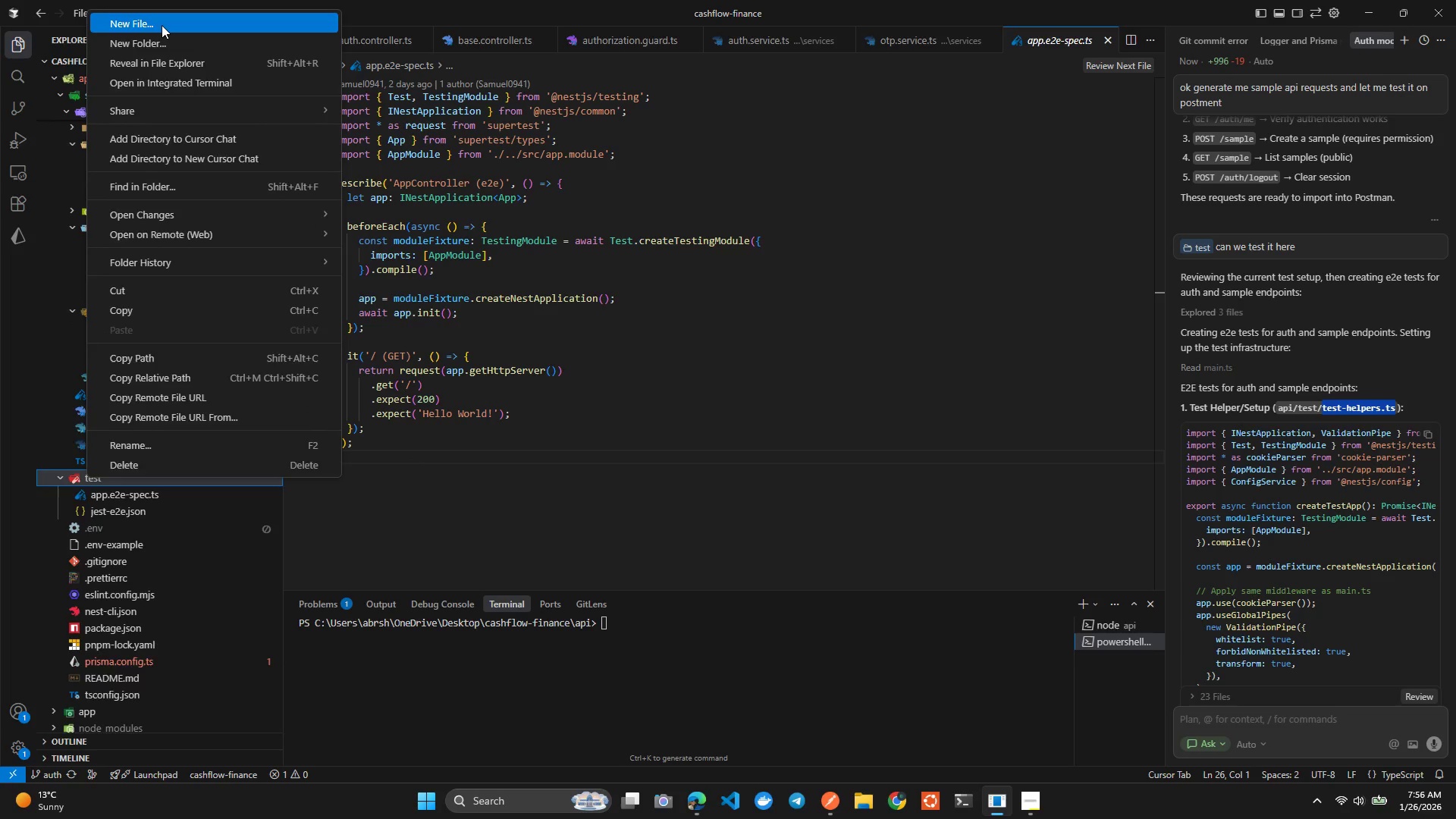 
key(Control+ControlLeft)
 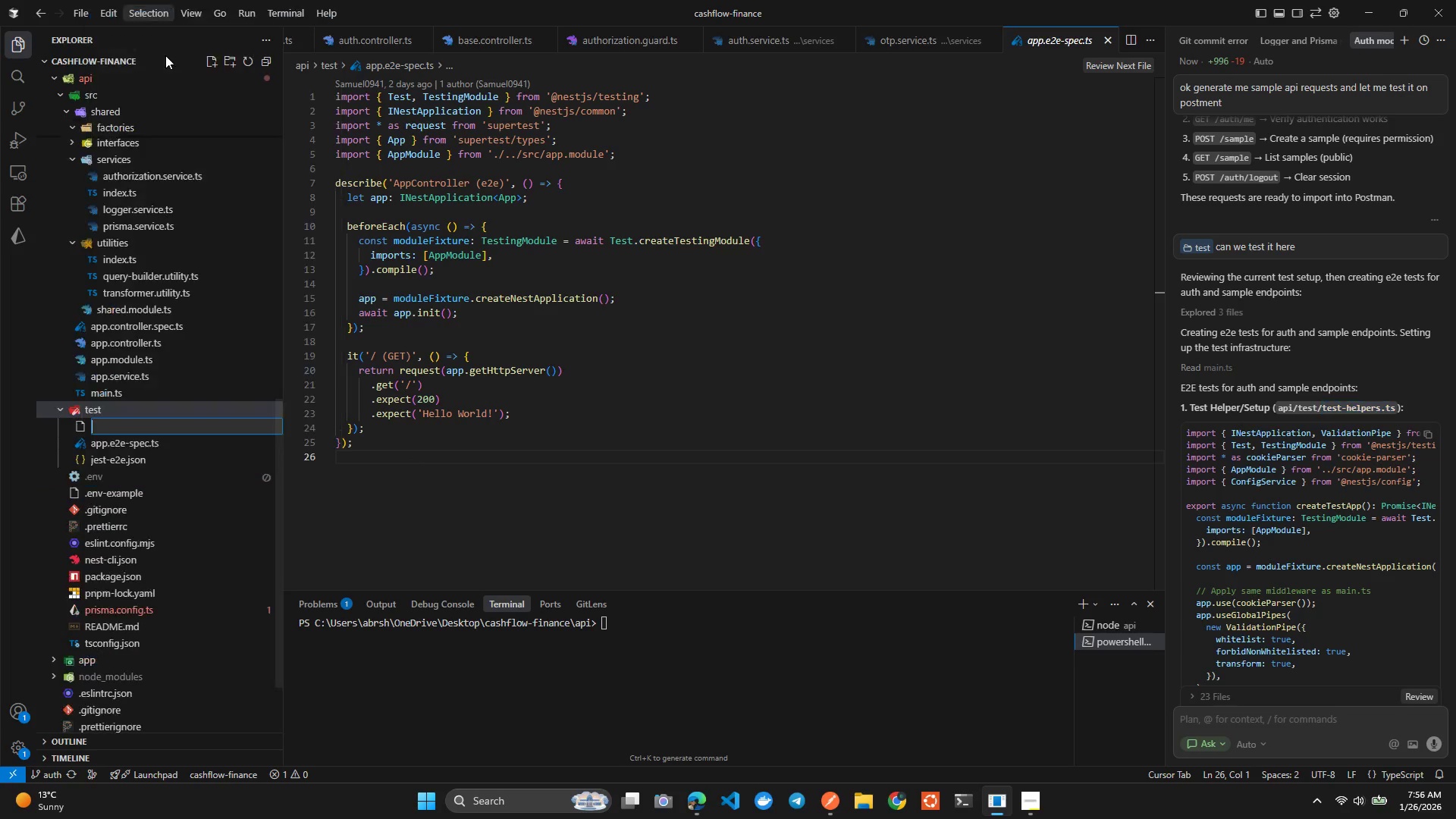 
key(Control+V)
 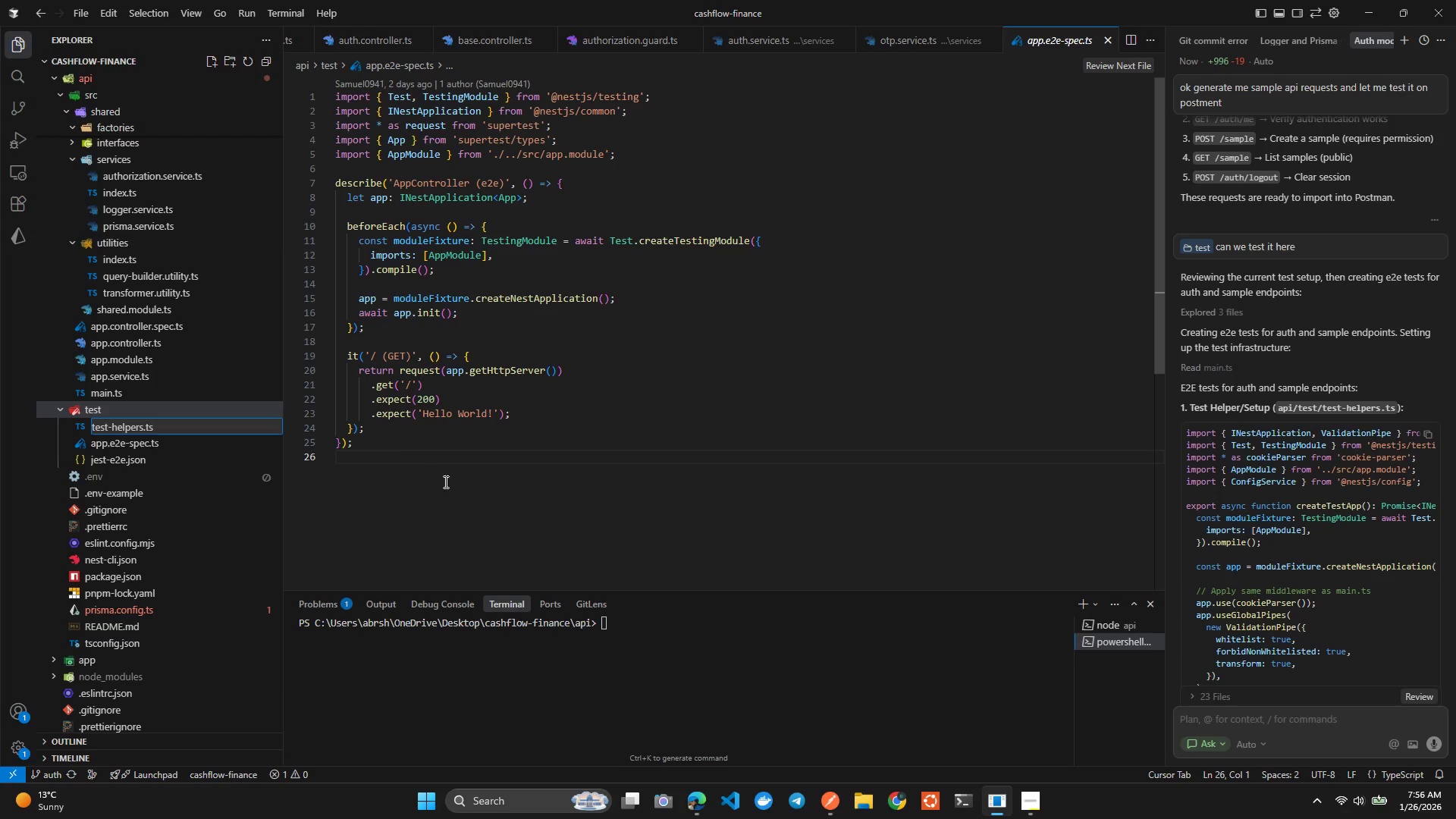 
key(Enter)
 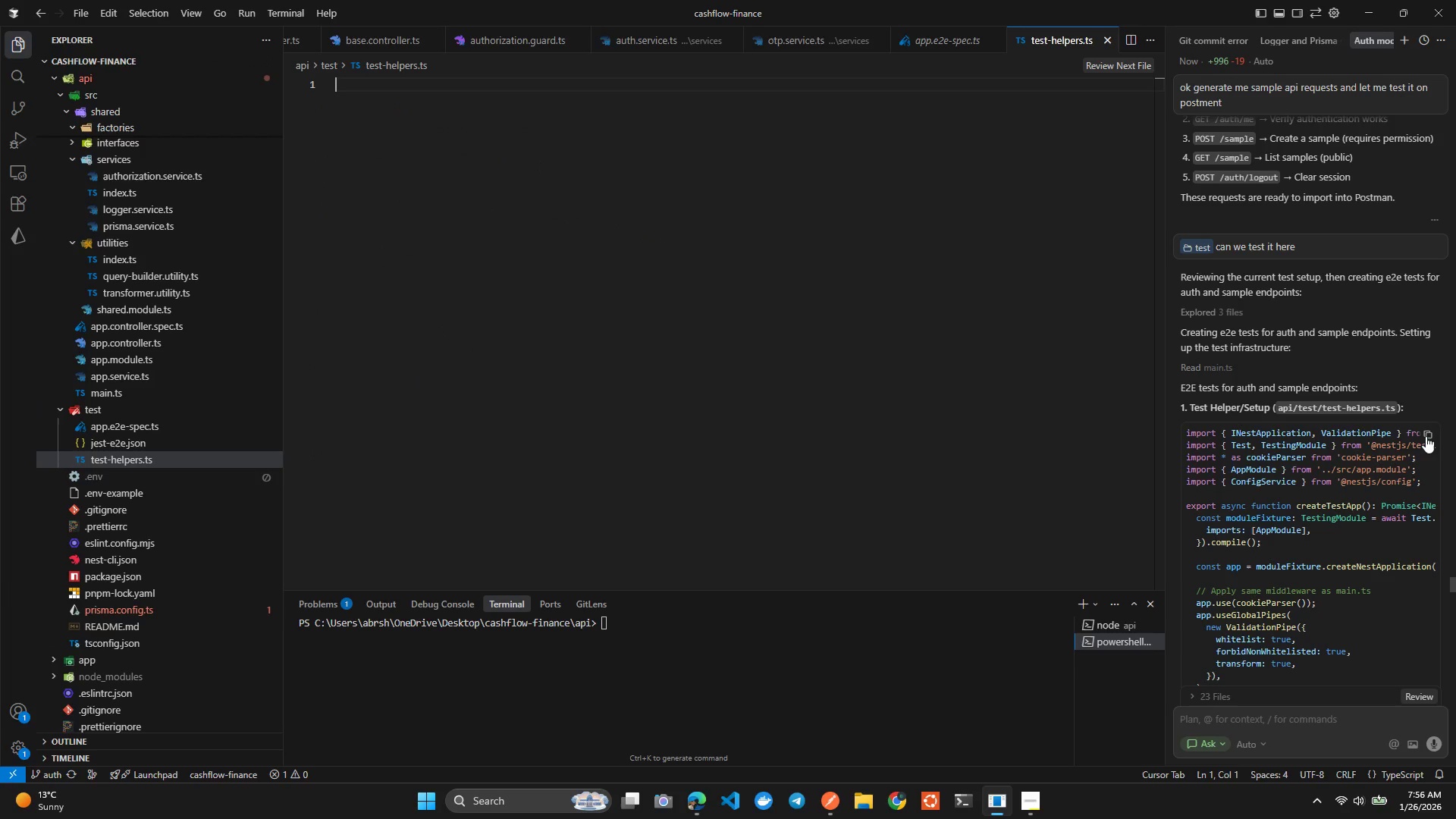 
double_click([770, 413])
 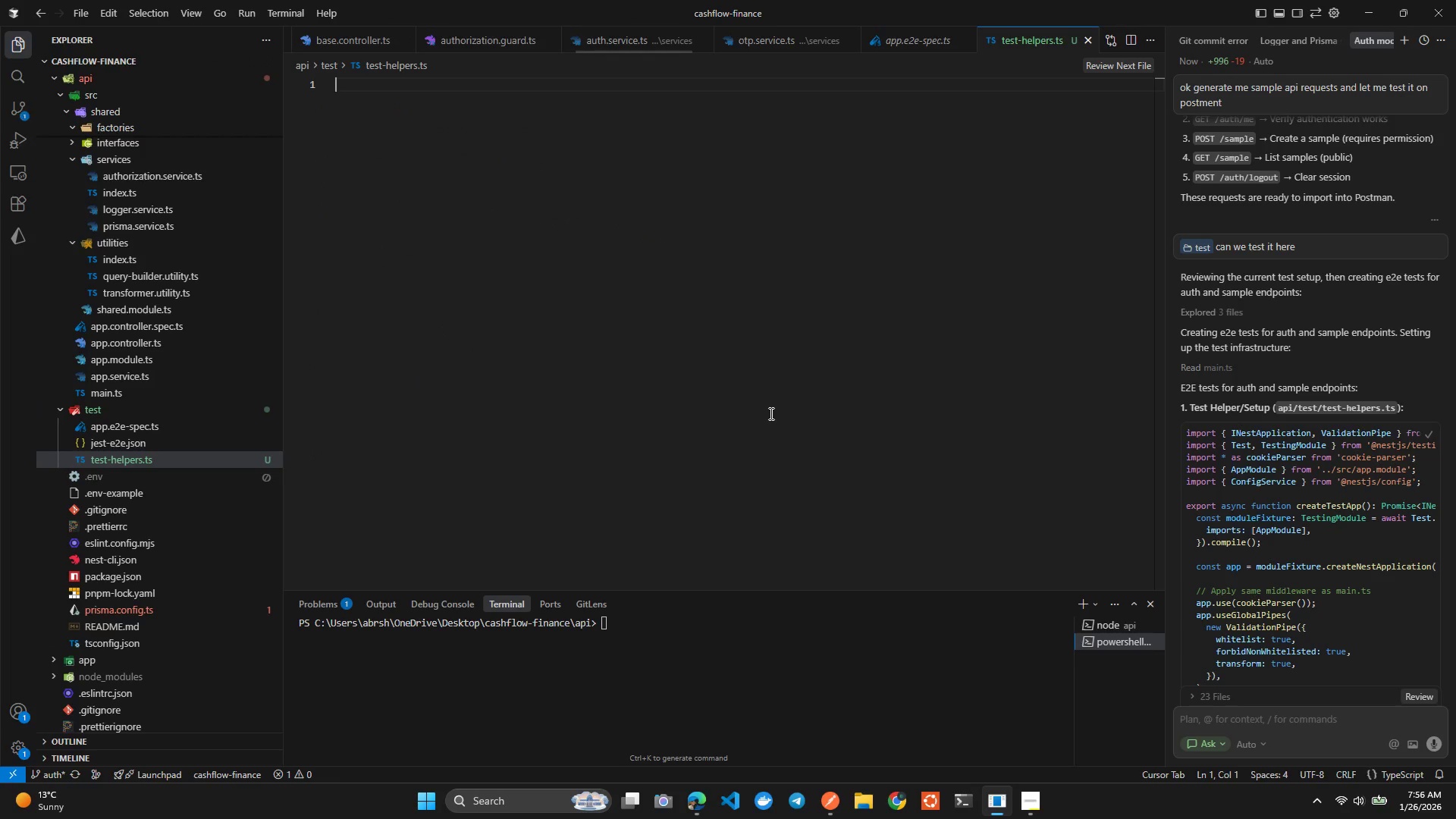 
key(Control+V)
 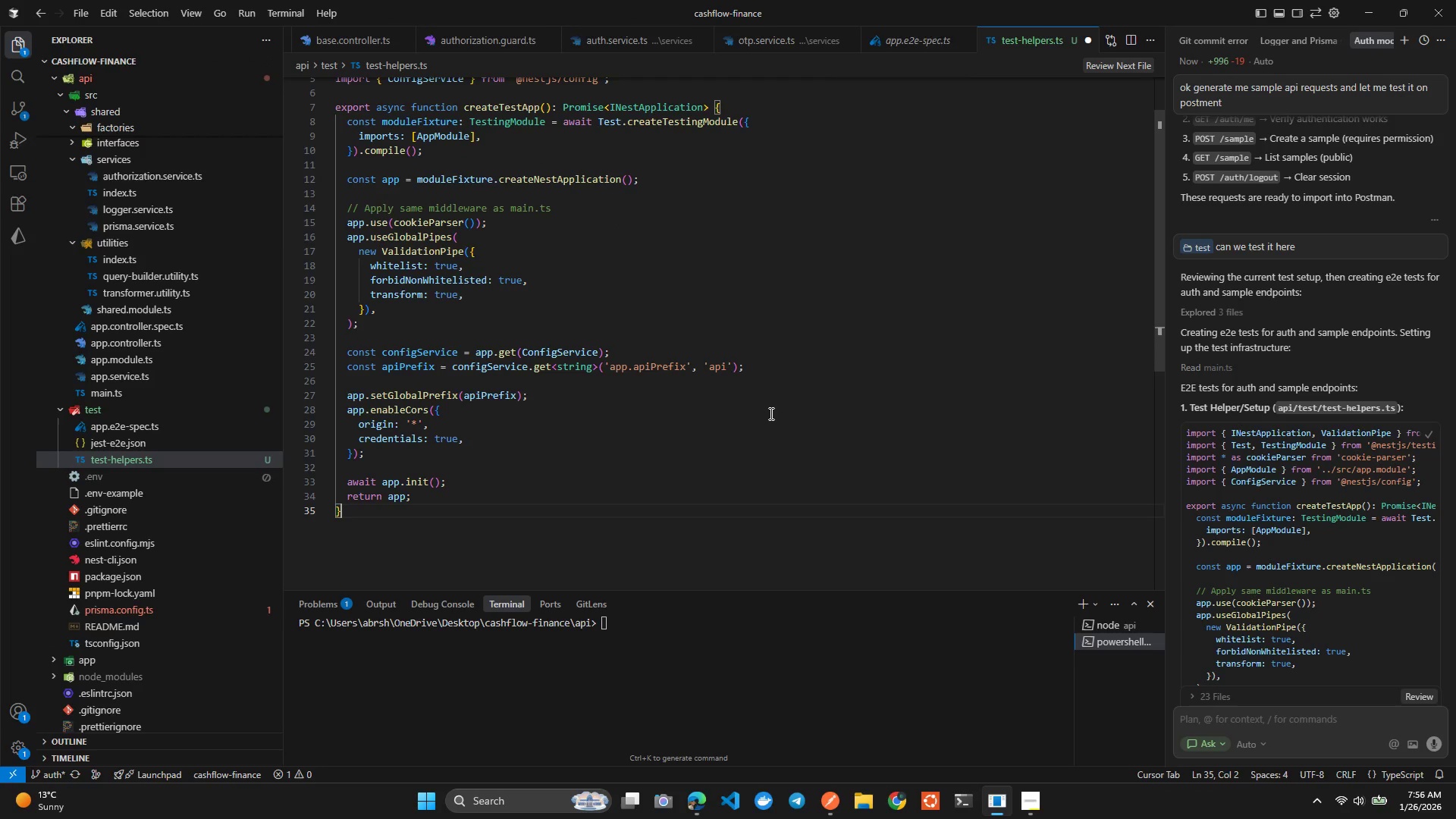 
key(Control+S)
 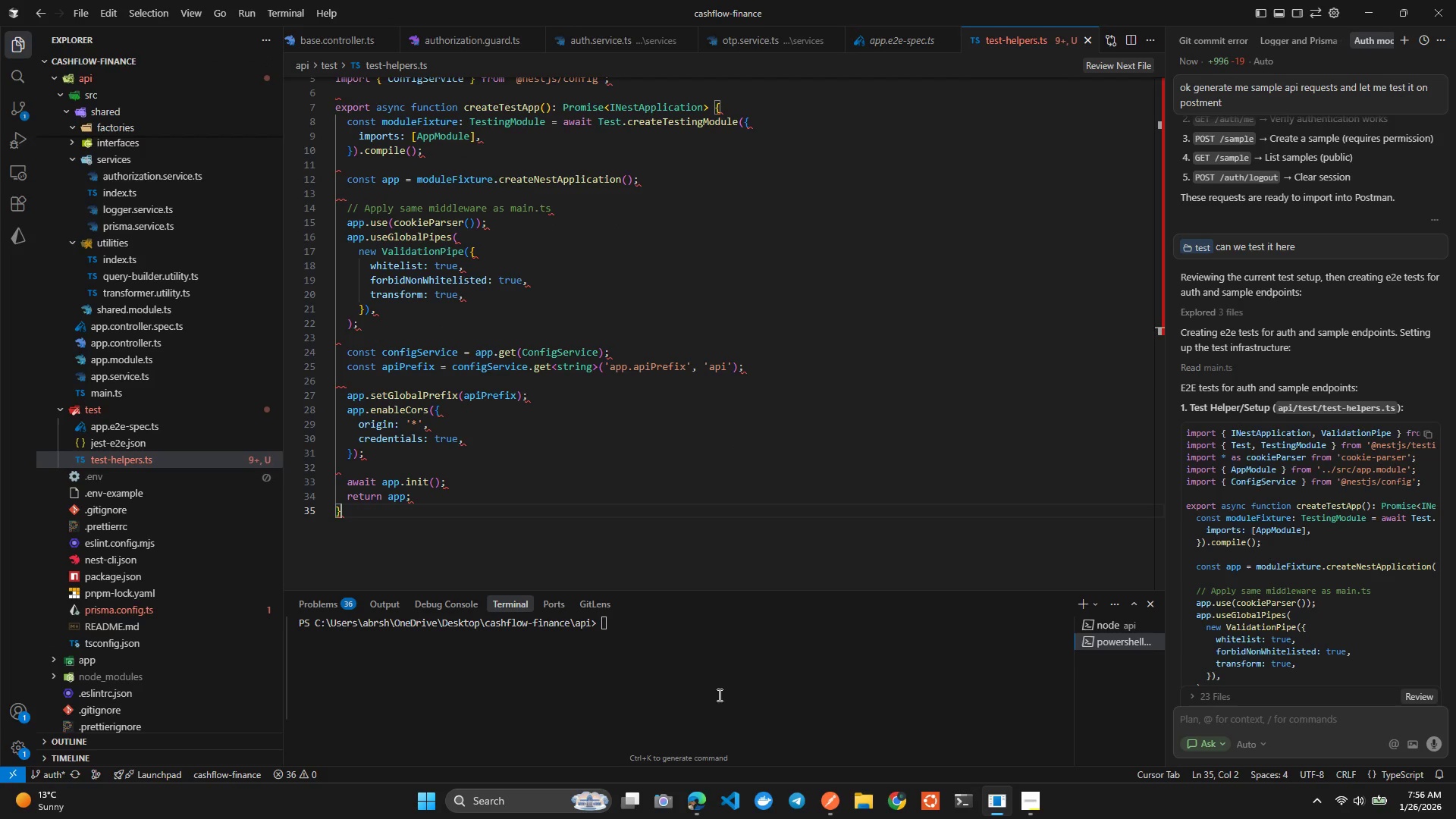 
left_click([708, 694])
 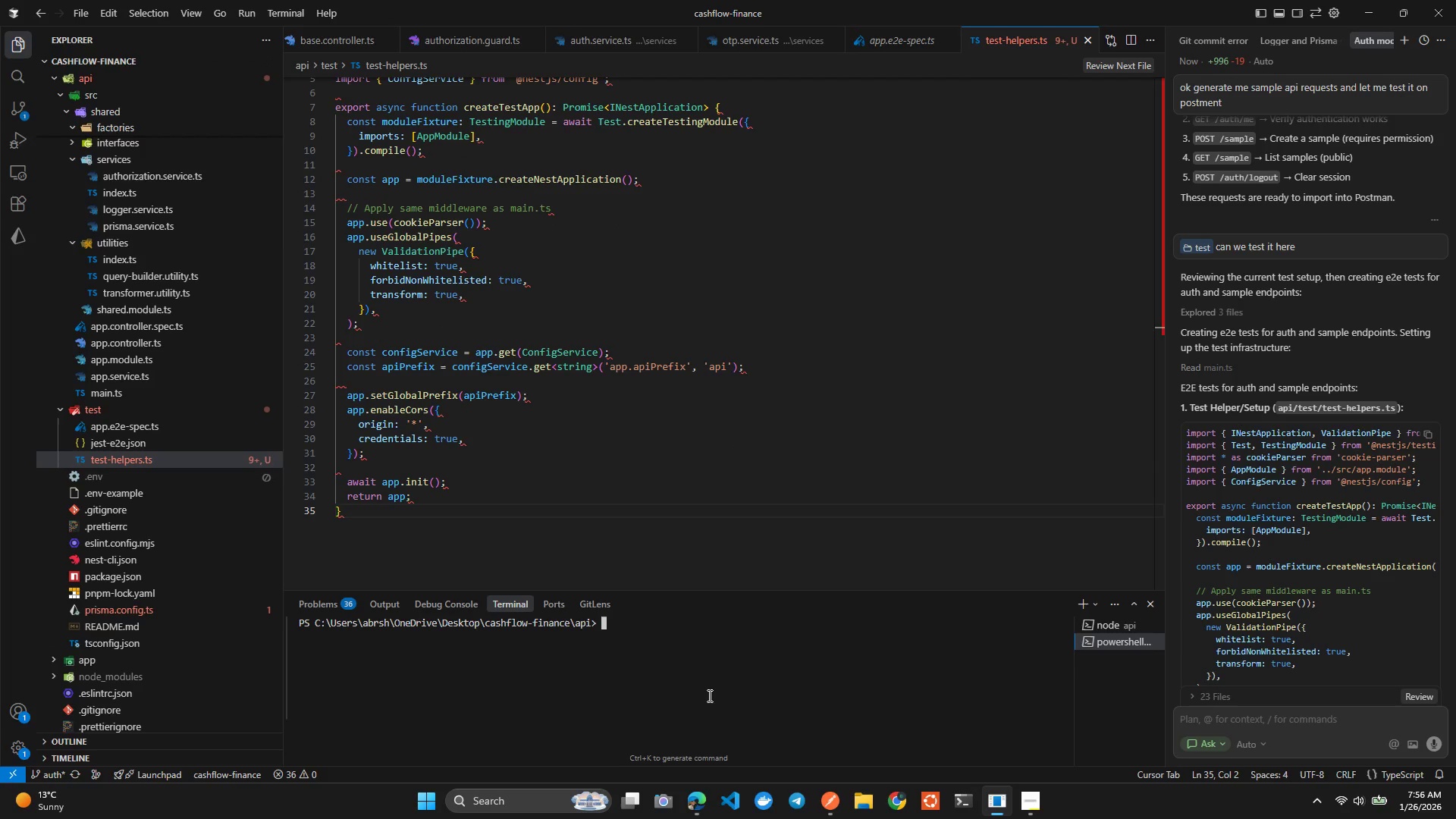 
key(ArrowUp)
 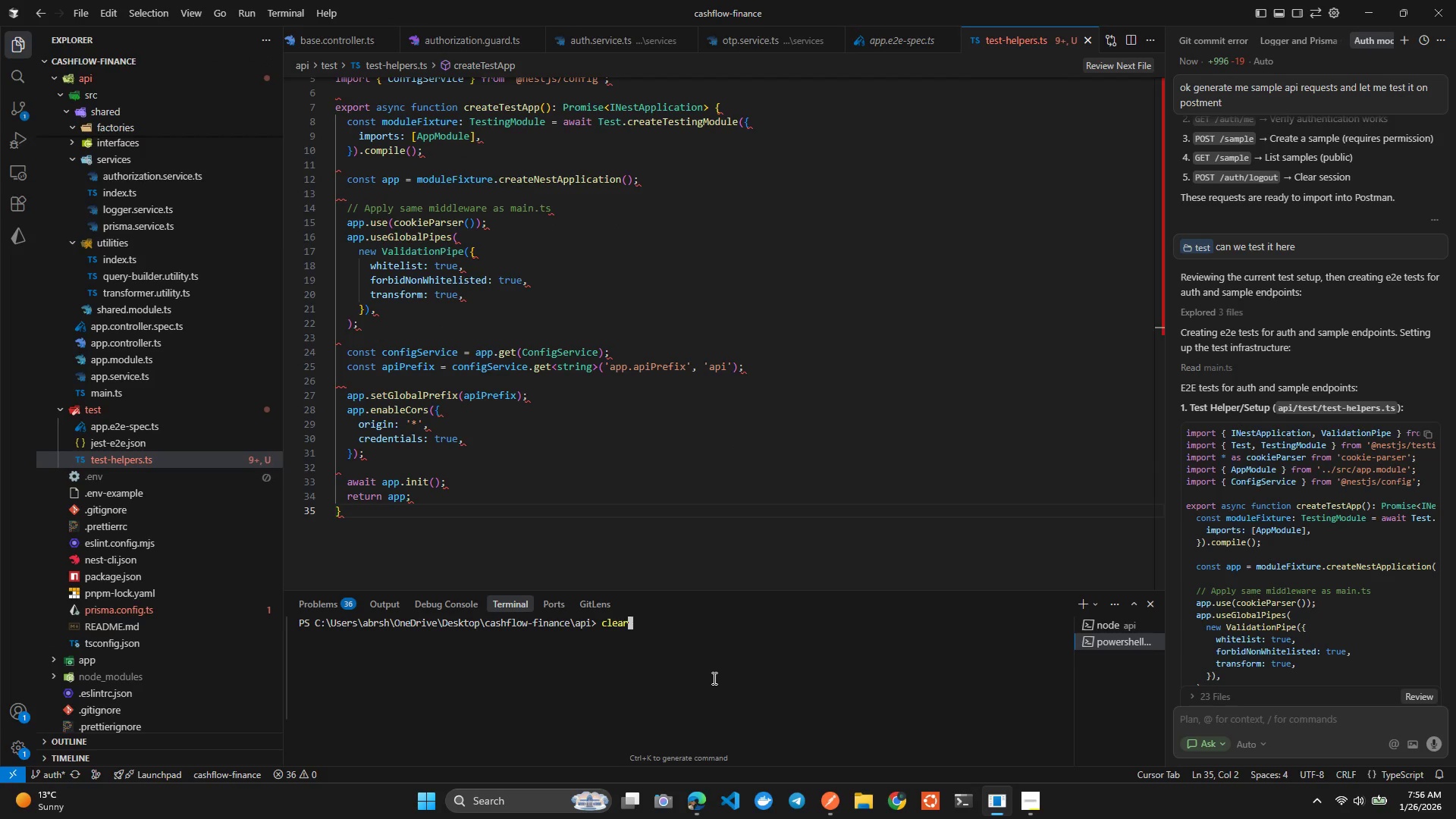 
key(ArrowUp)
 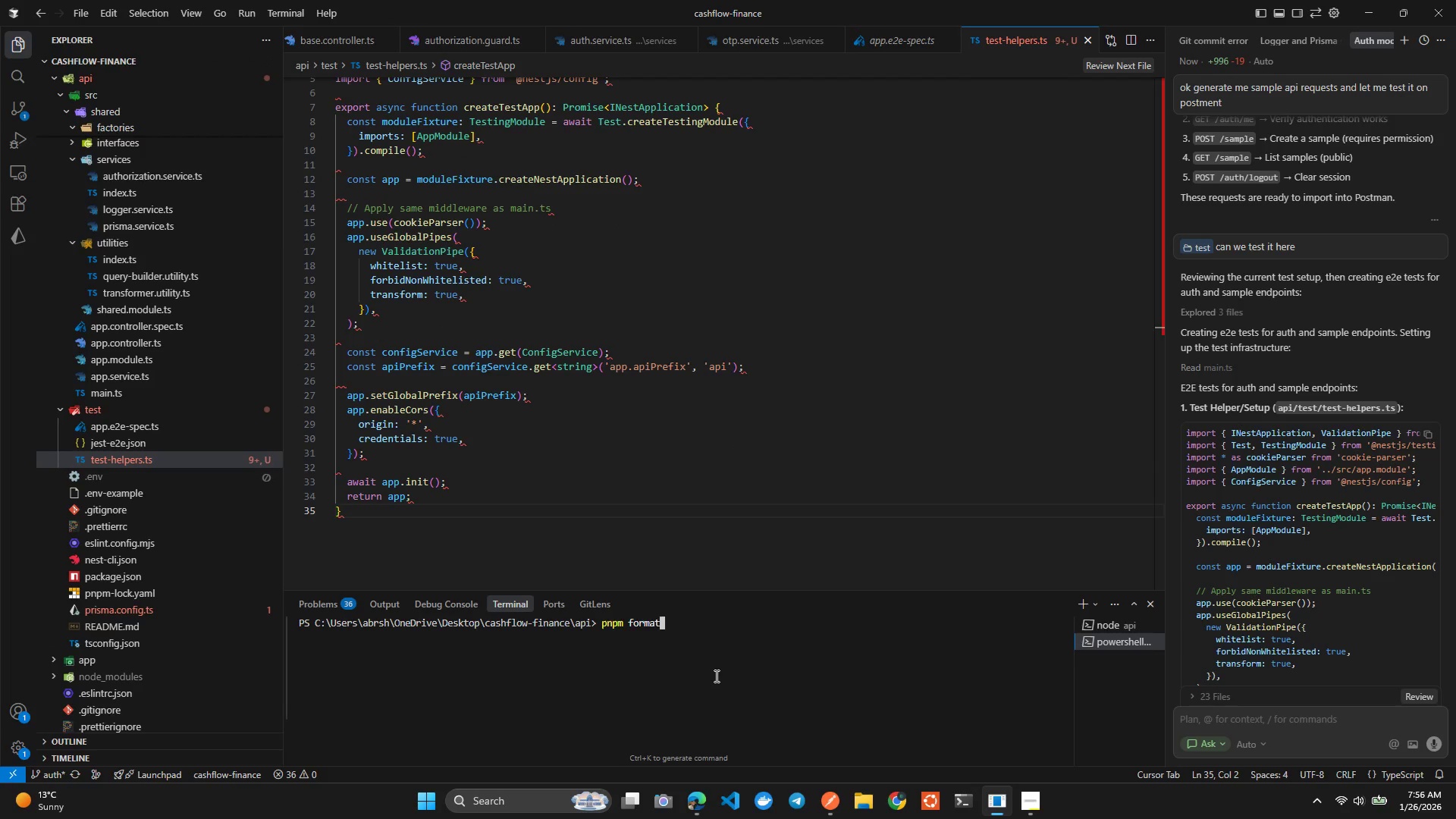 
key(Enter)
 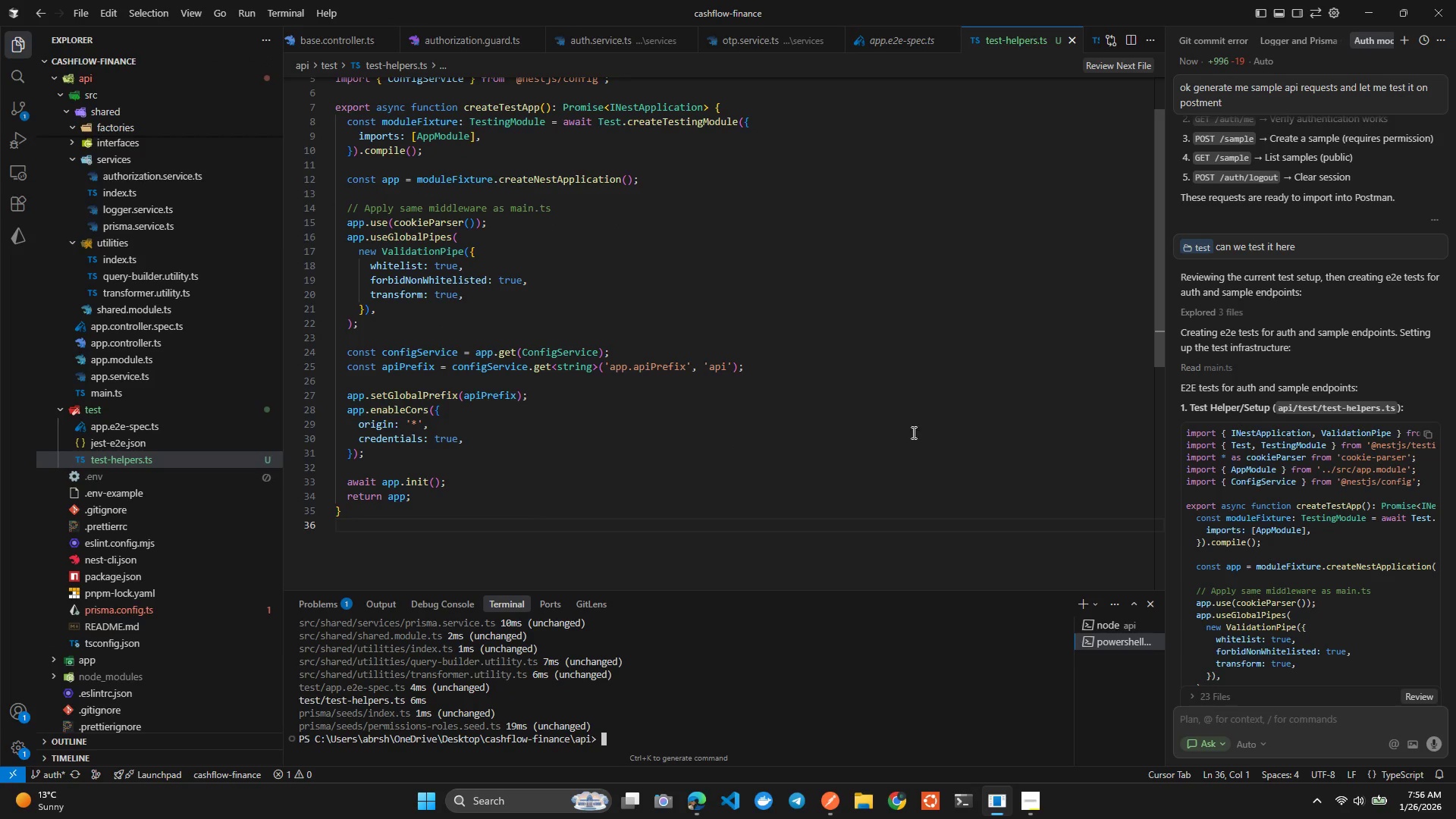 
scroll: coordinate [1280, 527], scroll_direction: down, amount: 11.0
 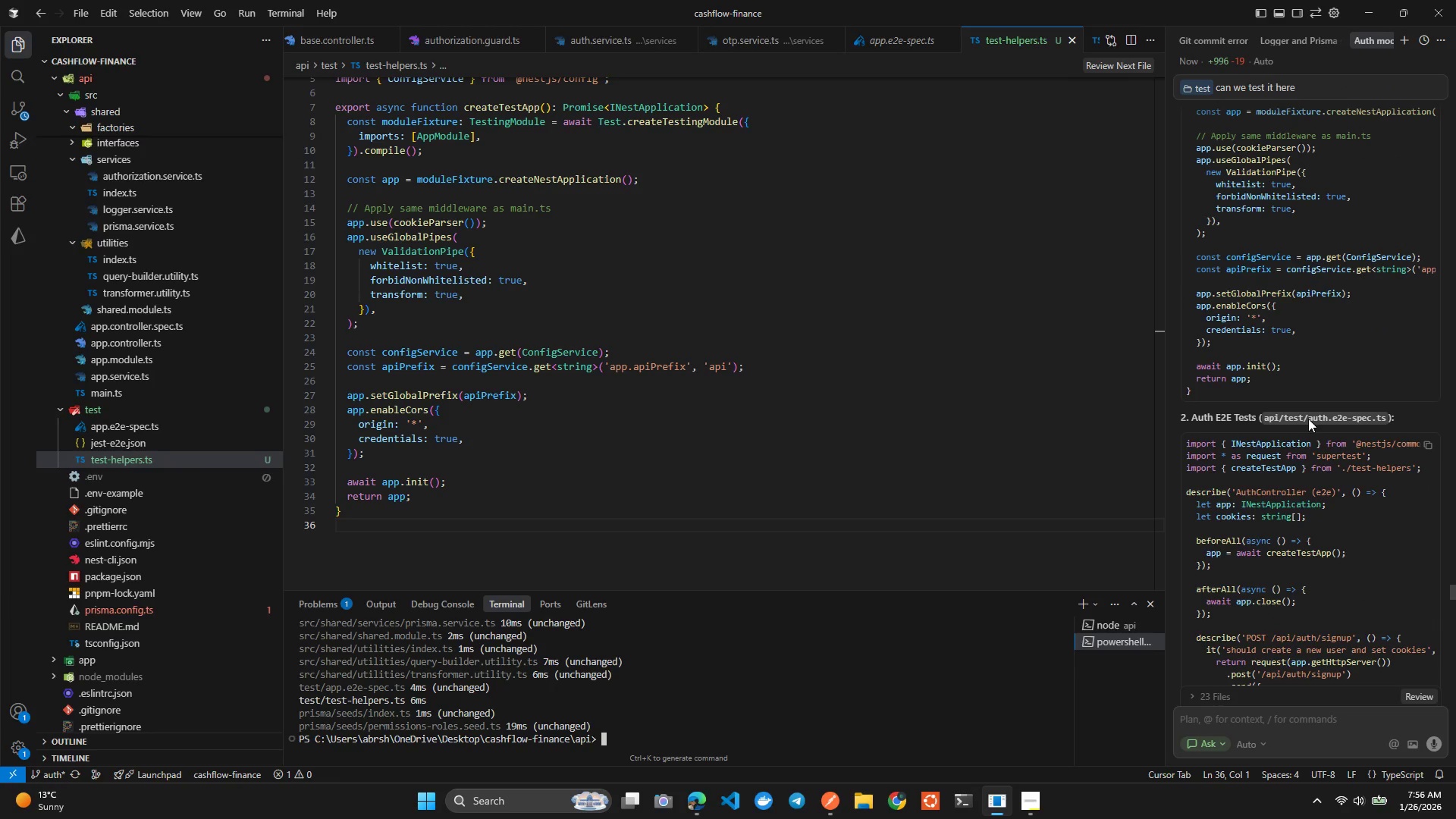 
left_click_drag(start_coordinate=[1308, 416], to_coordinate=[1387, 414])
 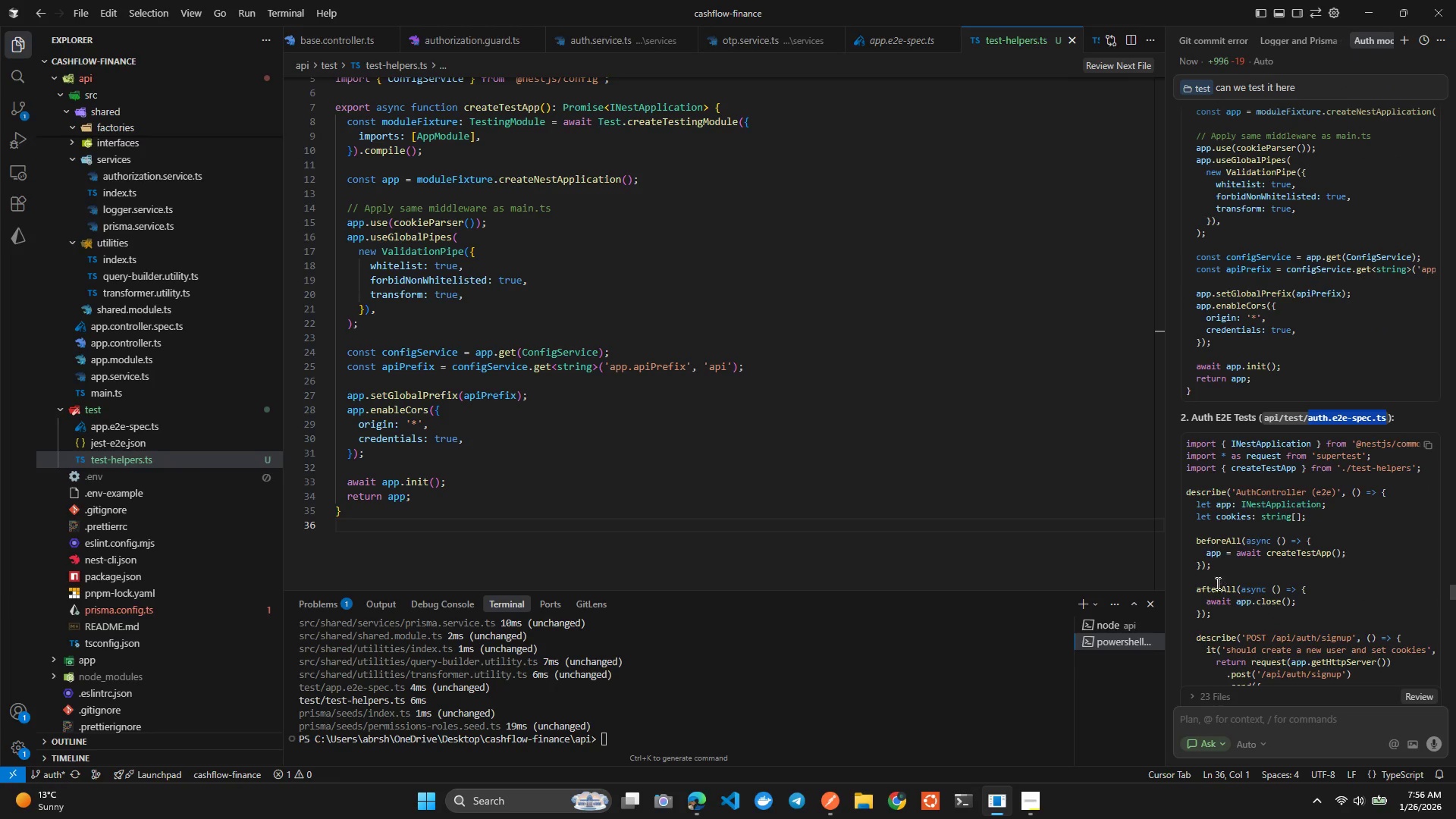 
key(Control+C)
 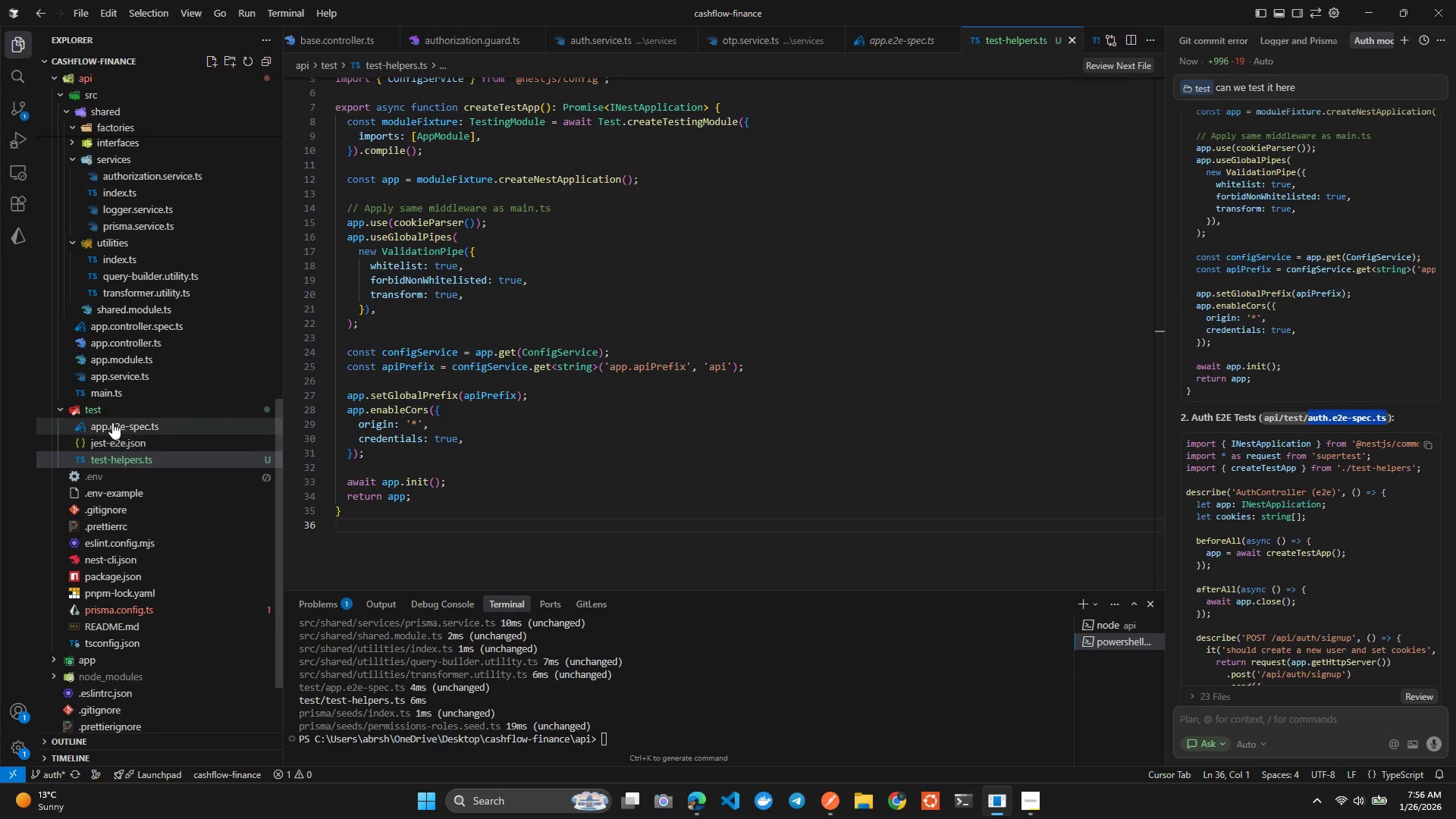 
mouse_move([117, 396])
 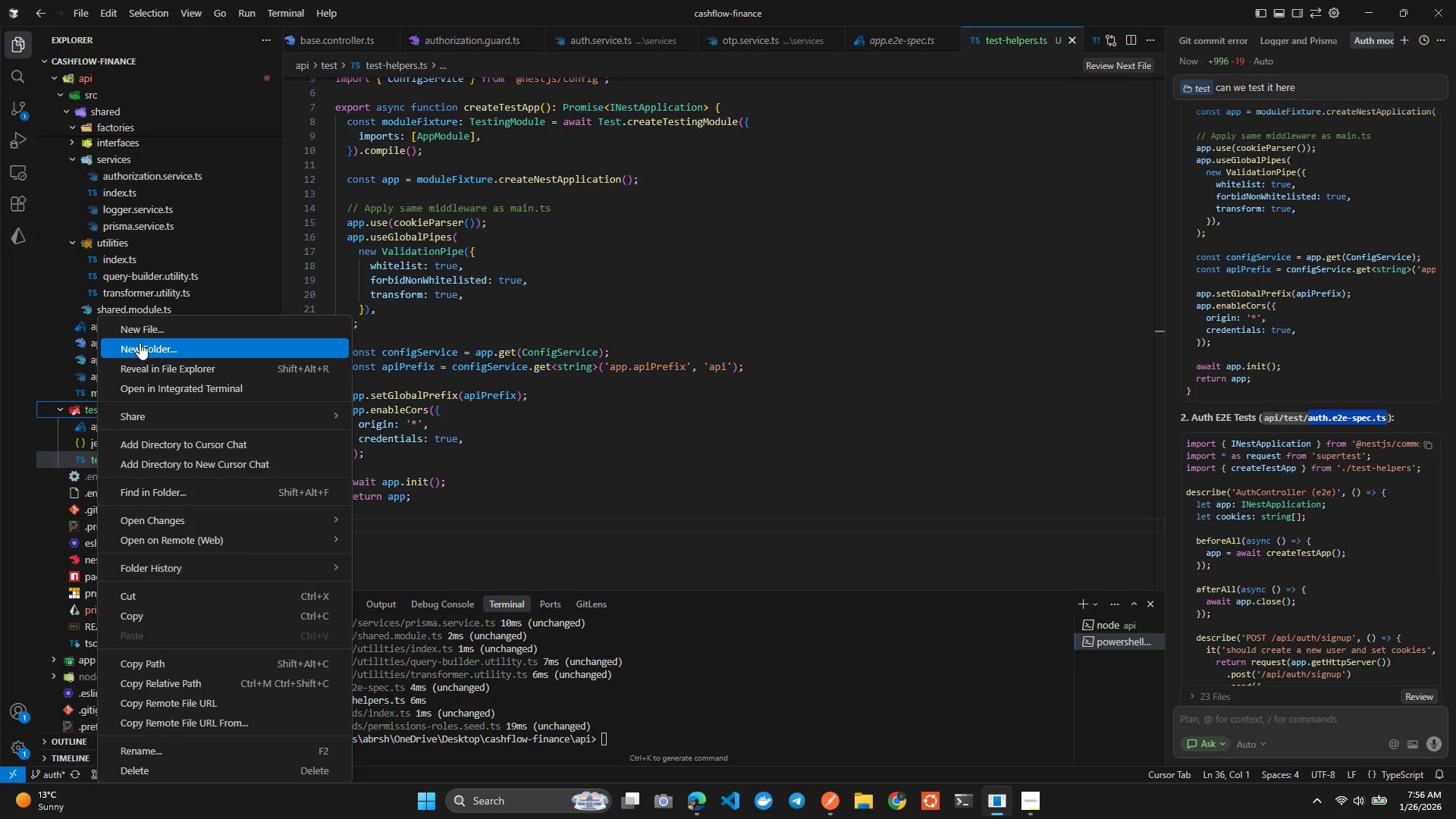 
left_click_drag(start_coordinate=[140, 341], to_coordinate=[141, 331])
 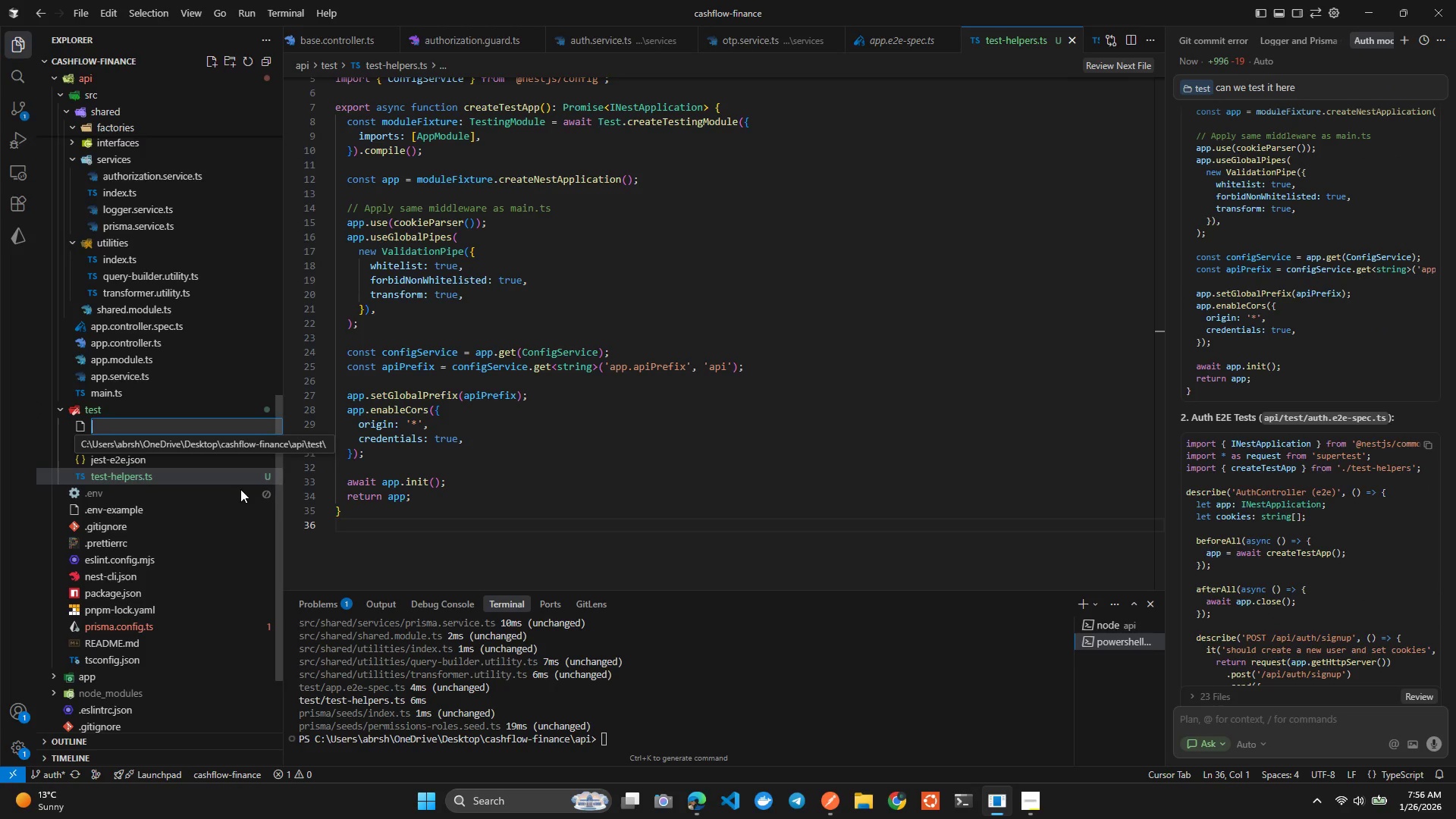 
key(Control+V)
 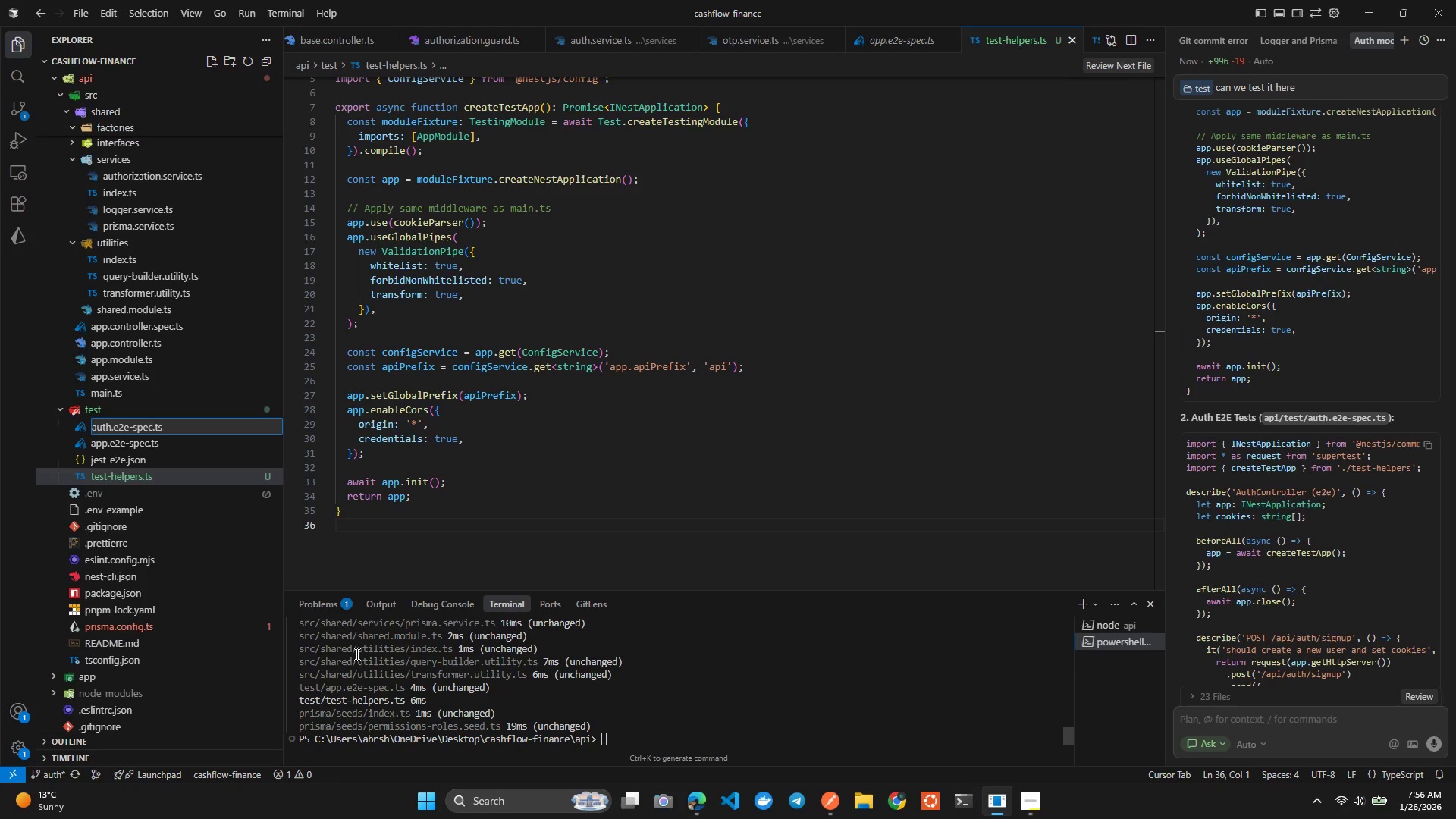 
key(Enter)
 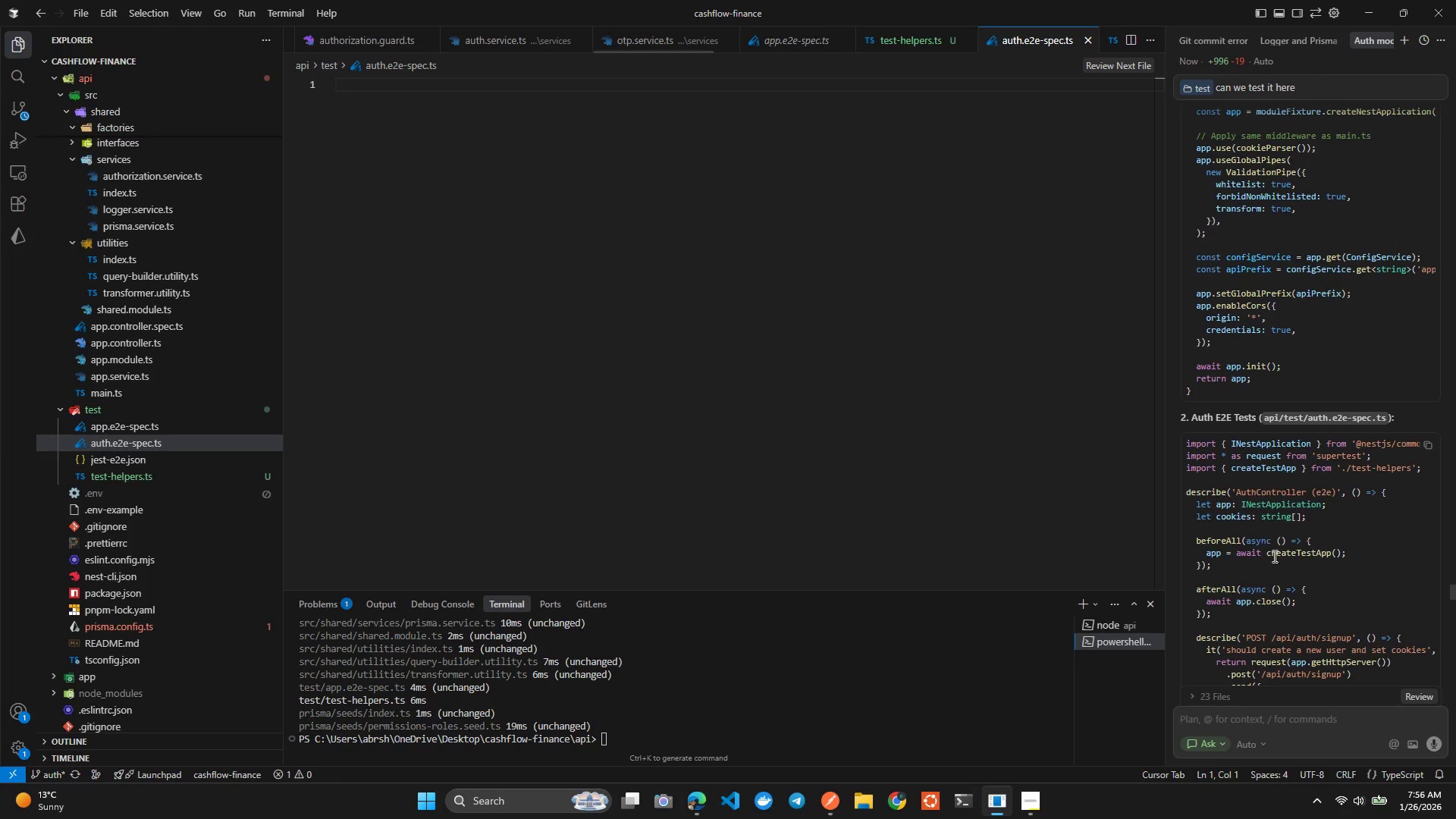 
scroll: coordinate [1354, 572], scroll_direction: down, amount: 4.0
 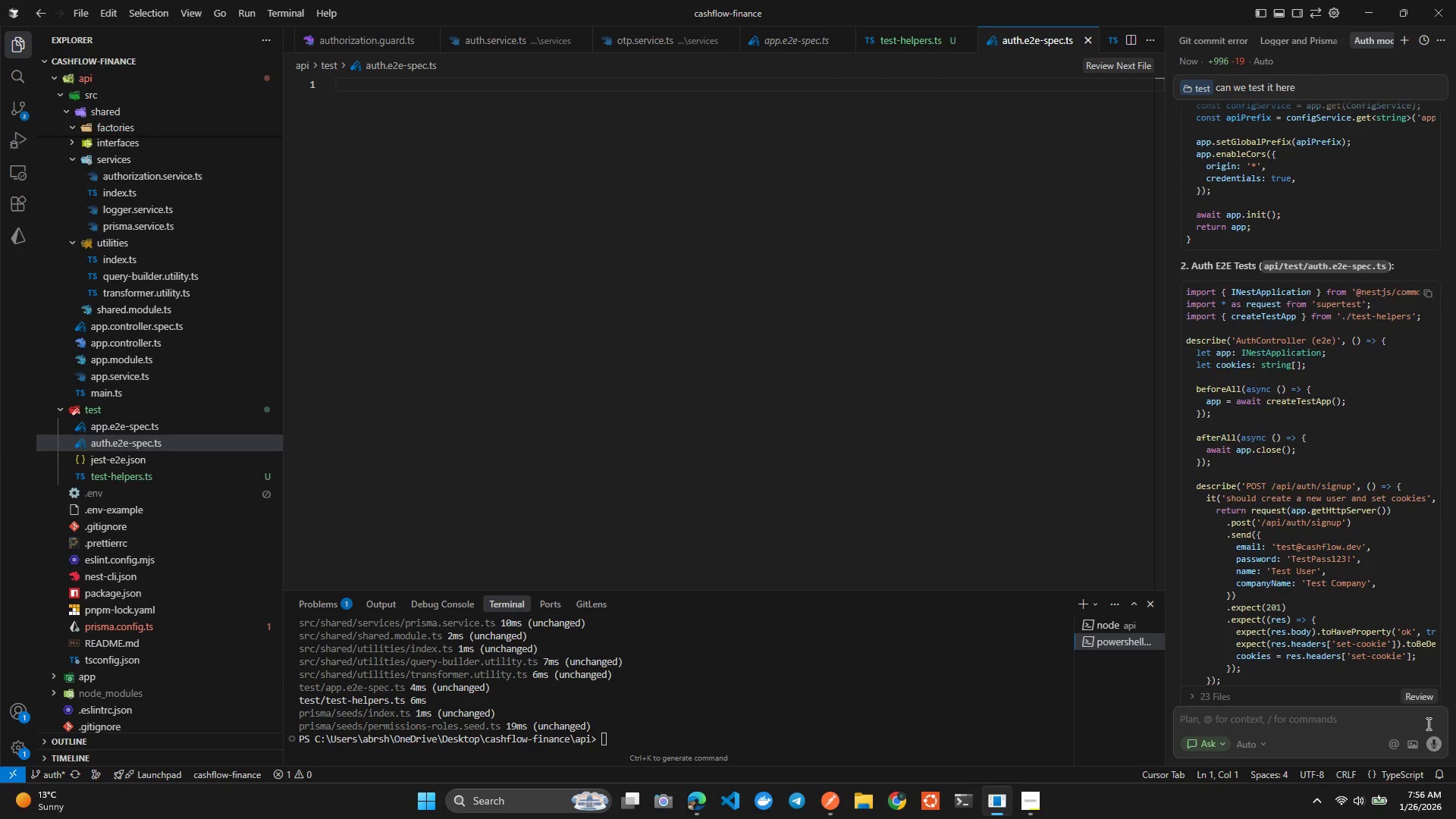 
scroll: coordinate [1356, 555], scroll_direction: up, amount: 1.0
 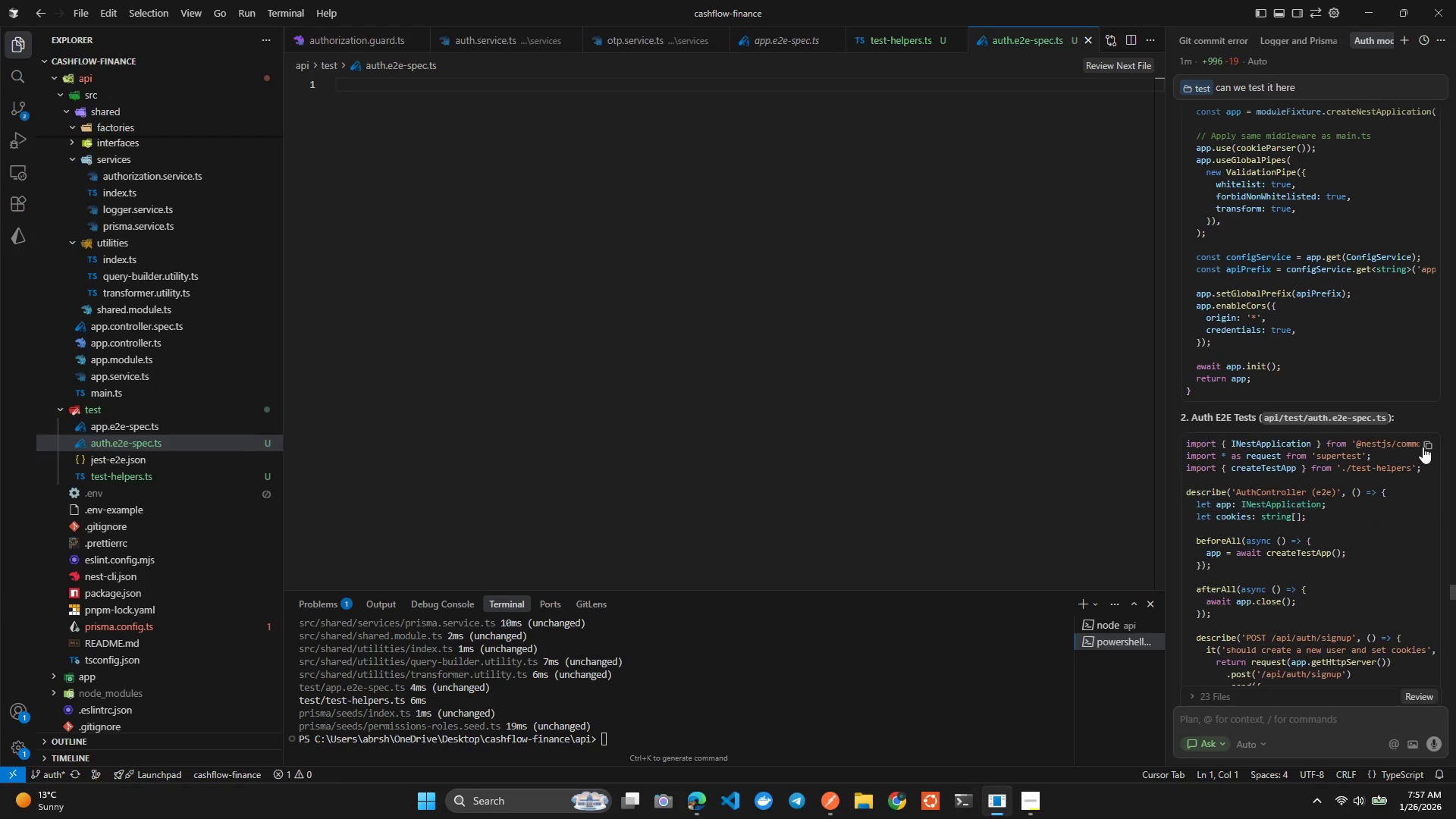 
left_click([1423, 447])
 